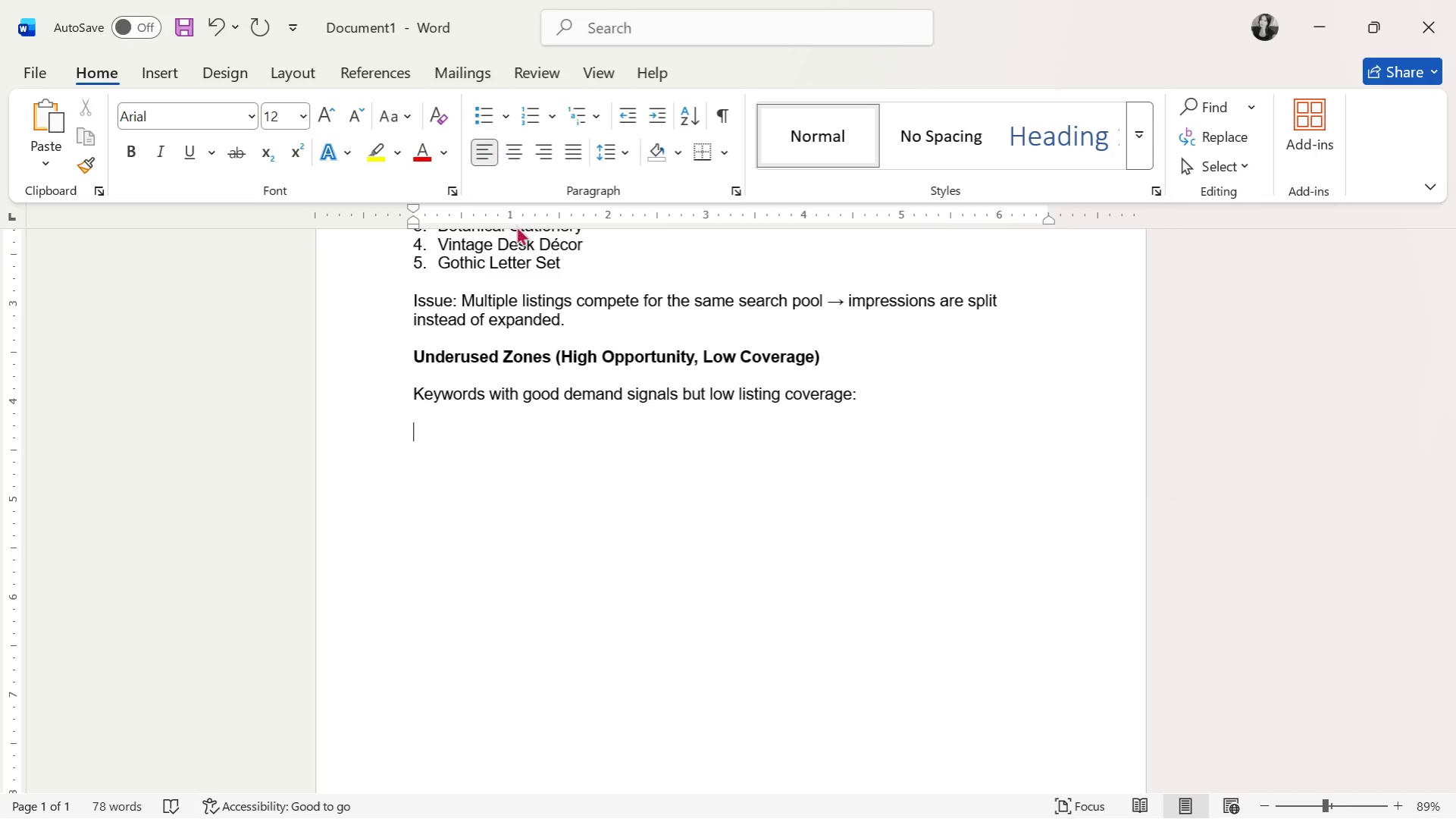 
key(1)
 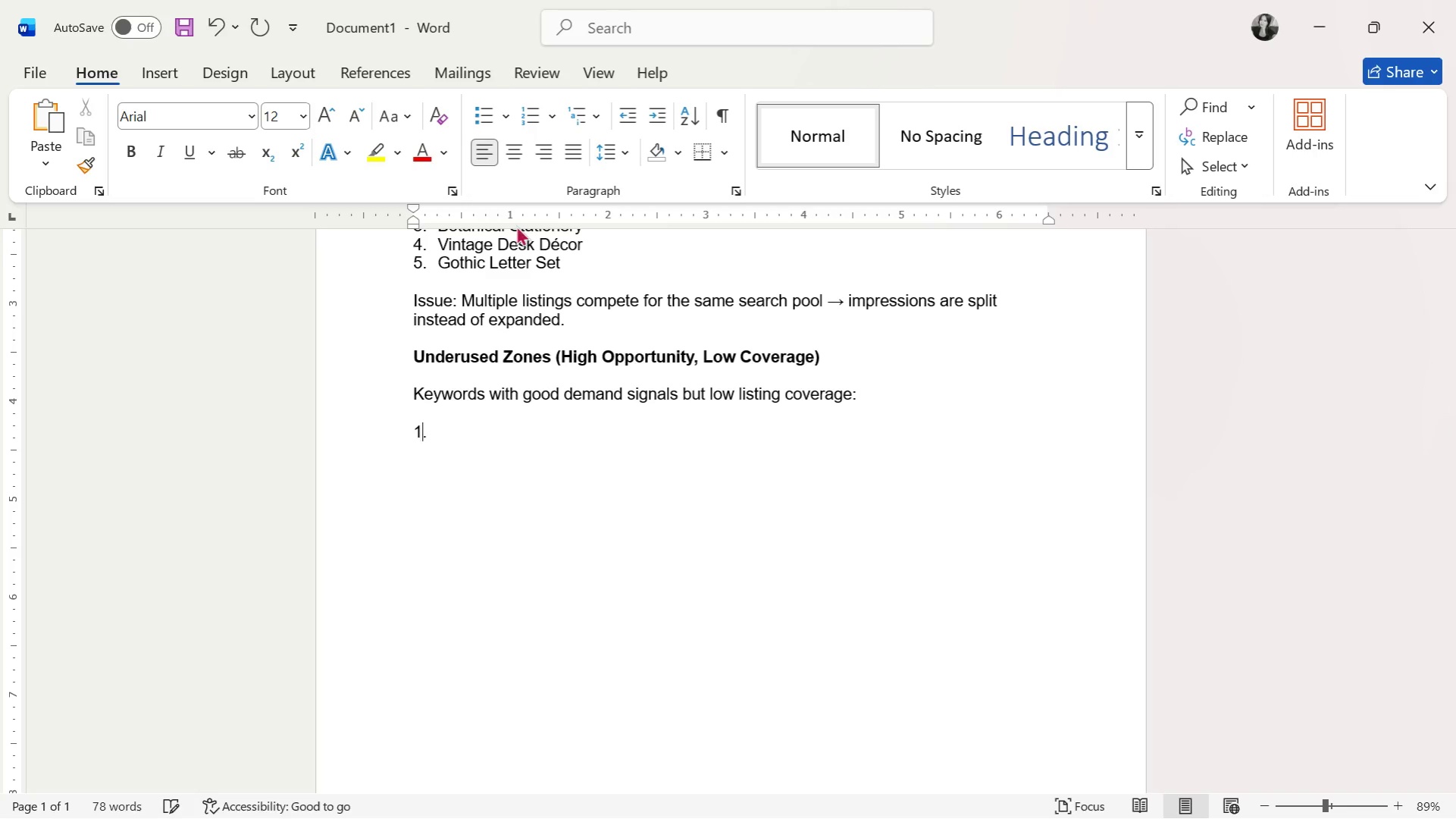 
key(Period)
 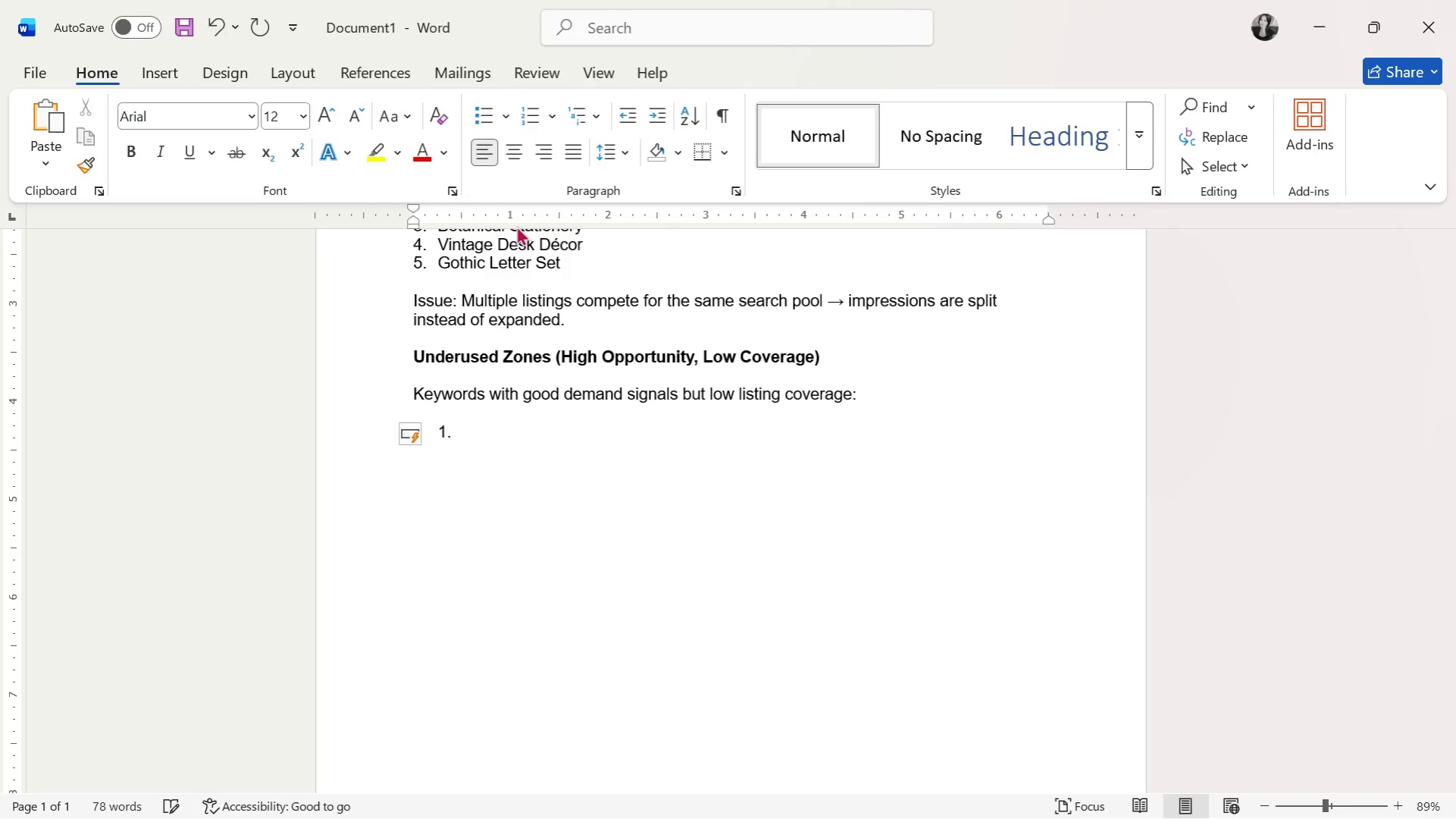 
key(Space)
 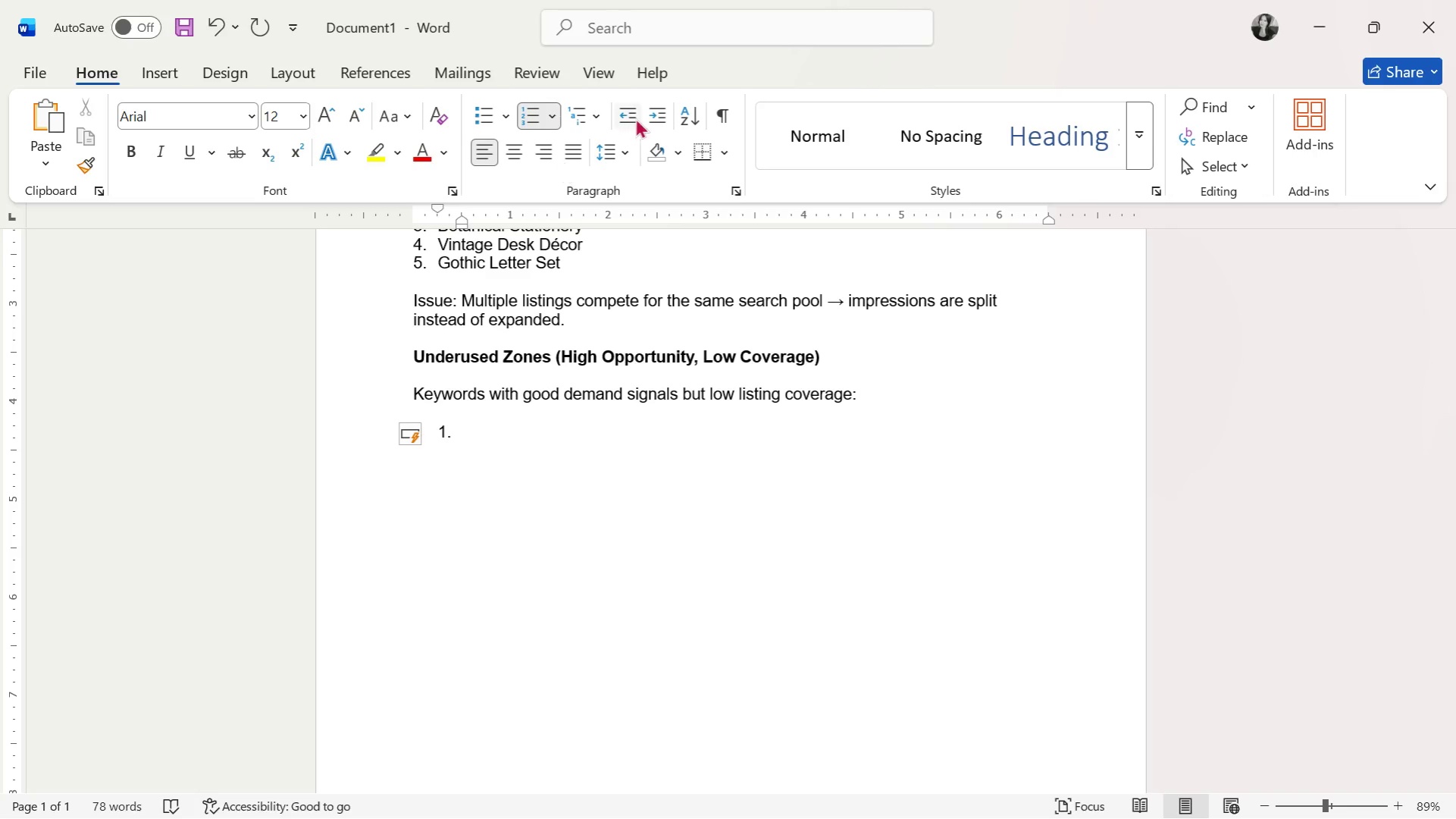 
left_click([634, 116])
 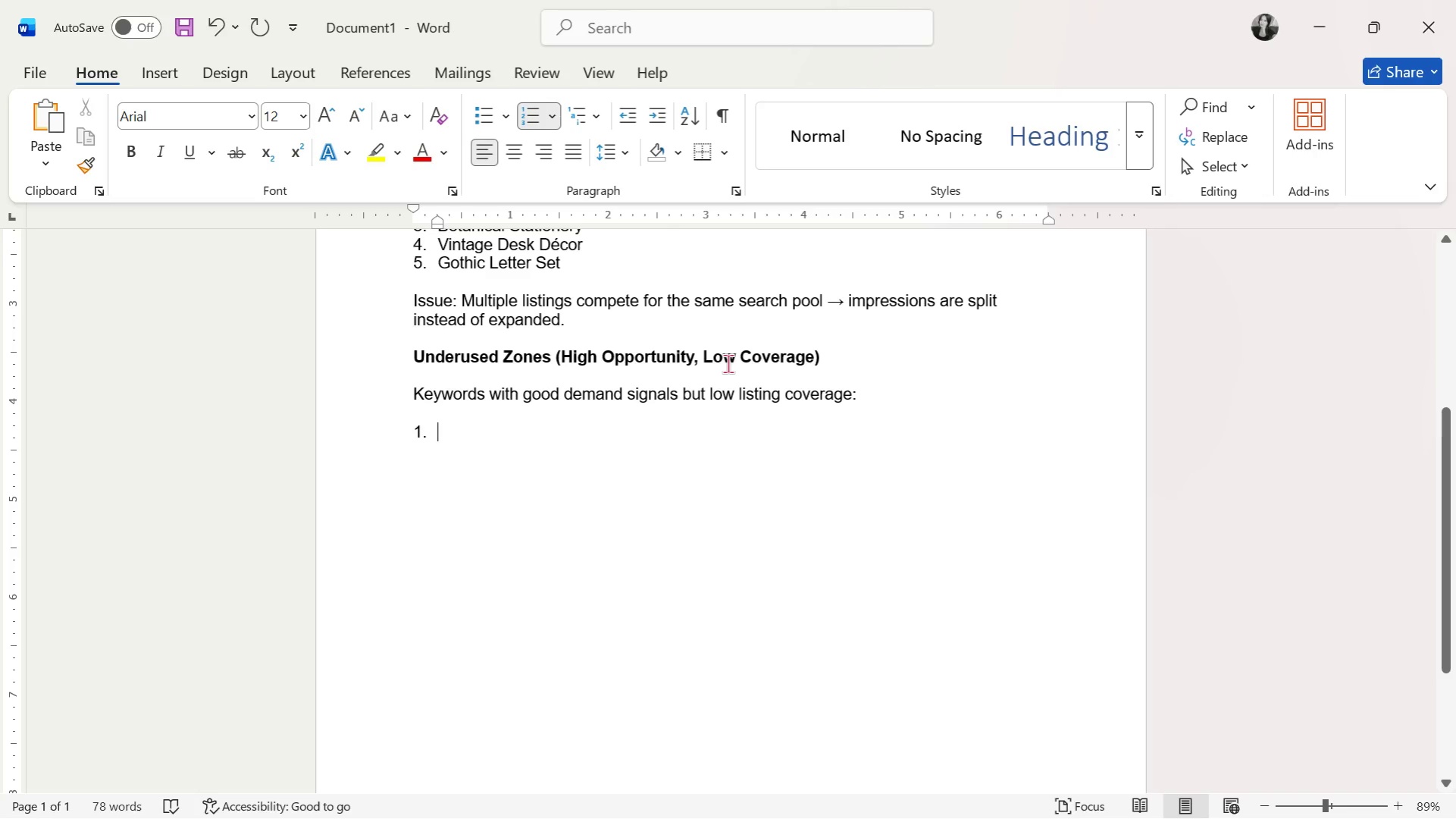 
type(Victorian Botanical )
 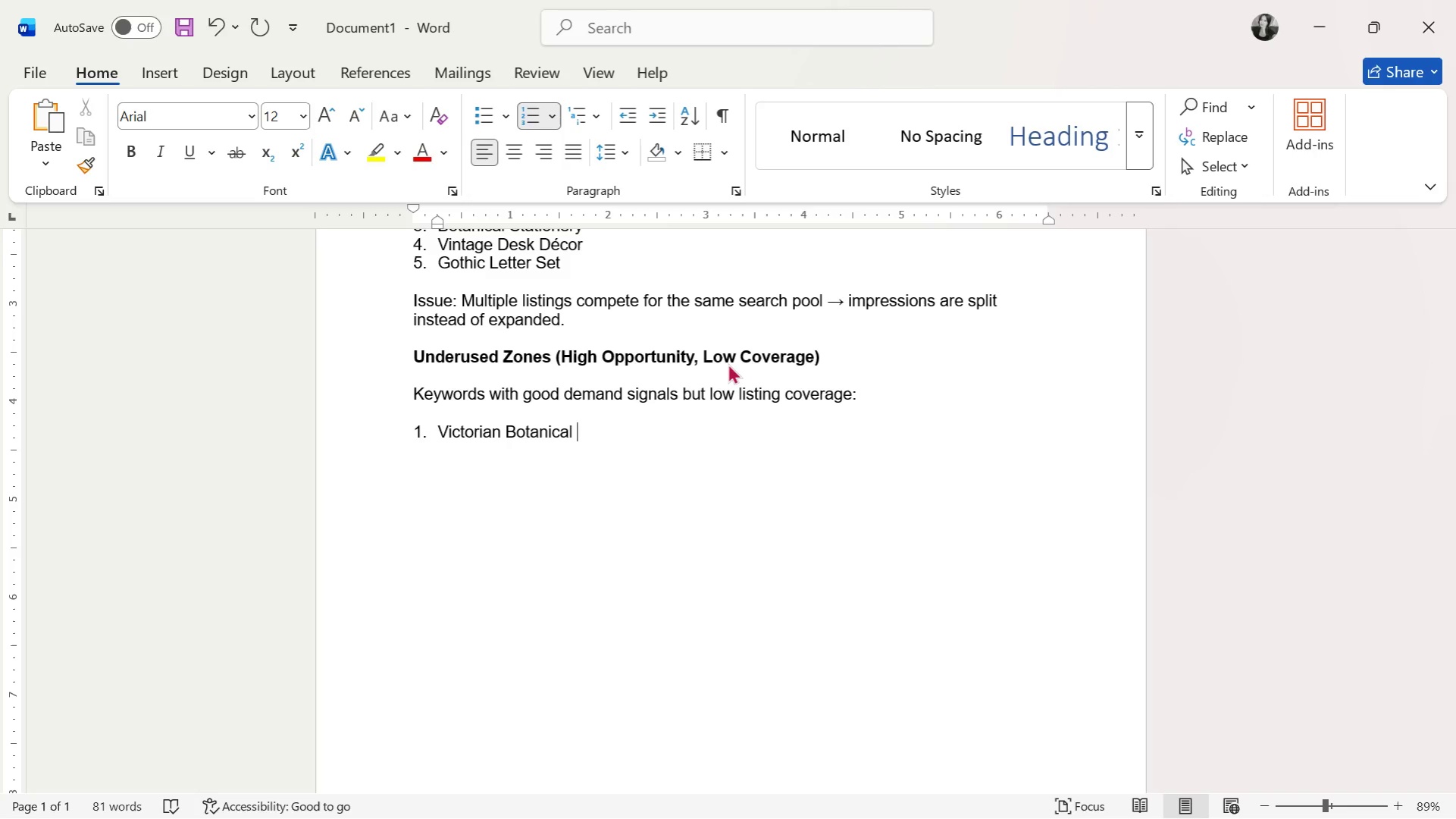 
type(Ephemera)
 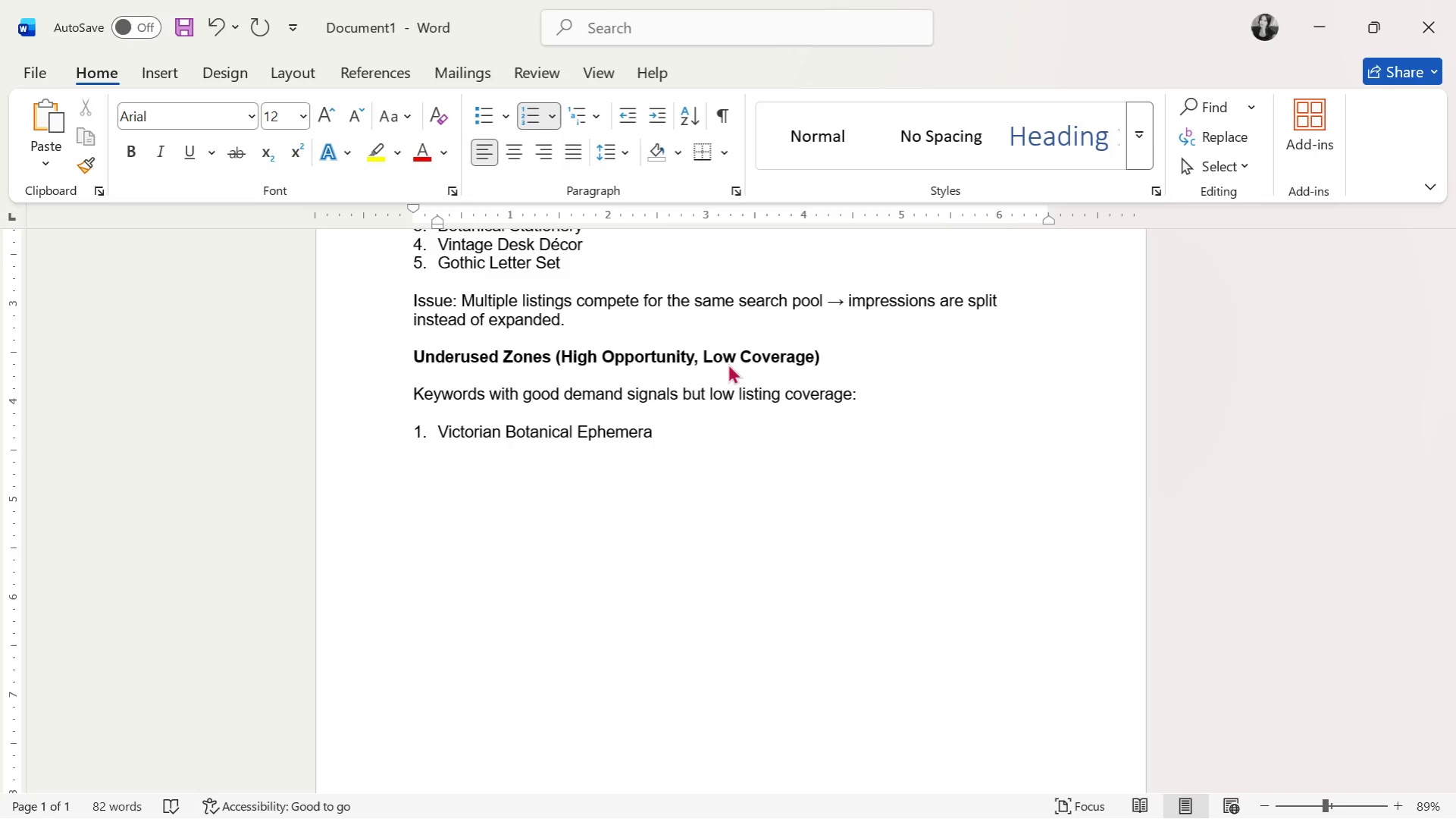 
key(Enter)
 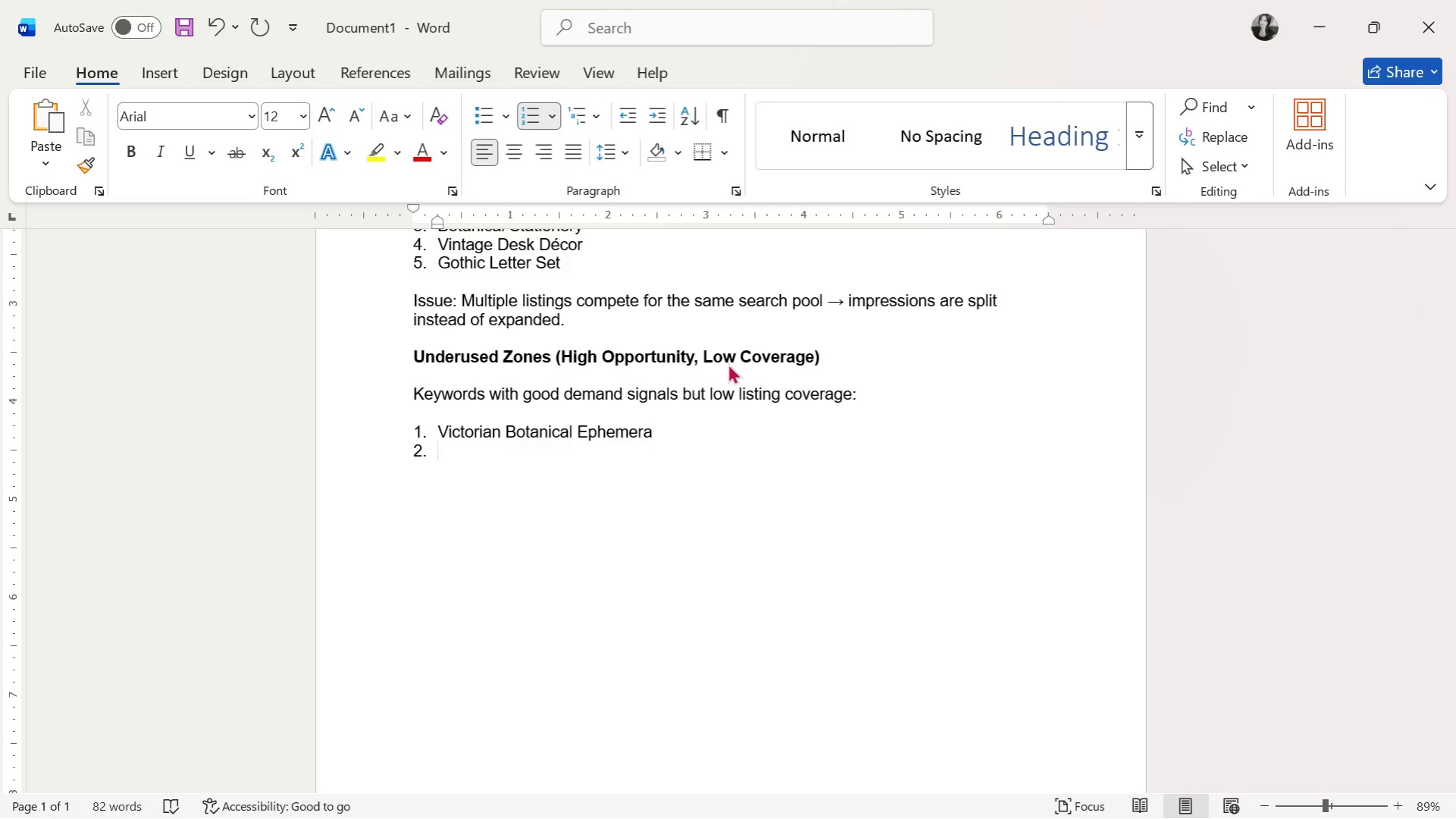 
type(Antique Writing Tools)
 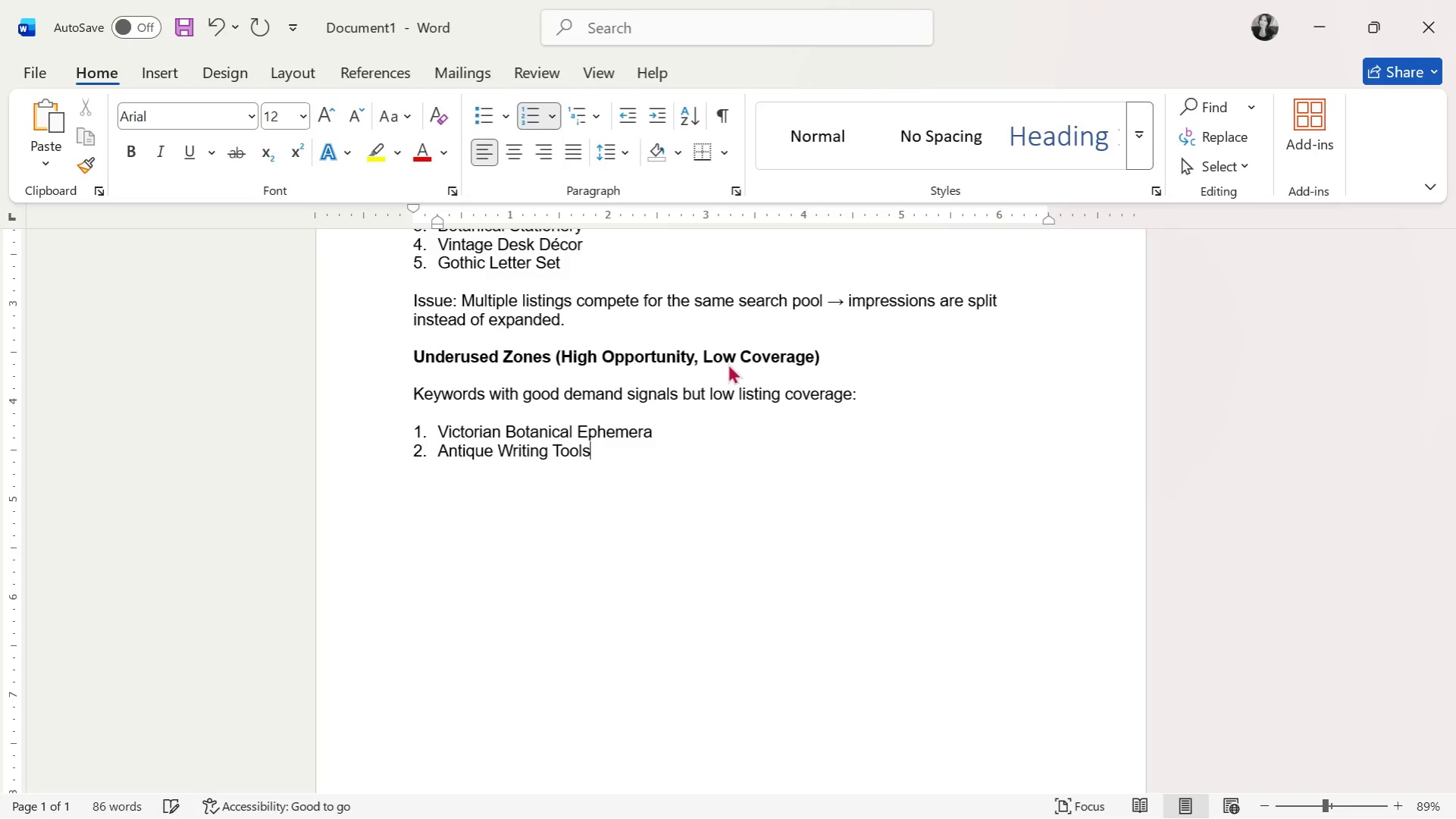 
key(Enter)
 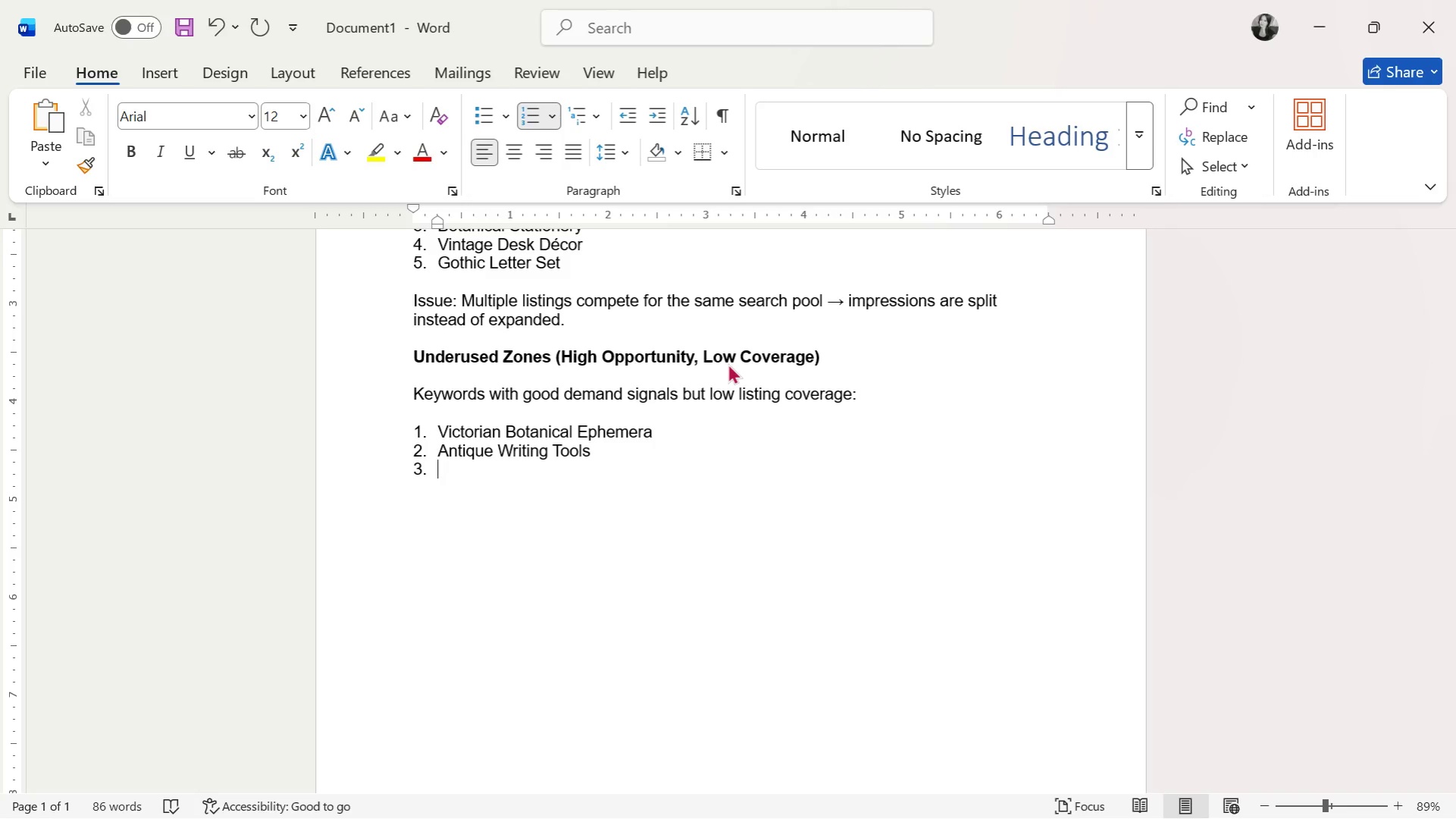 
type(Hervarium )
 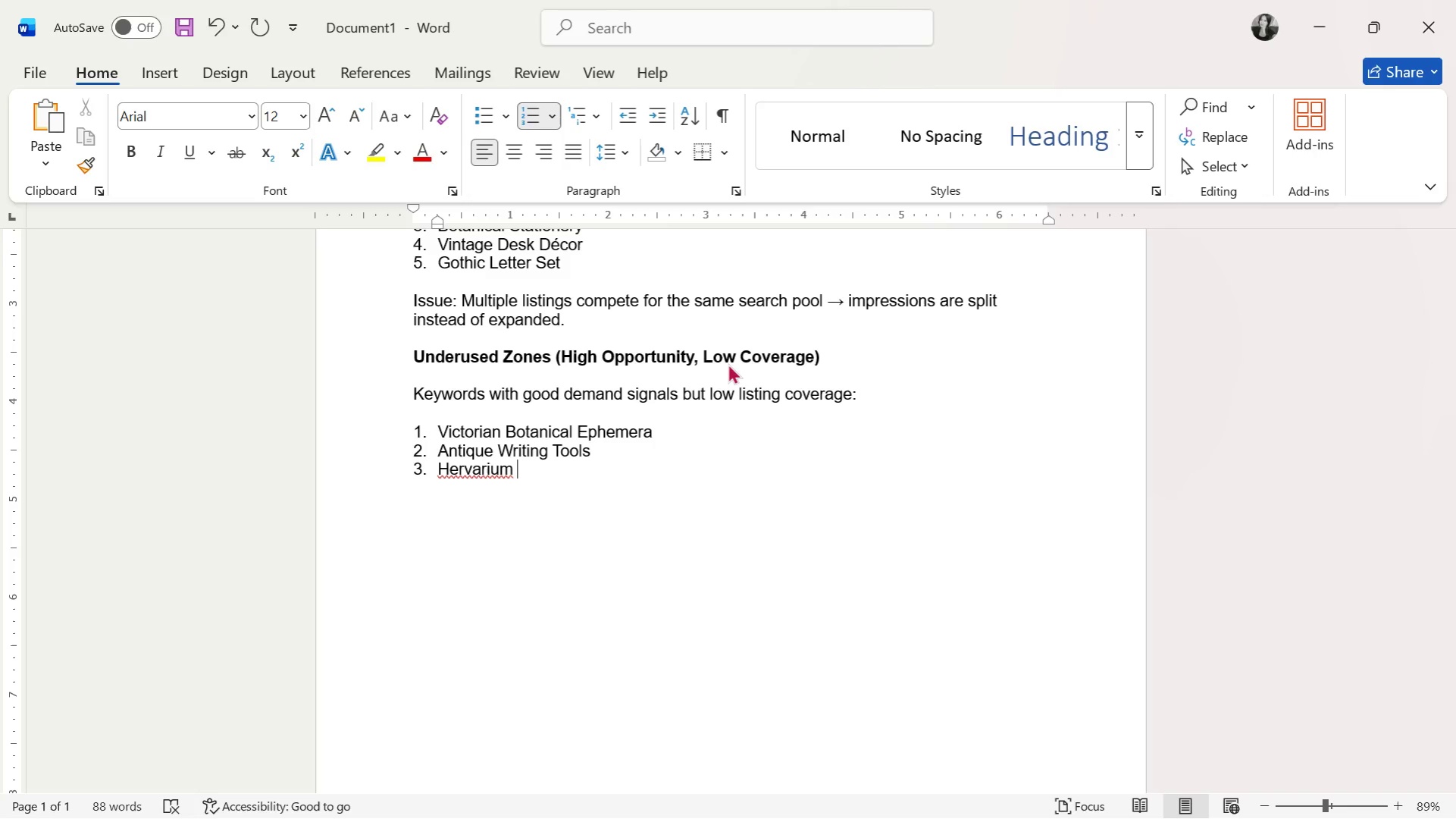 
key(Backspace)
key(Backspace)
key(Backspace)
key(Backspace)
key(Backspace)
key(Backspace)
key(Backspace)
type(barium Scrap)
 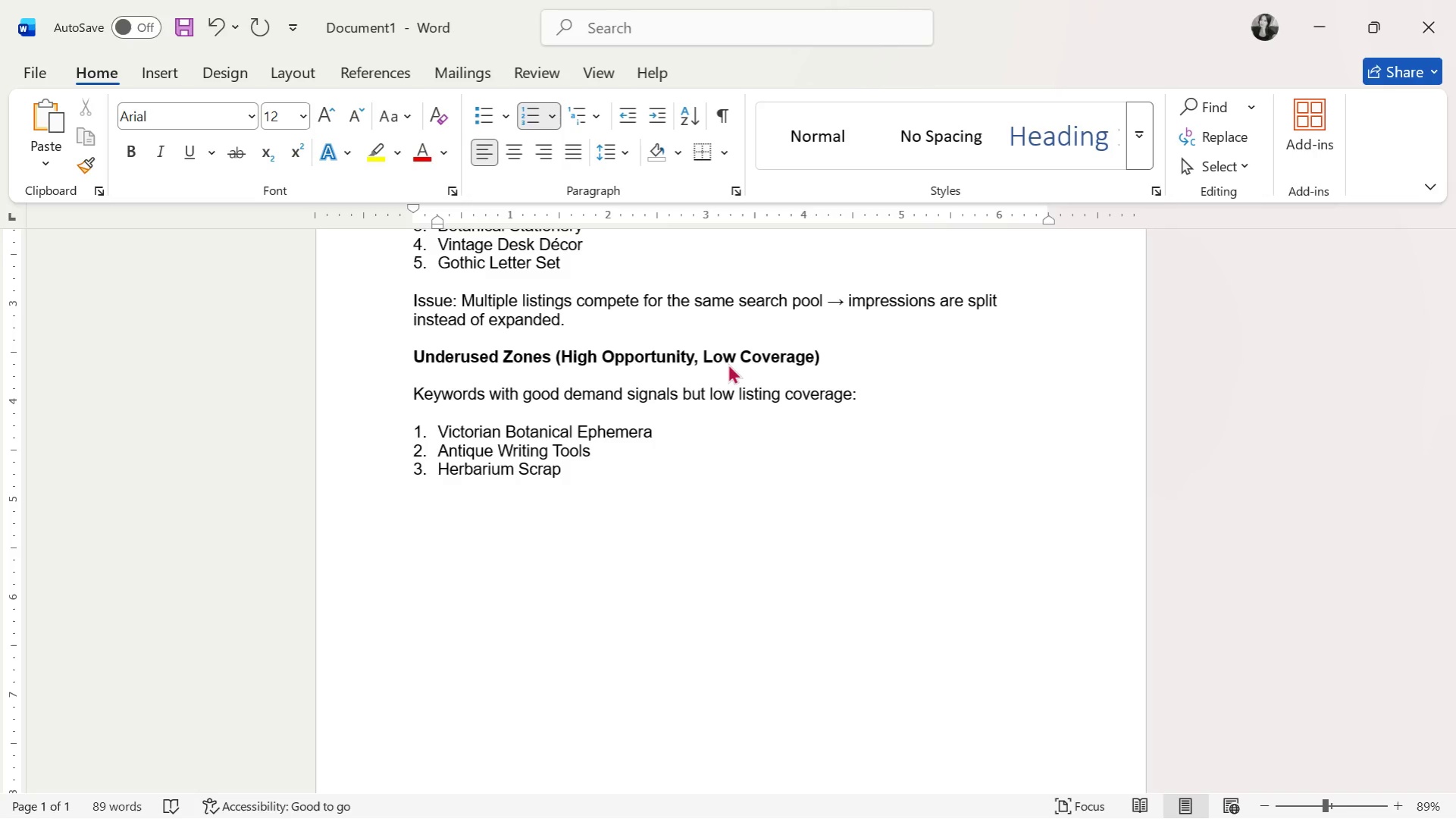 
wait(10.11)
 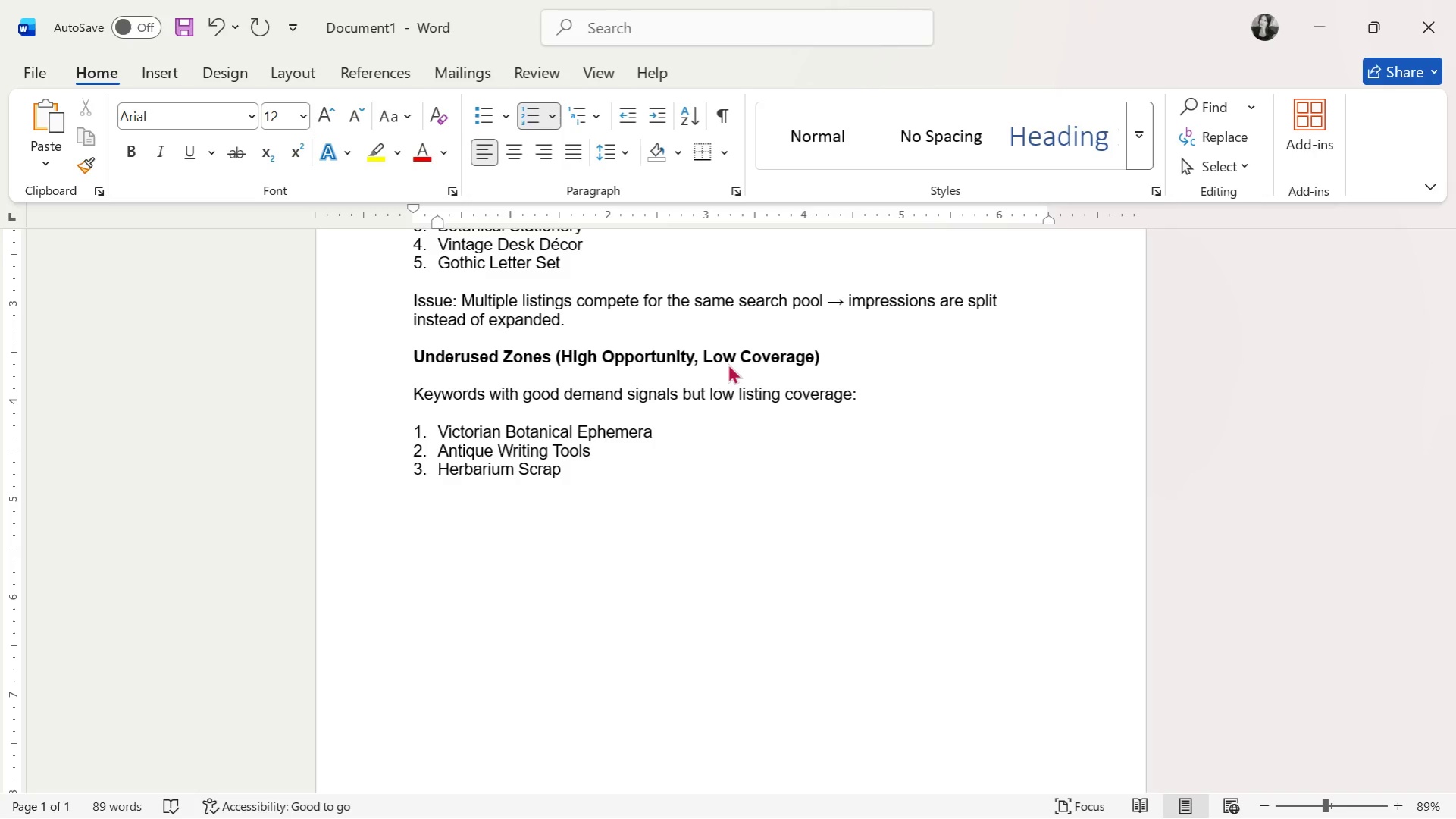 
type(booking Kit)
 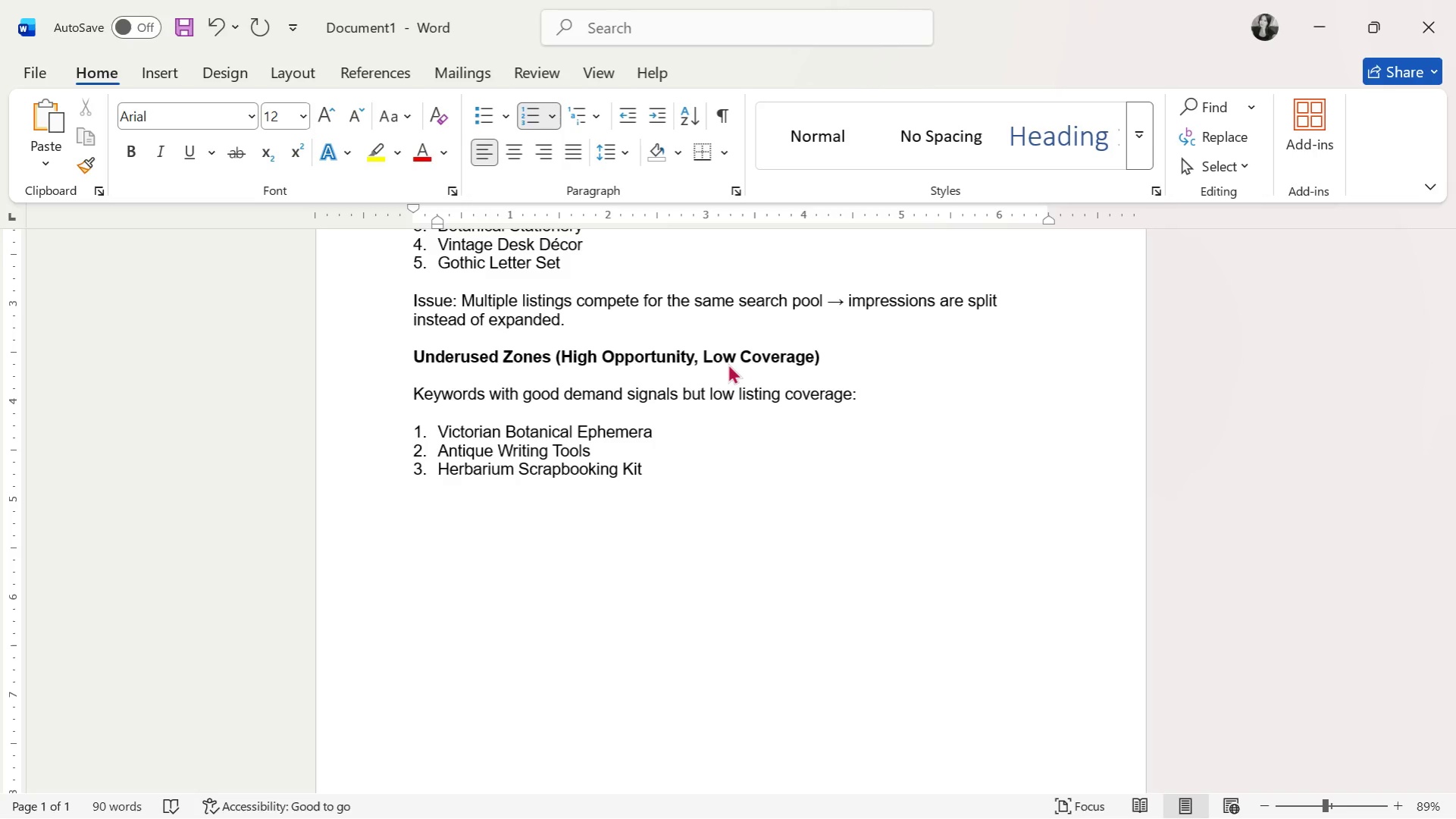 
key(Enter)
 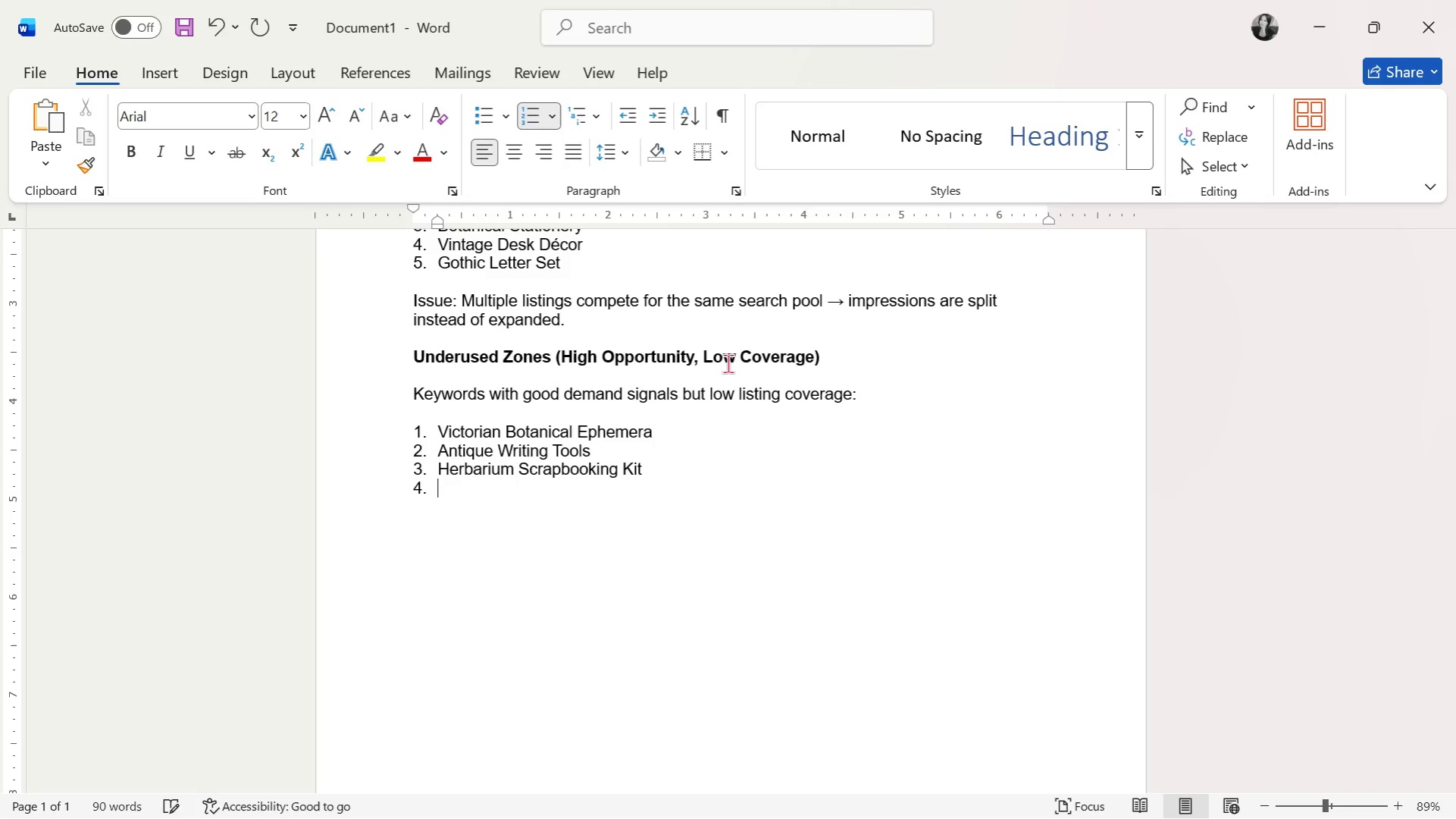 
type(Dark Academia Office Accessories)
 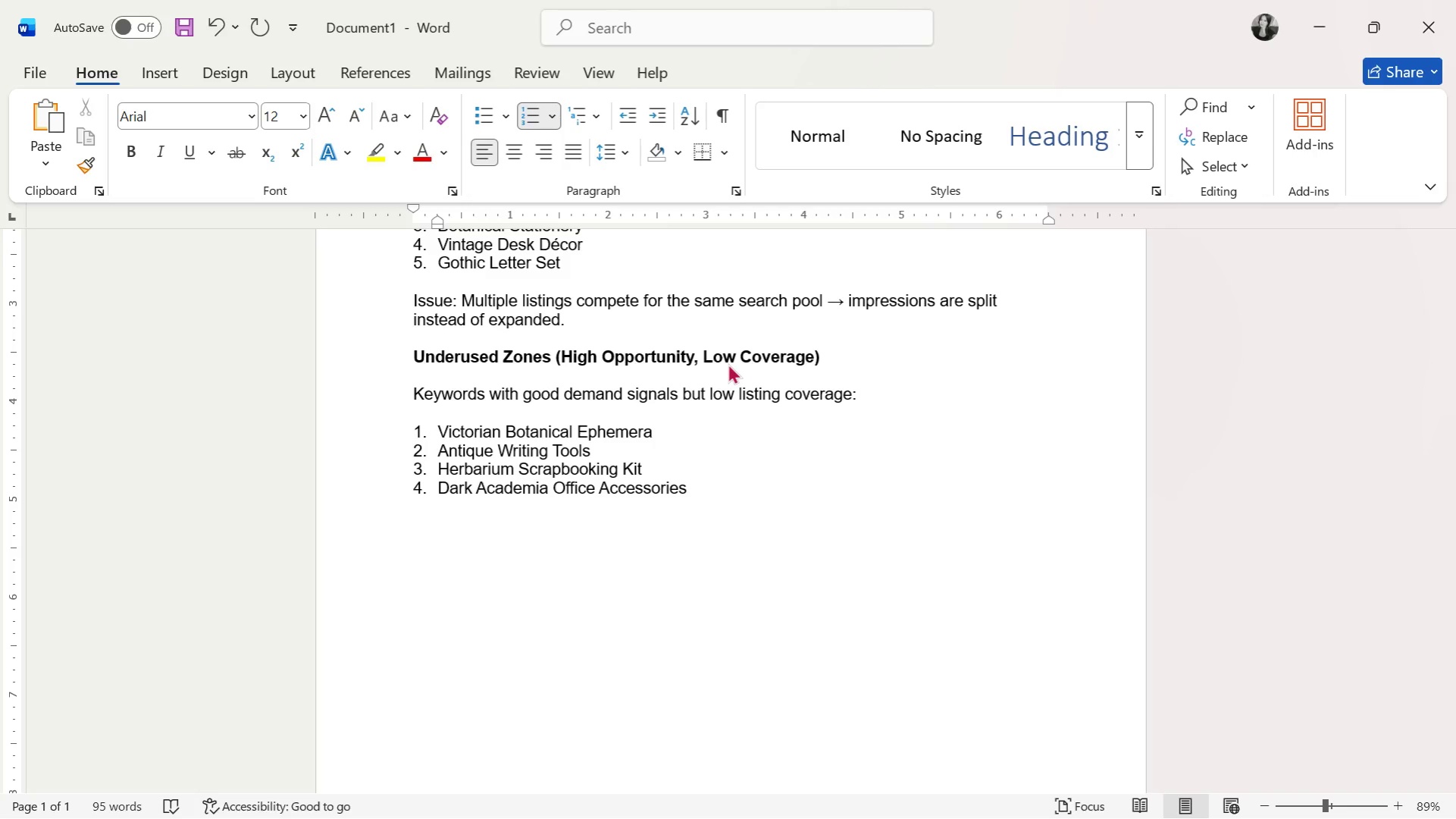 
key(Enter)
 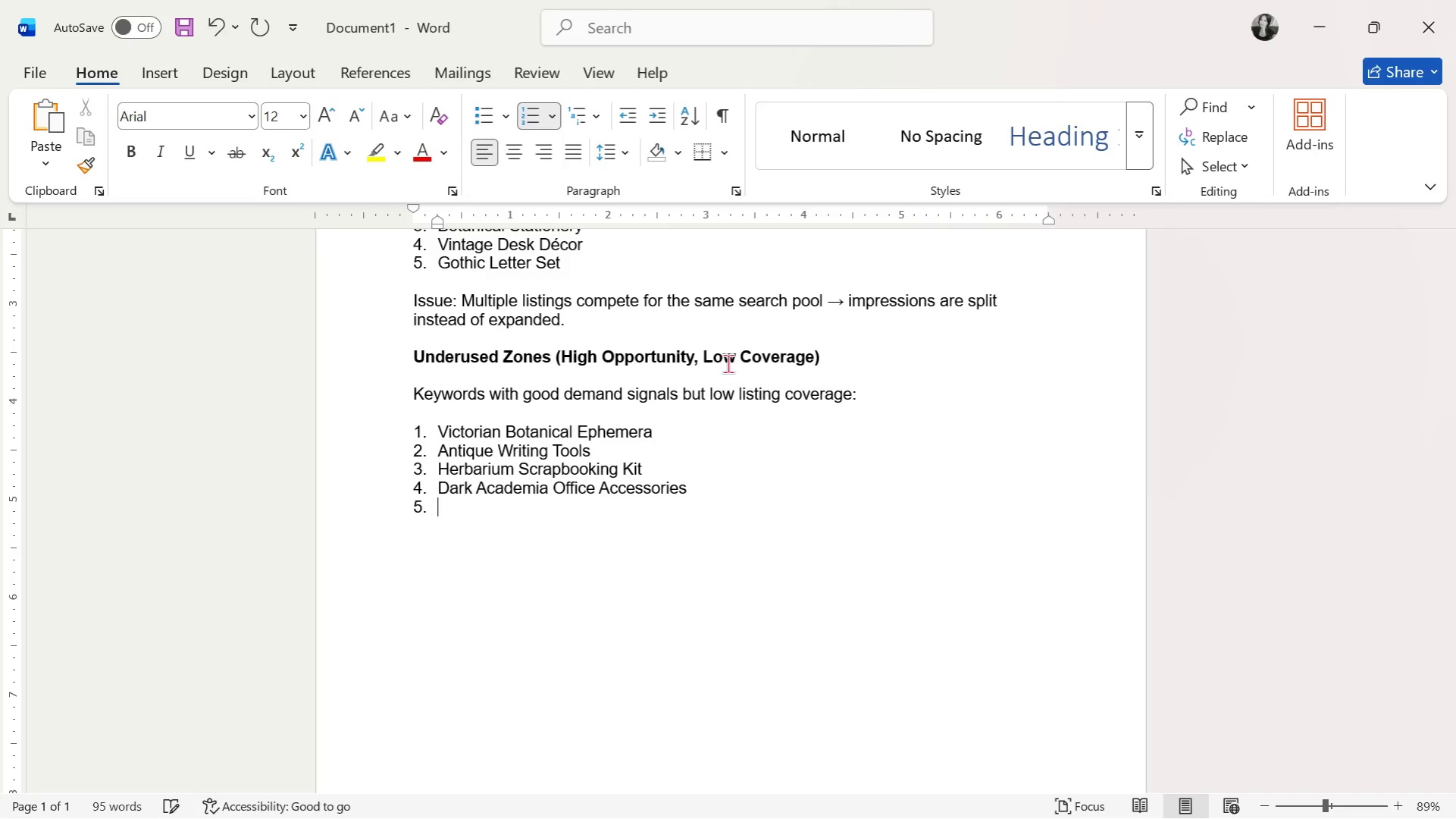 
type(Botanical )
 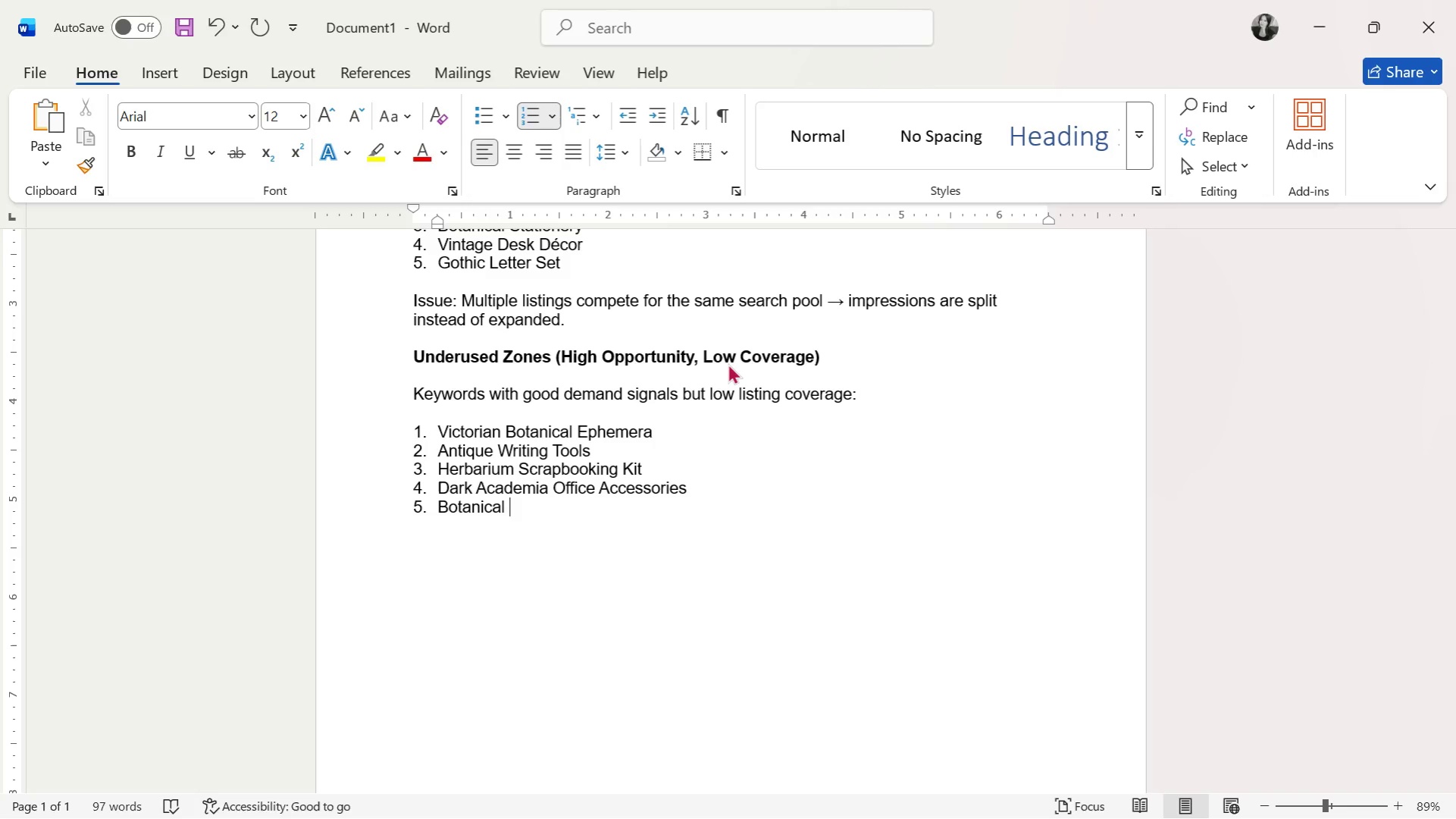 
wait(7.61)
 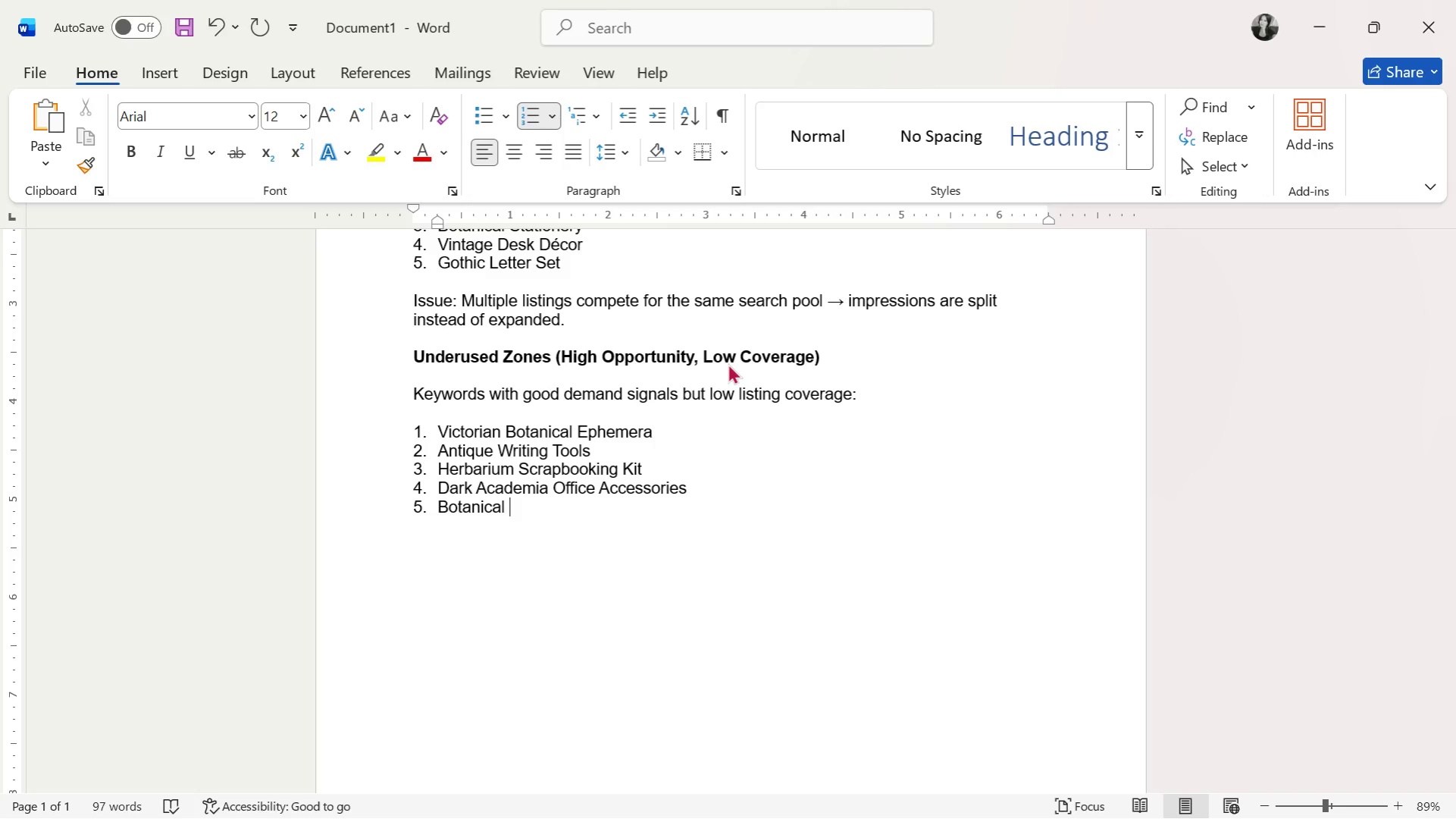 
type(Wax Seal Kit)
 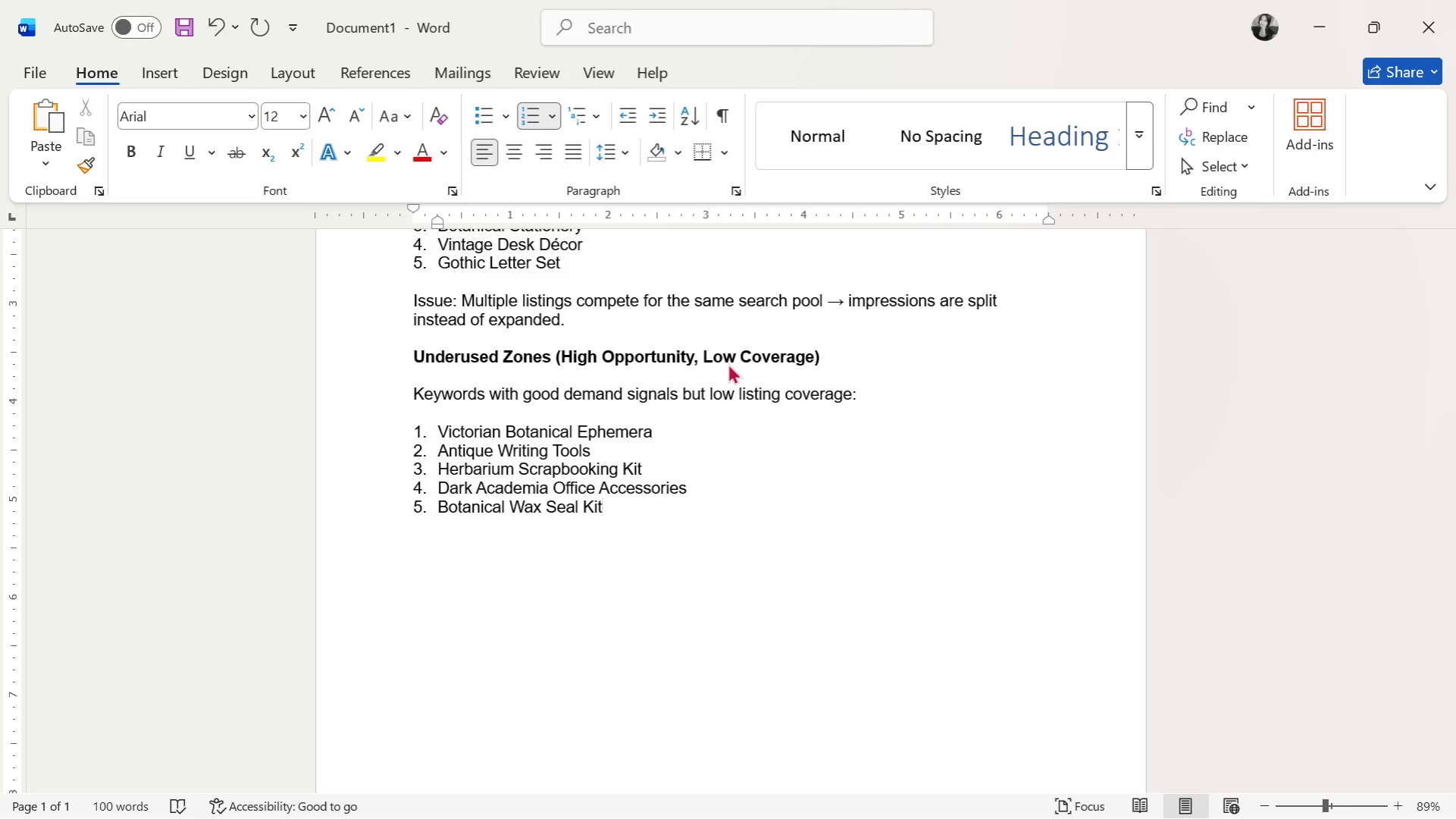 
wait(28.66)
 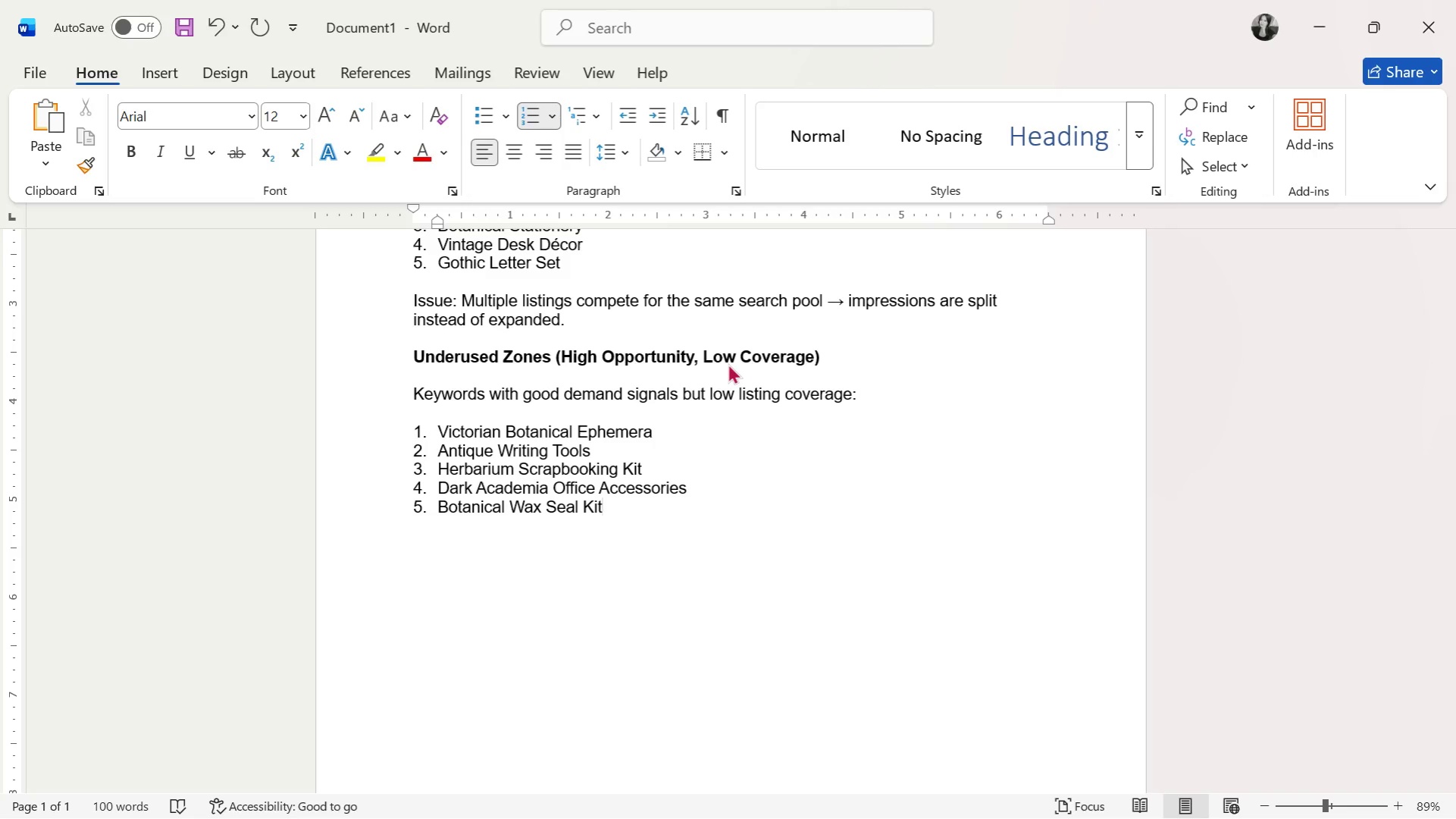 
key(Enter)
 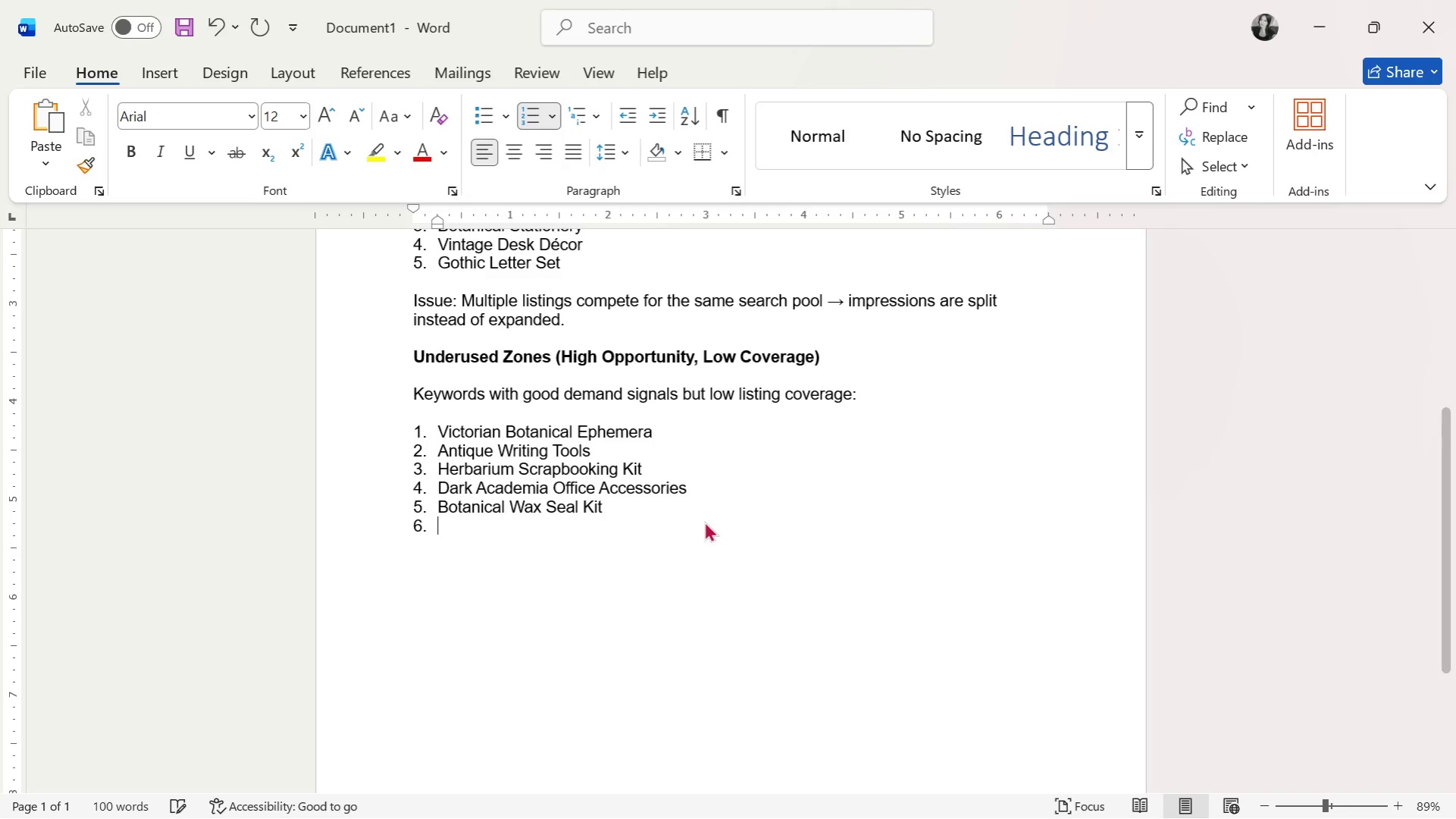 
key(Enter)
 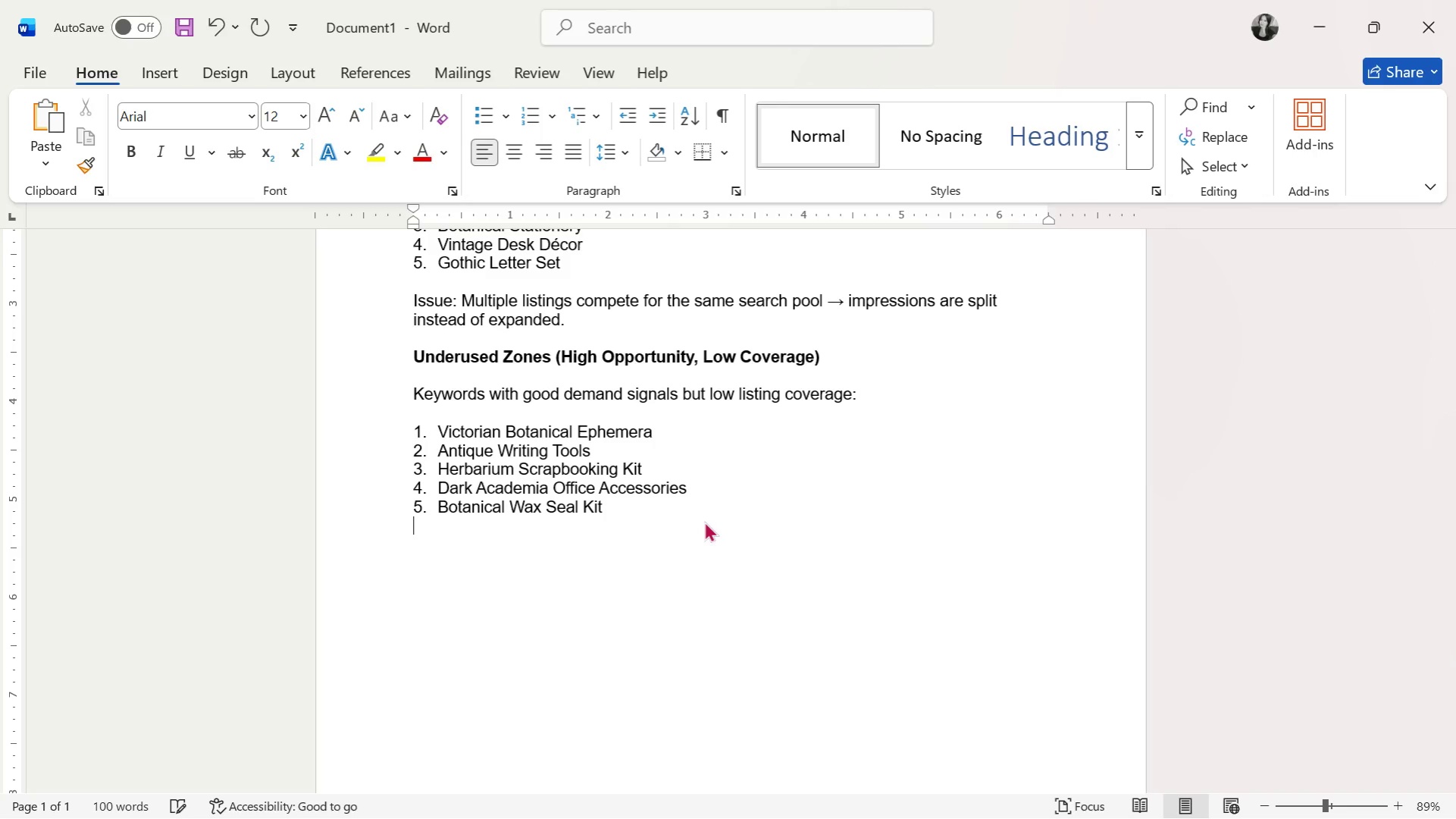 
key(Enter)
 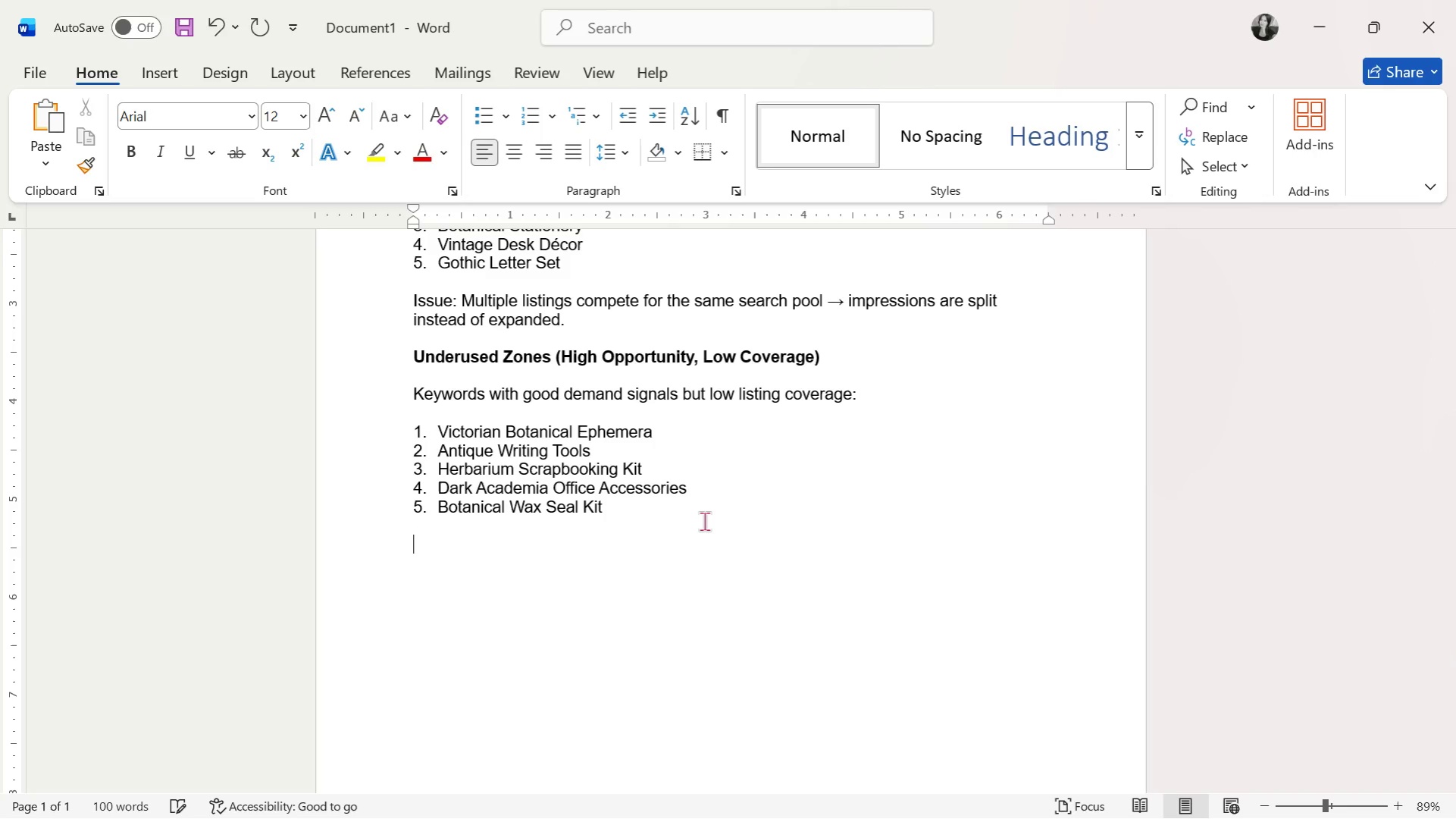 
type(Opportunity: These are )
 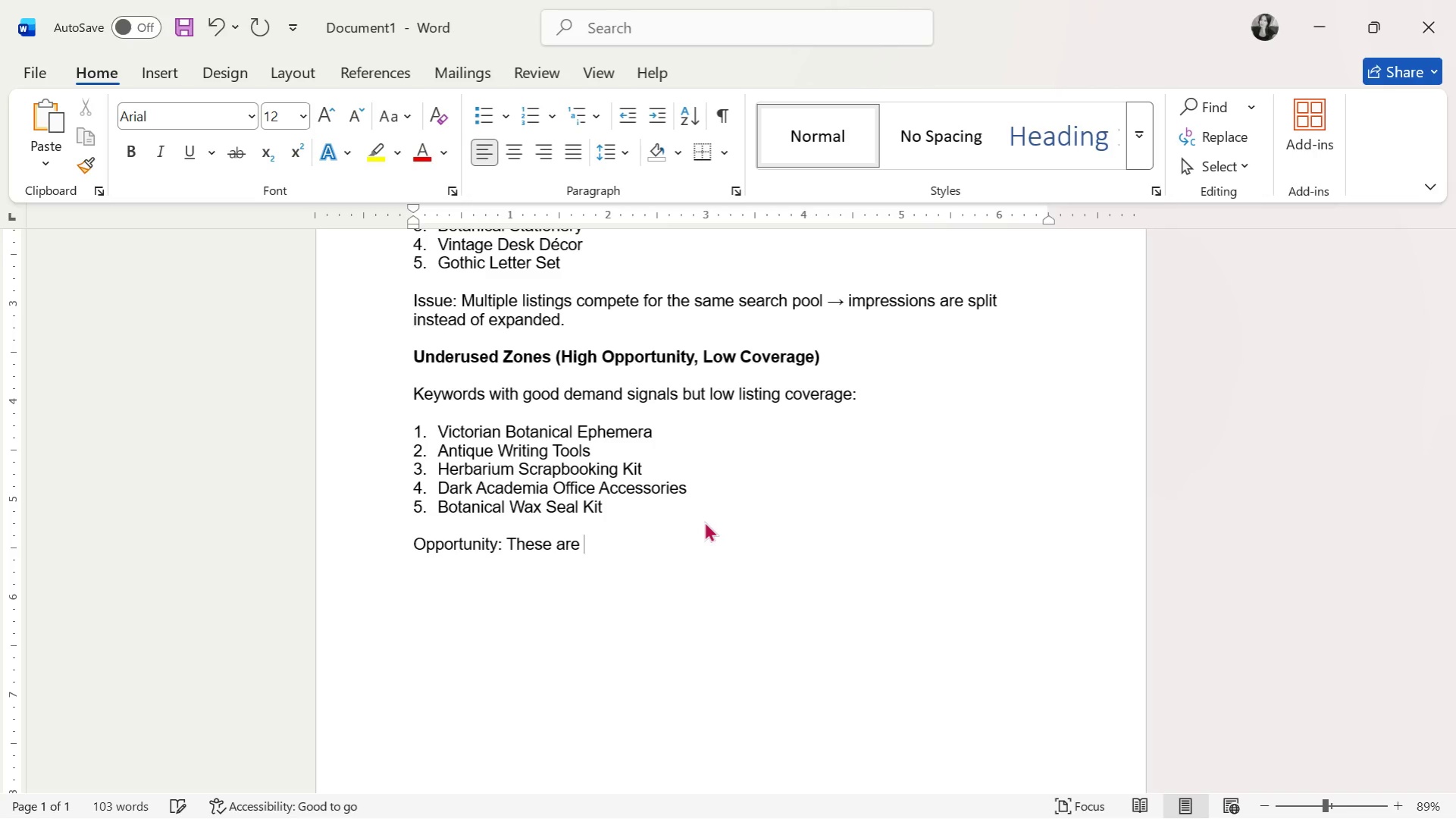 
type("blue ocean" territories)
 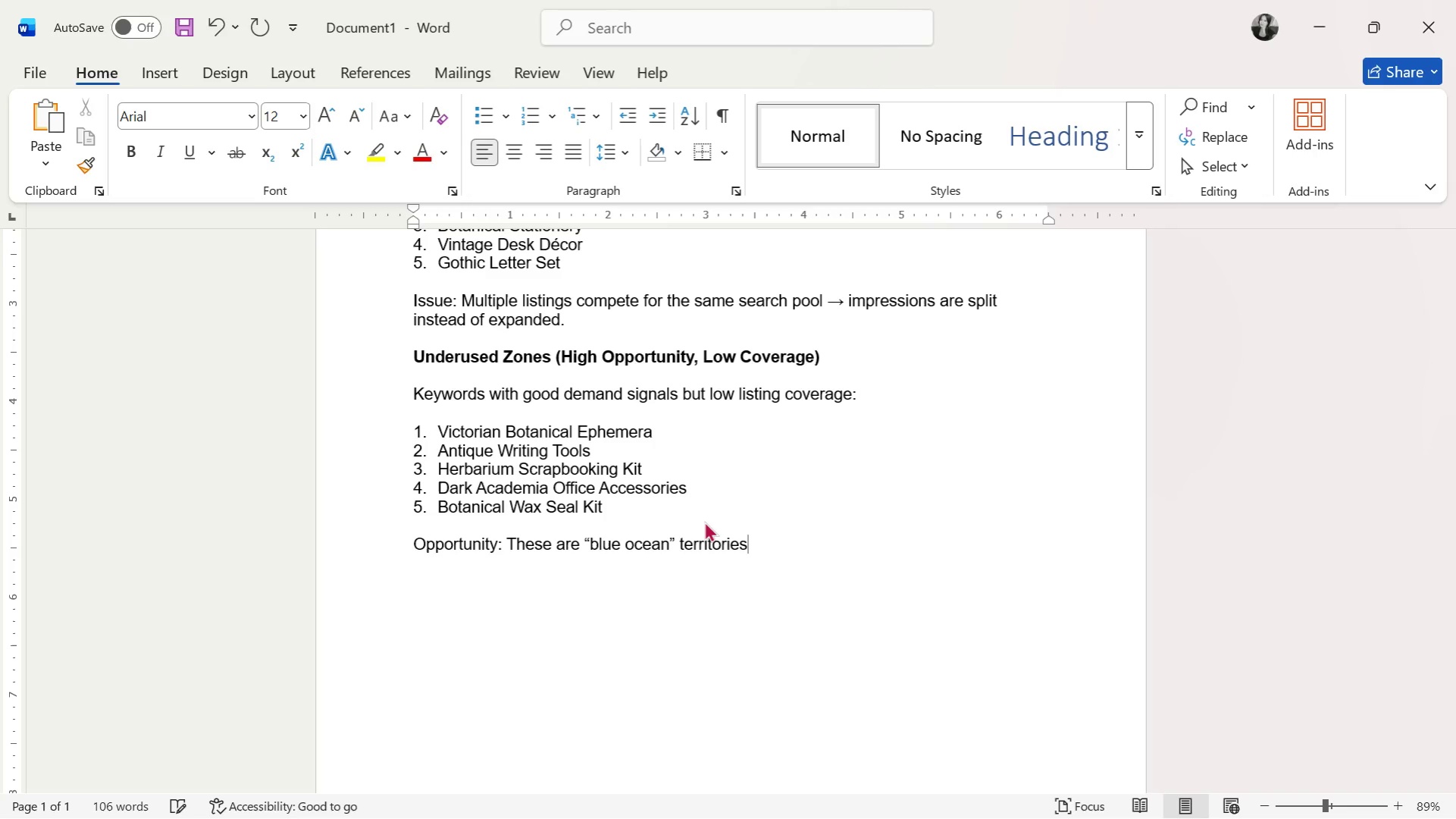 
wait(6.88)
 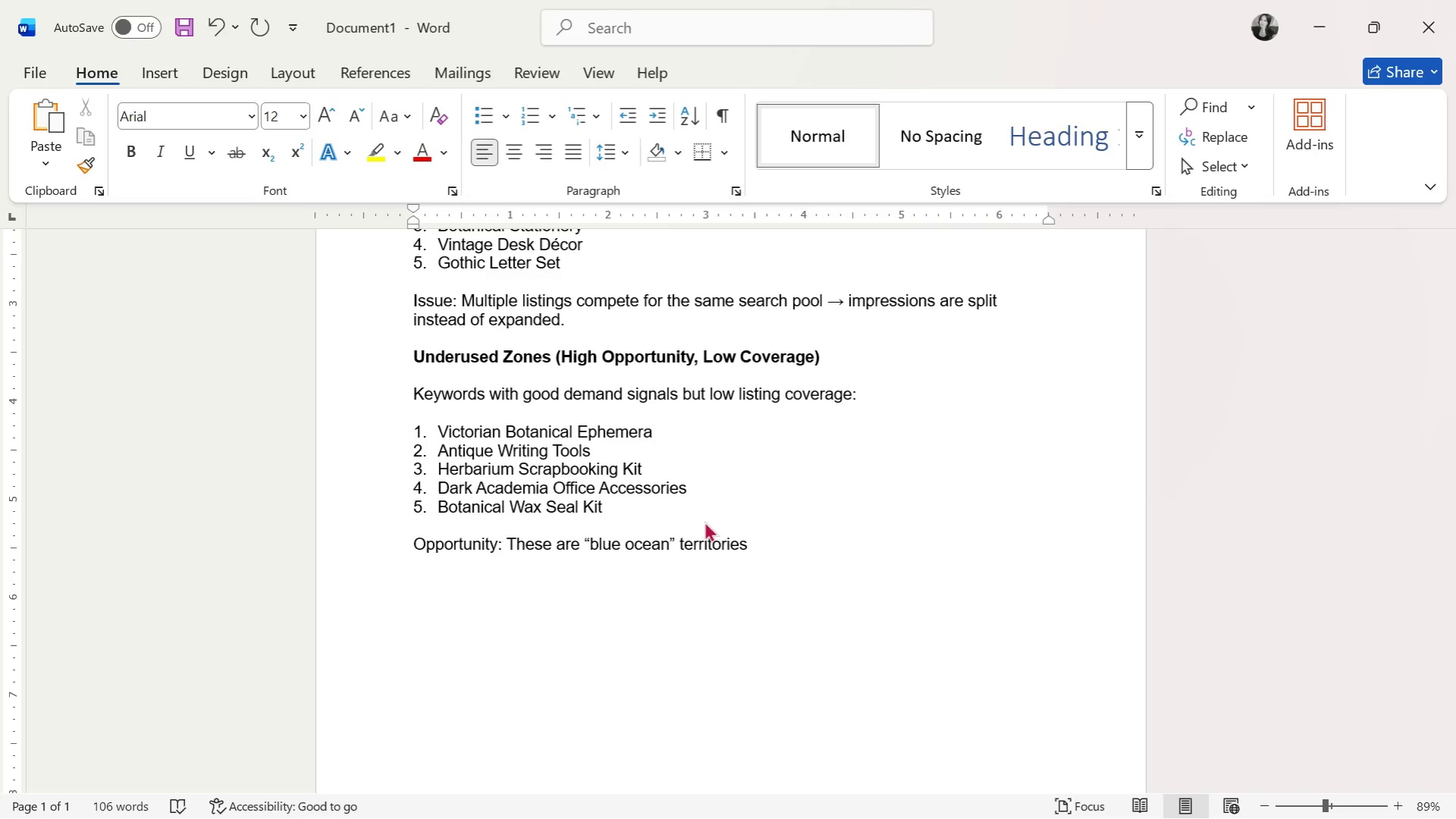 
type( where visibility can increase without )
 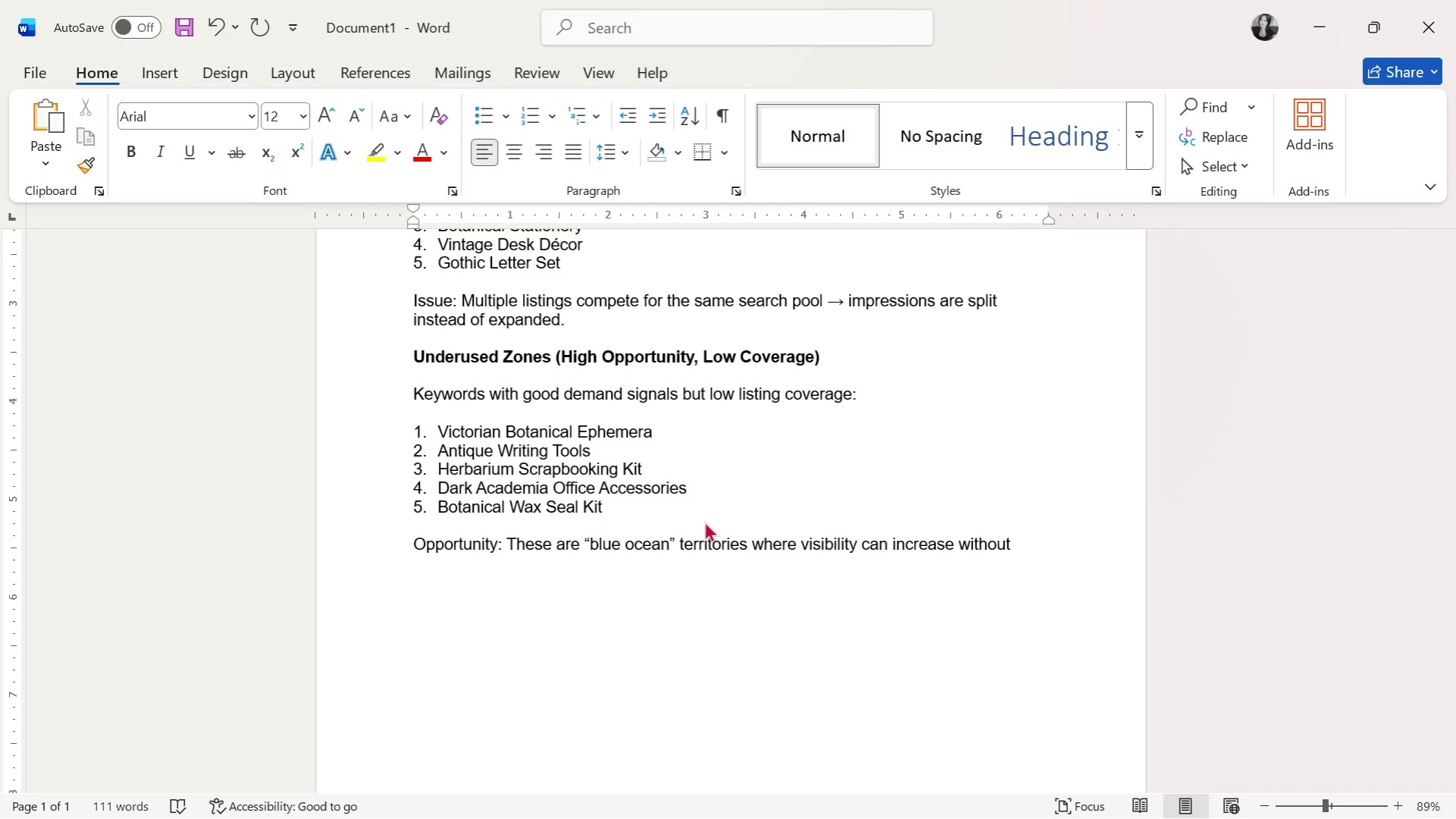 
wait(12.64)
 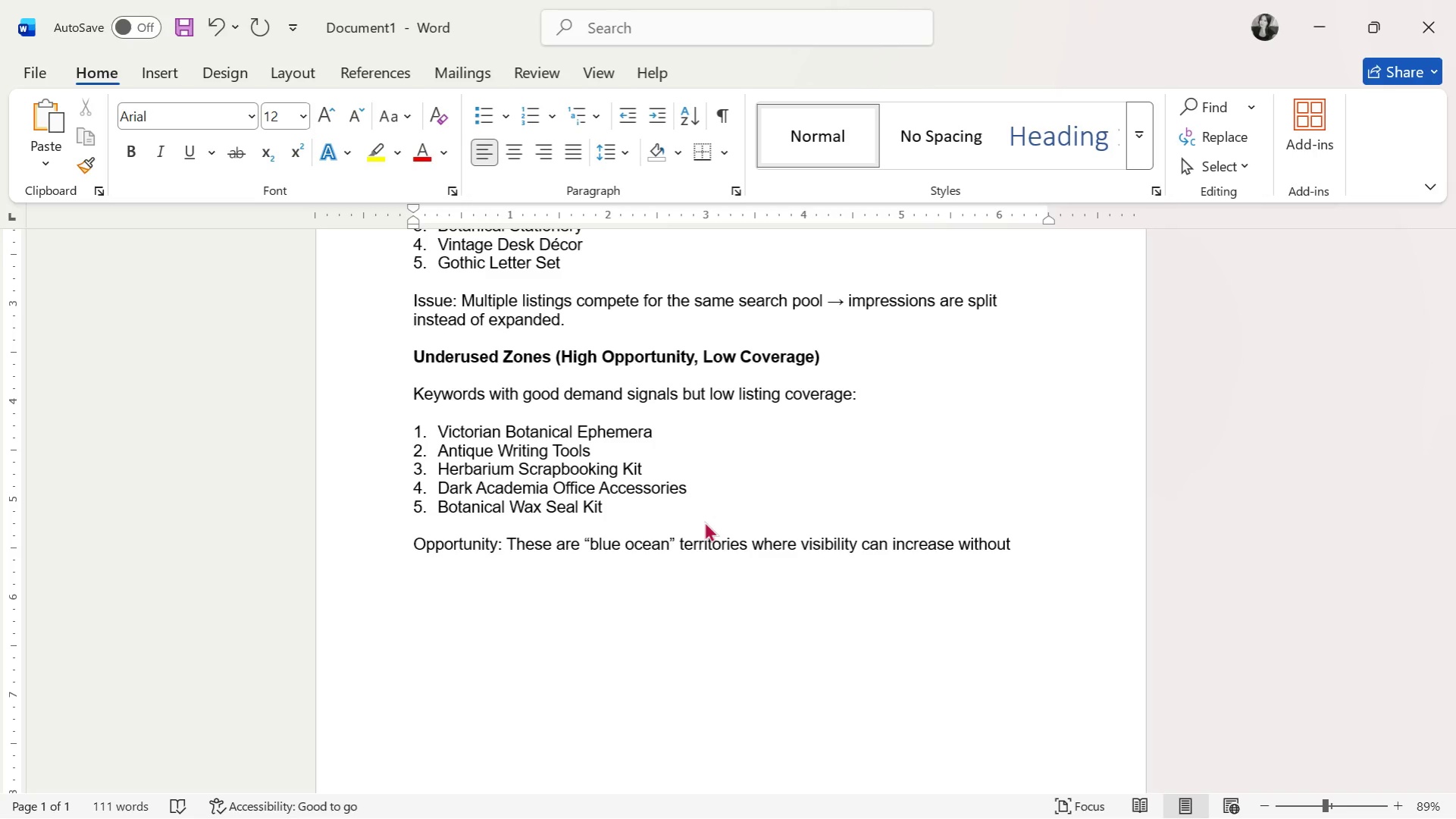 
type(internal competition.)
 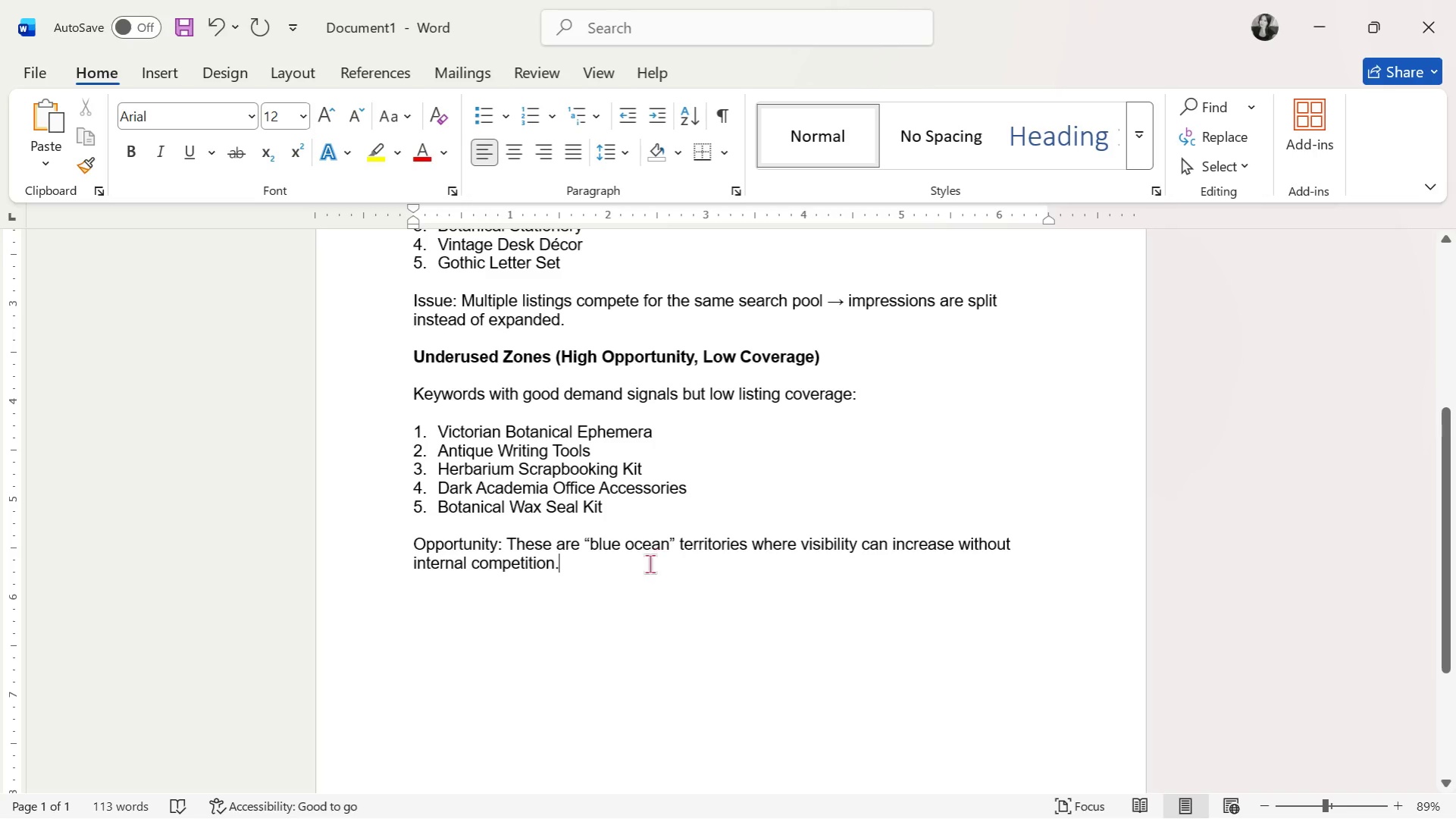 
left_click_drag(start_coordinate=[625, 589], to_coordinate=[405, 403])
 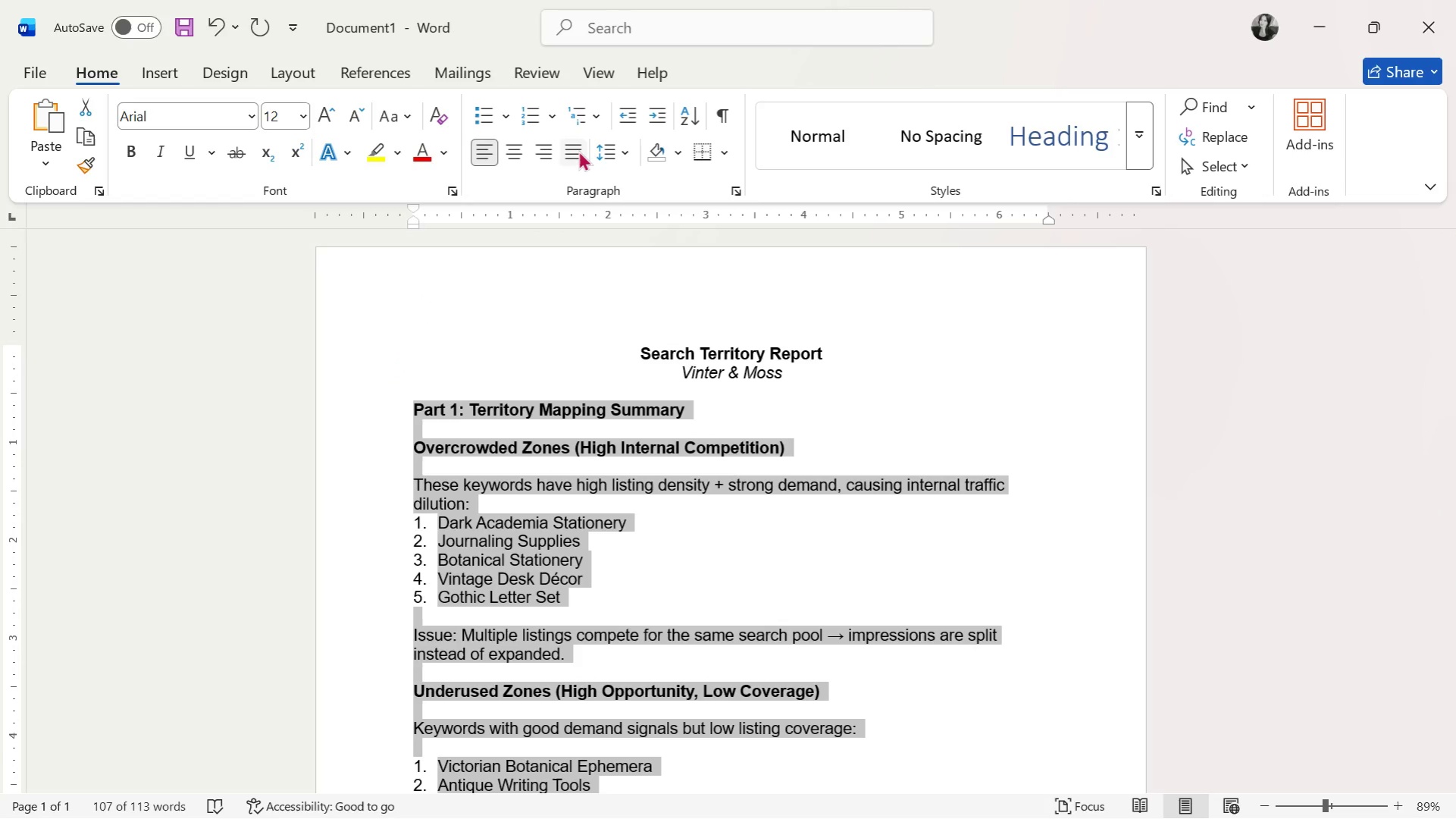 
left_click([578, 150])
 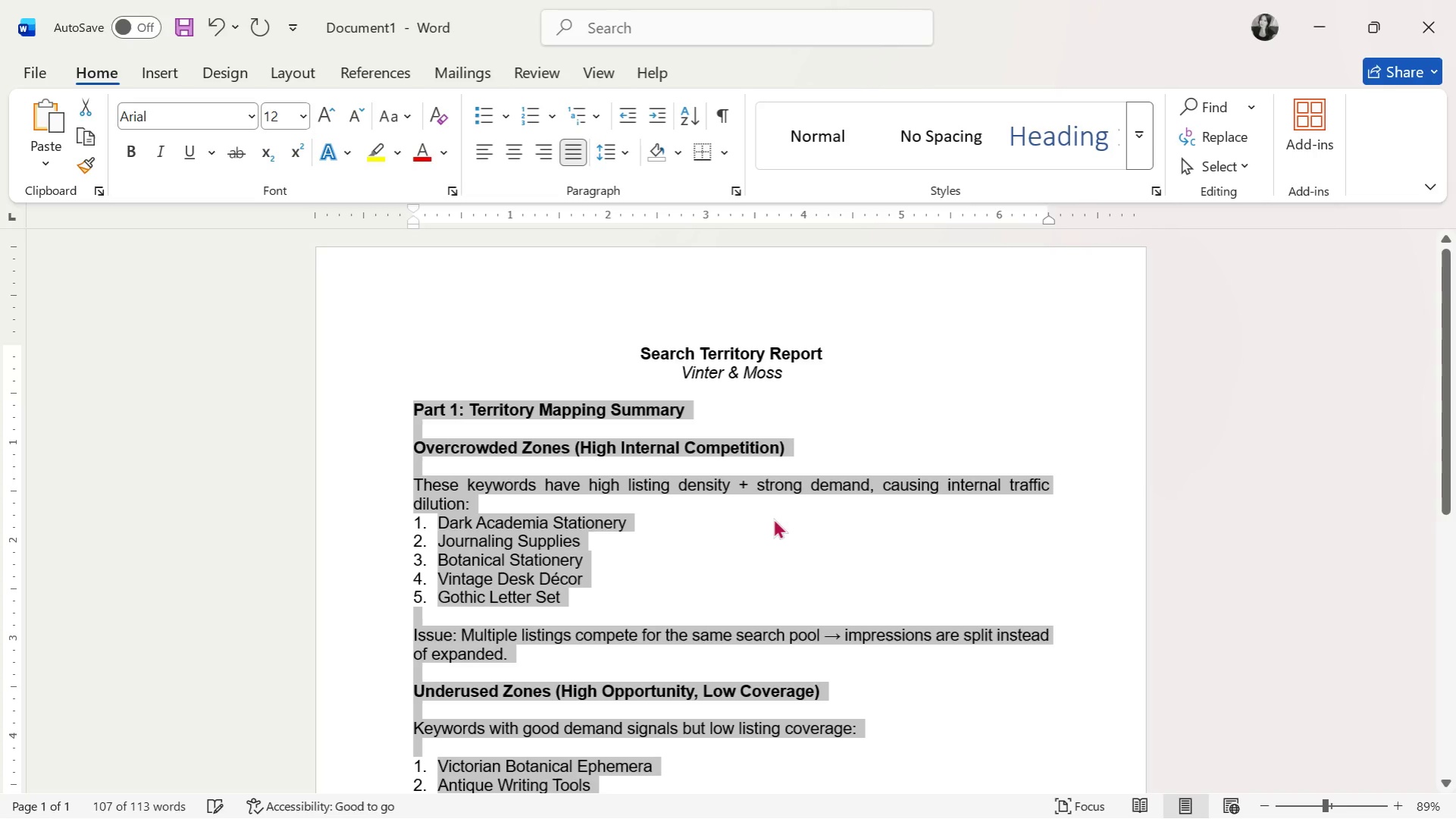 
left_click([773, 518])
 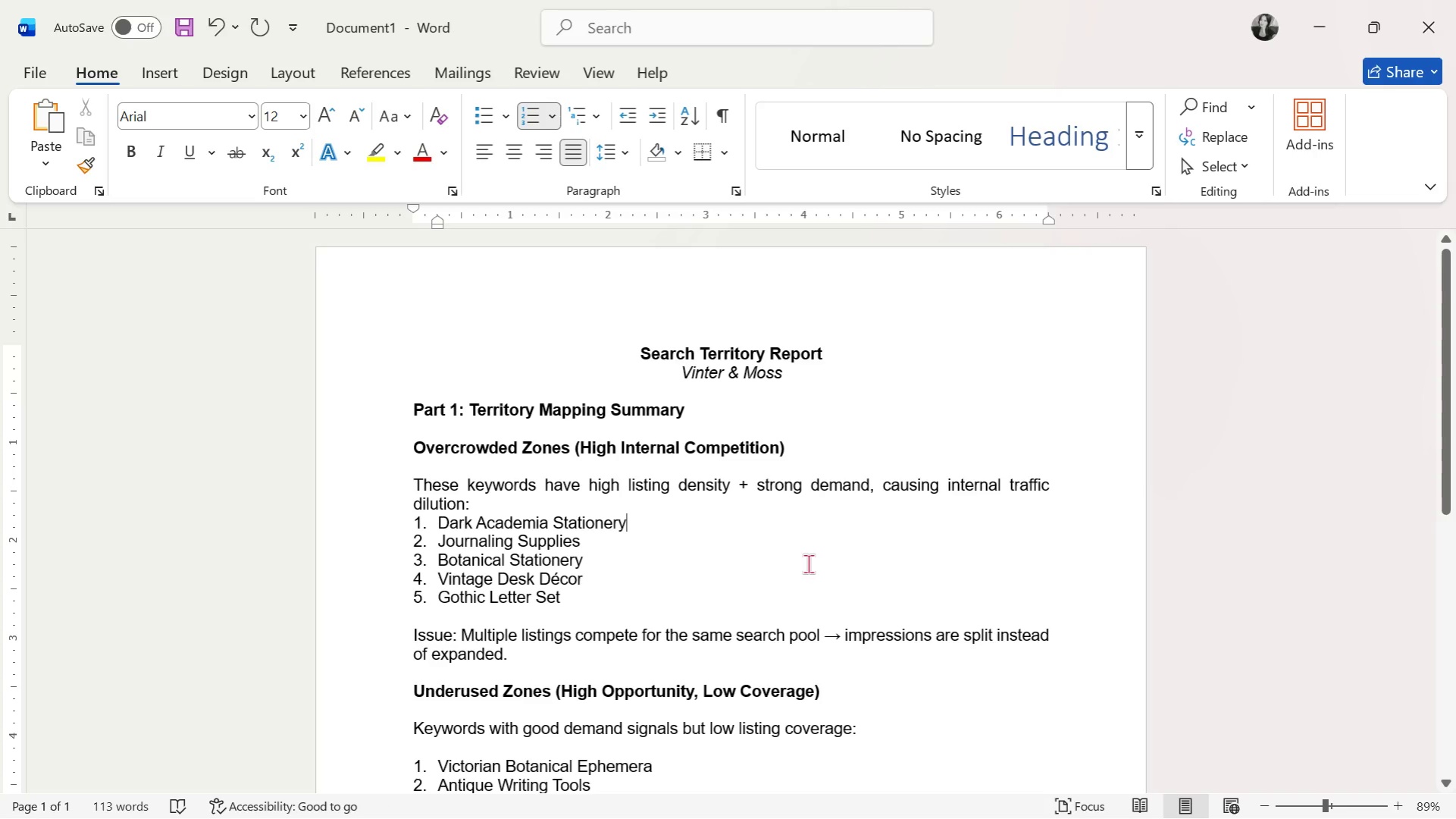 
scroll: coordinate [808, 563], scroll_direction: down, amount: 7.0
 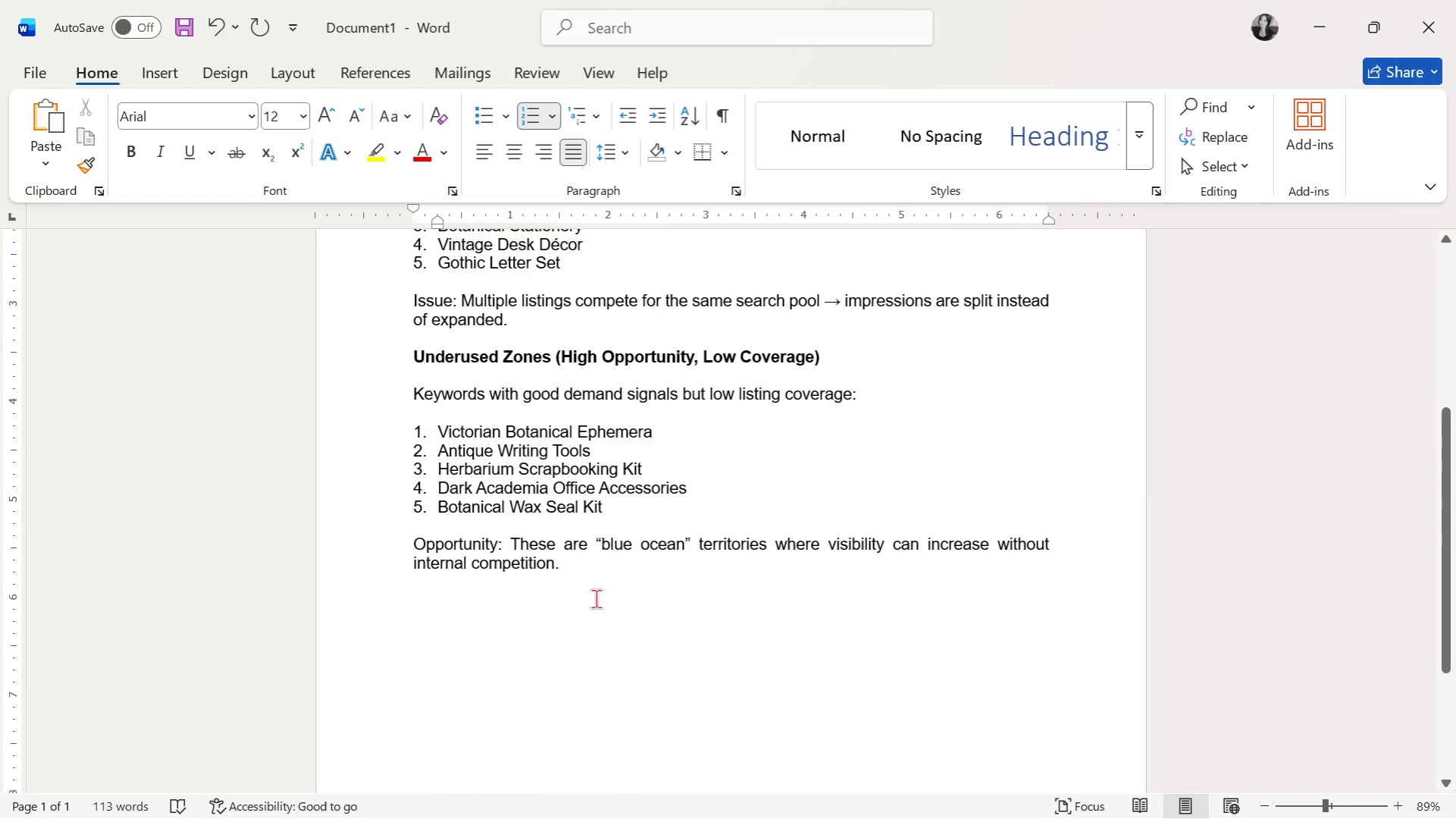 
left_click([612, 582])
 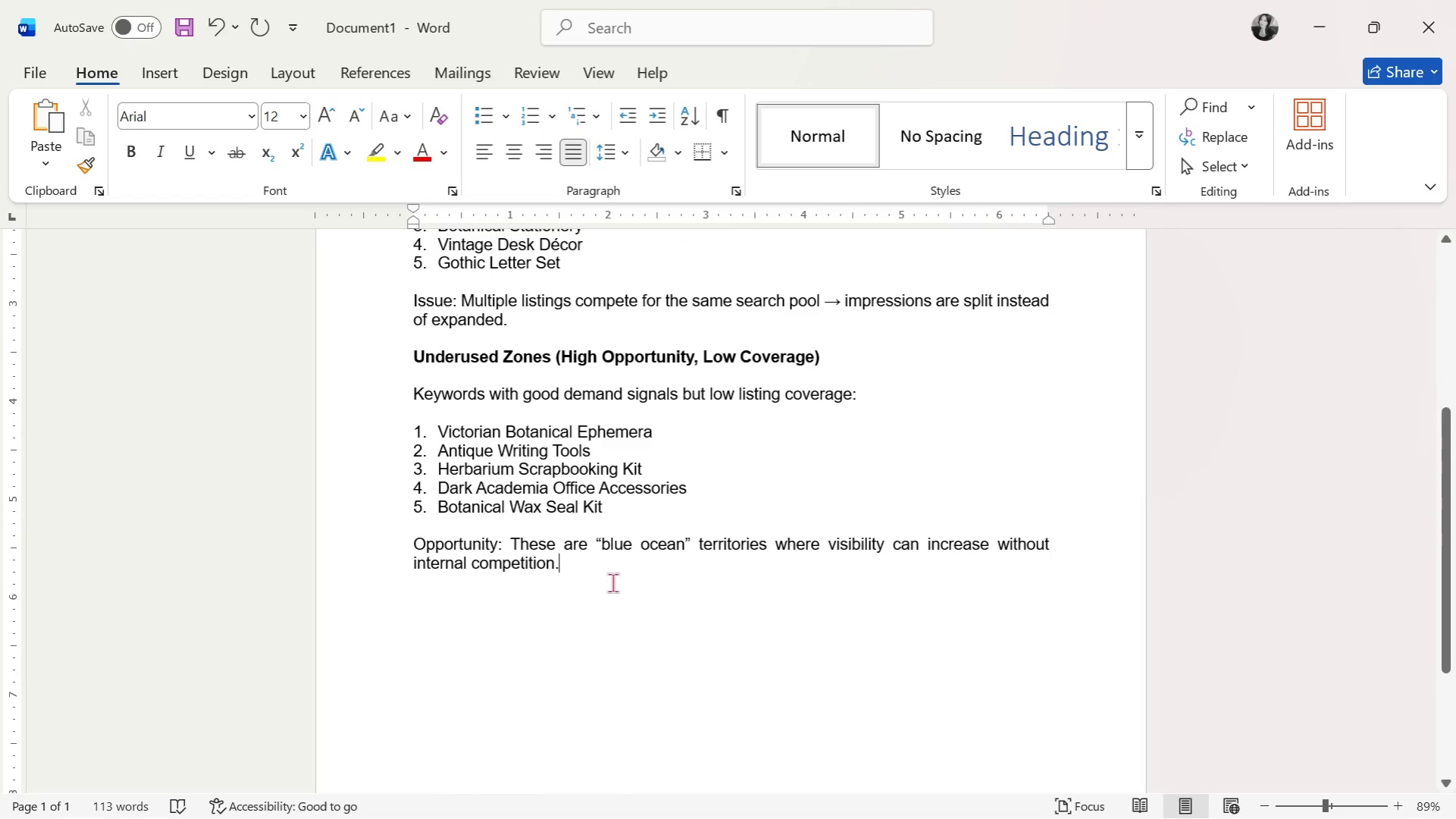 
key(Enter)
 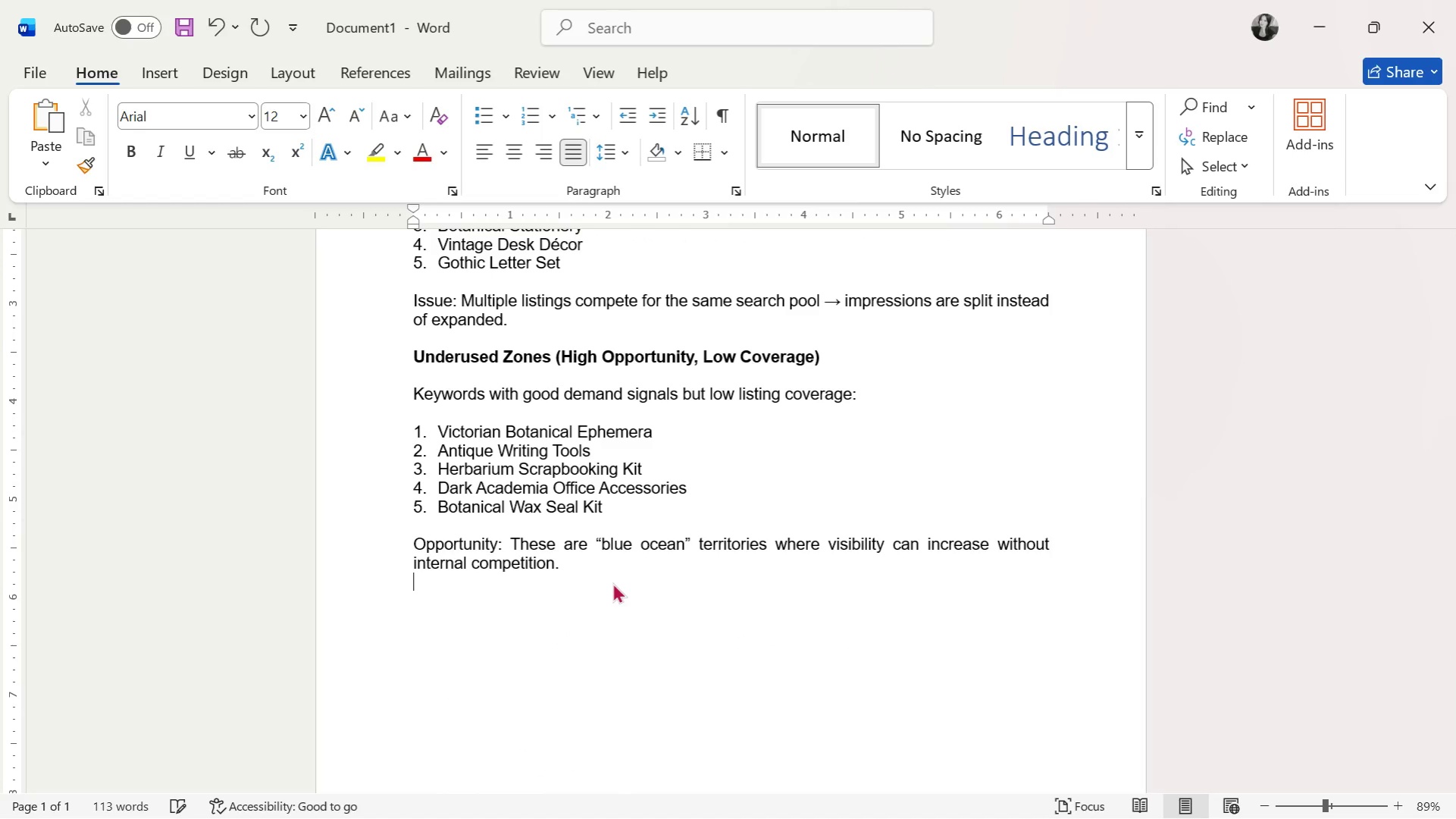 
key(Enter)
 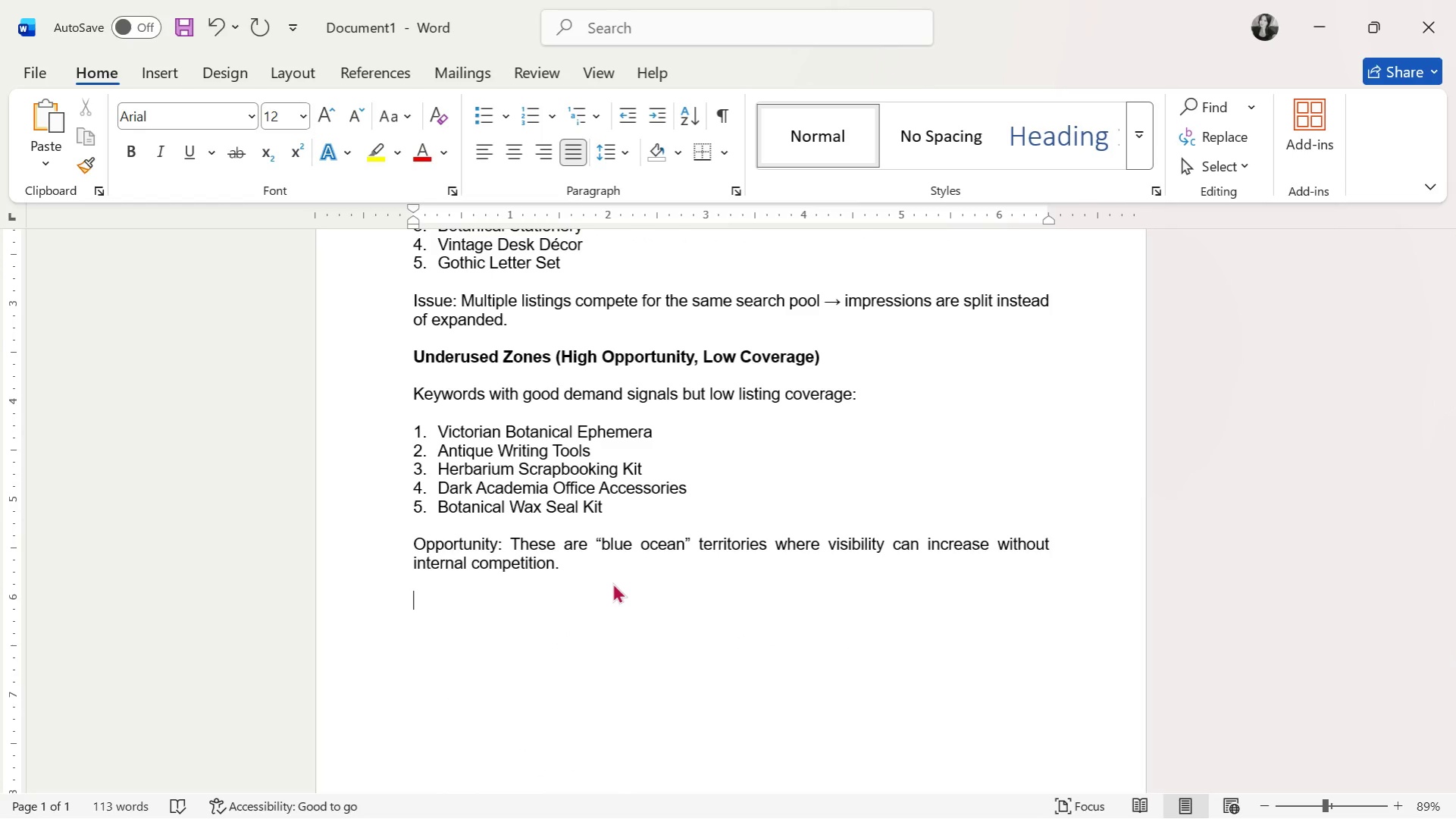 
scroll: coordinate [694, 565], scroll_direction: up, amount: 6.0
 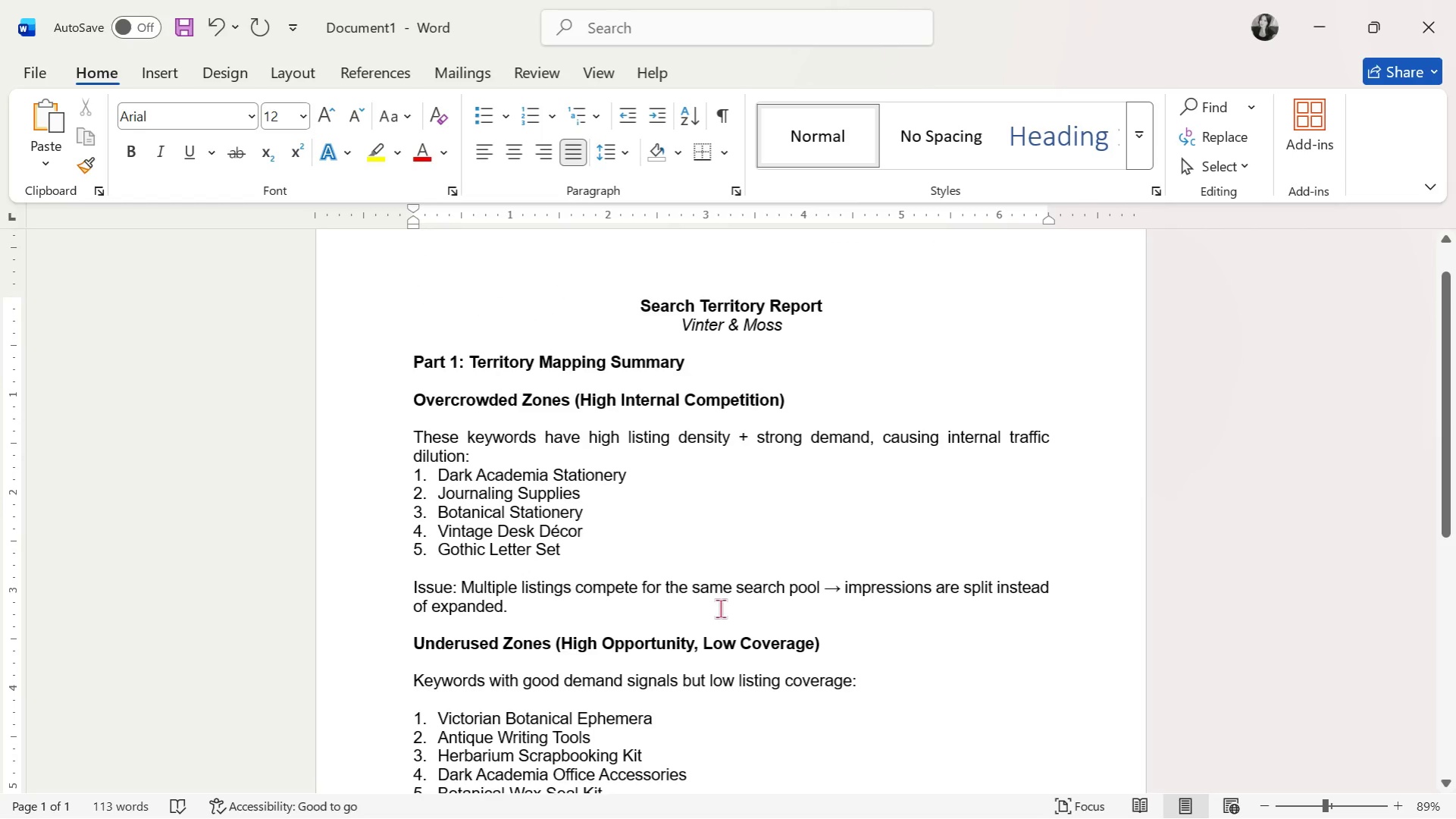 
scroll: coordinate [759, 595], scroll_direction: down, amount: 5.0
 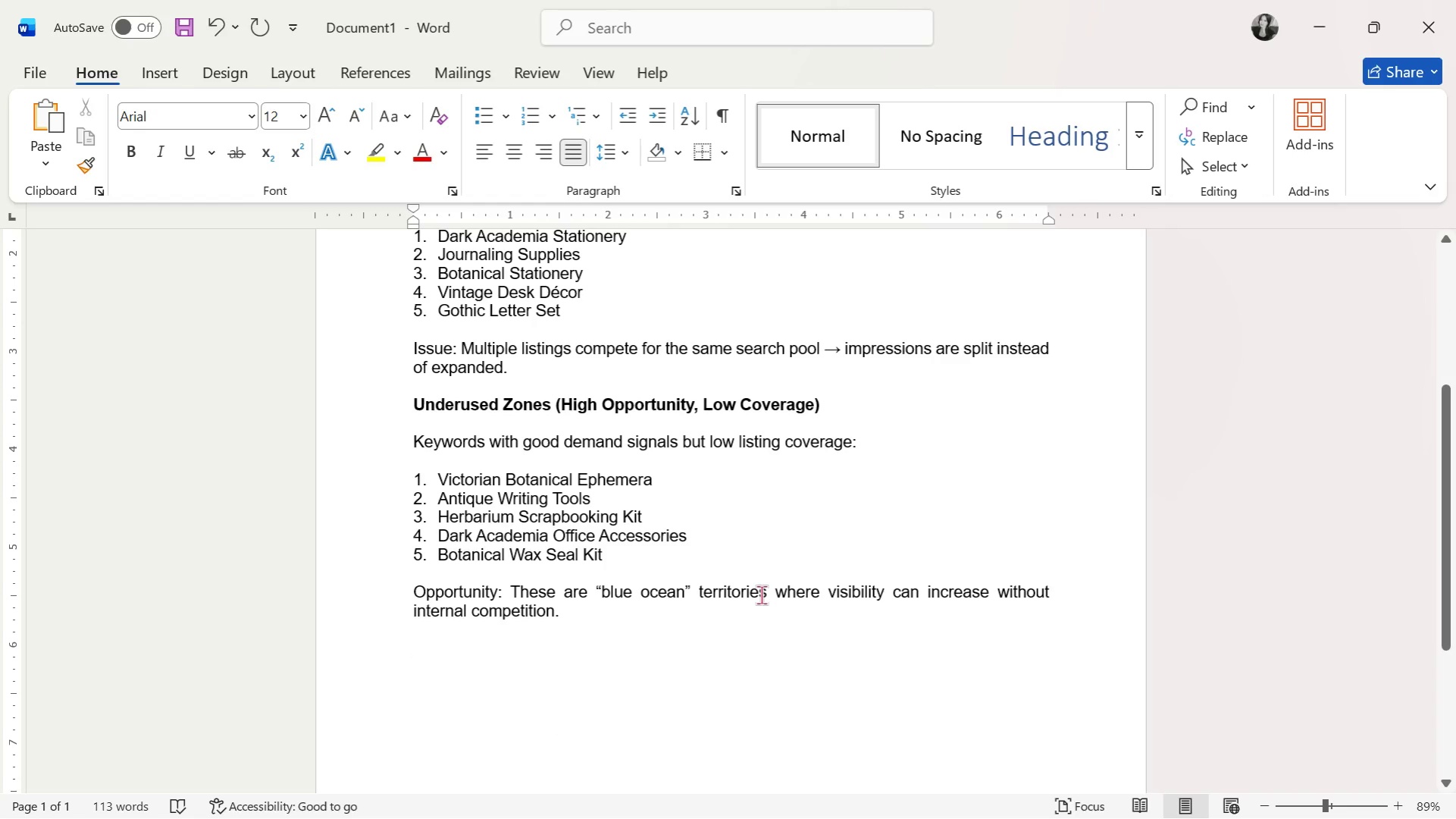 
key(CapsLock)
 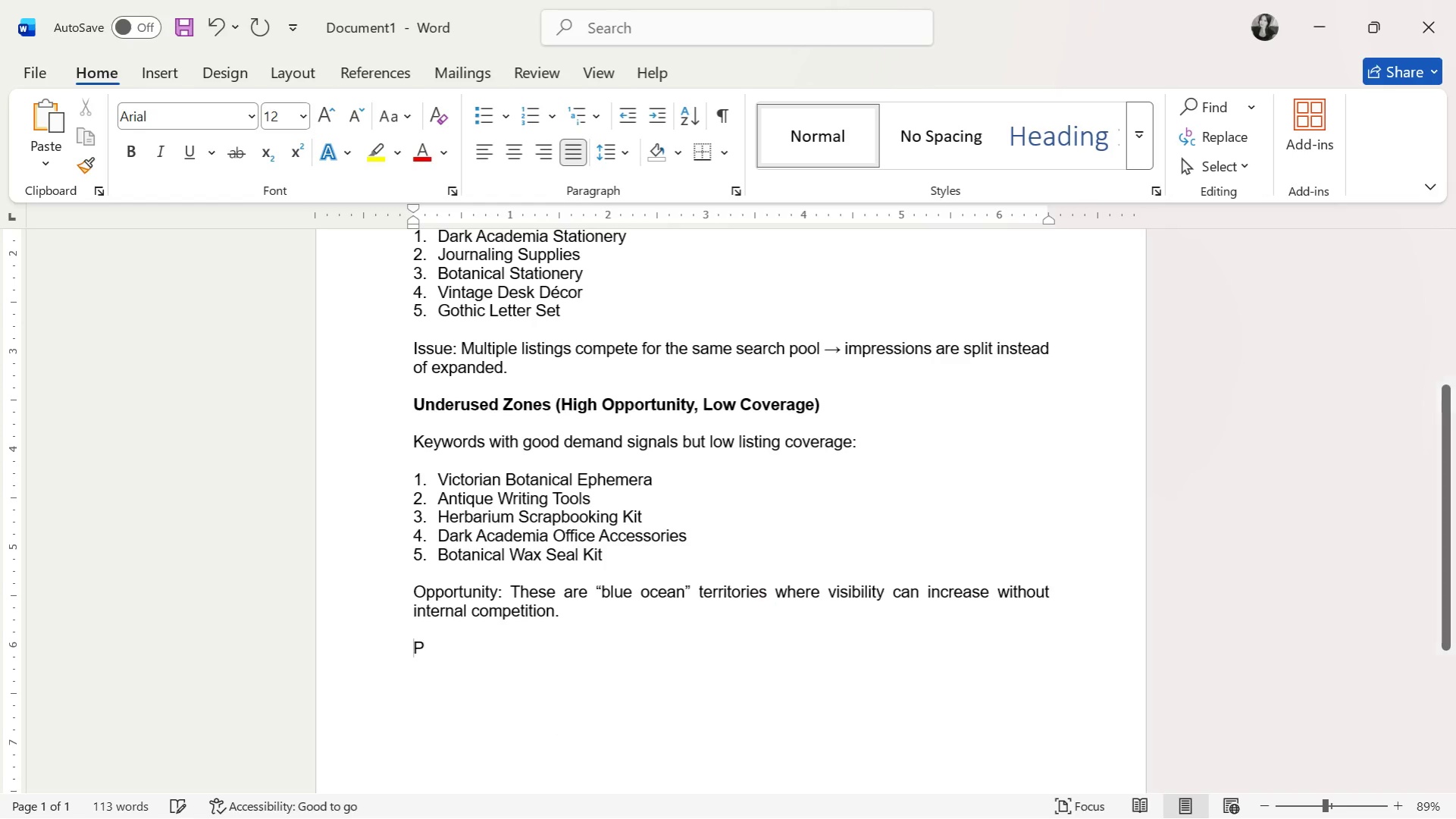 
key(P)
 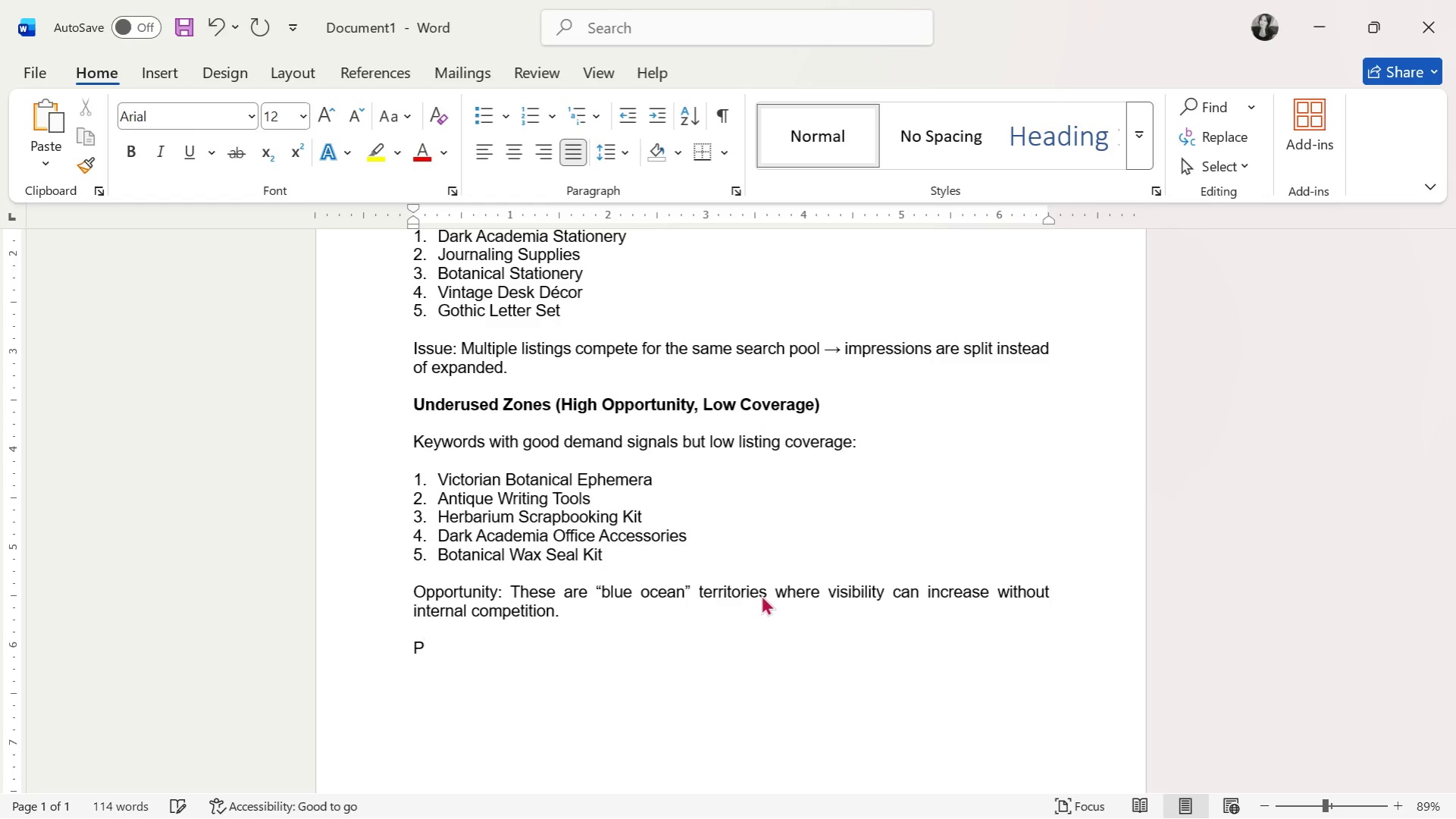 
key(Backspace)
 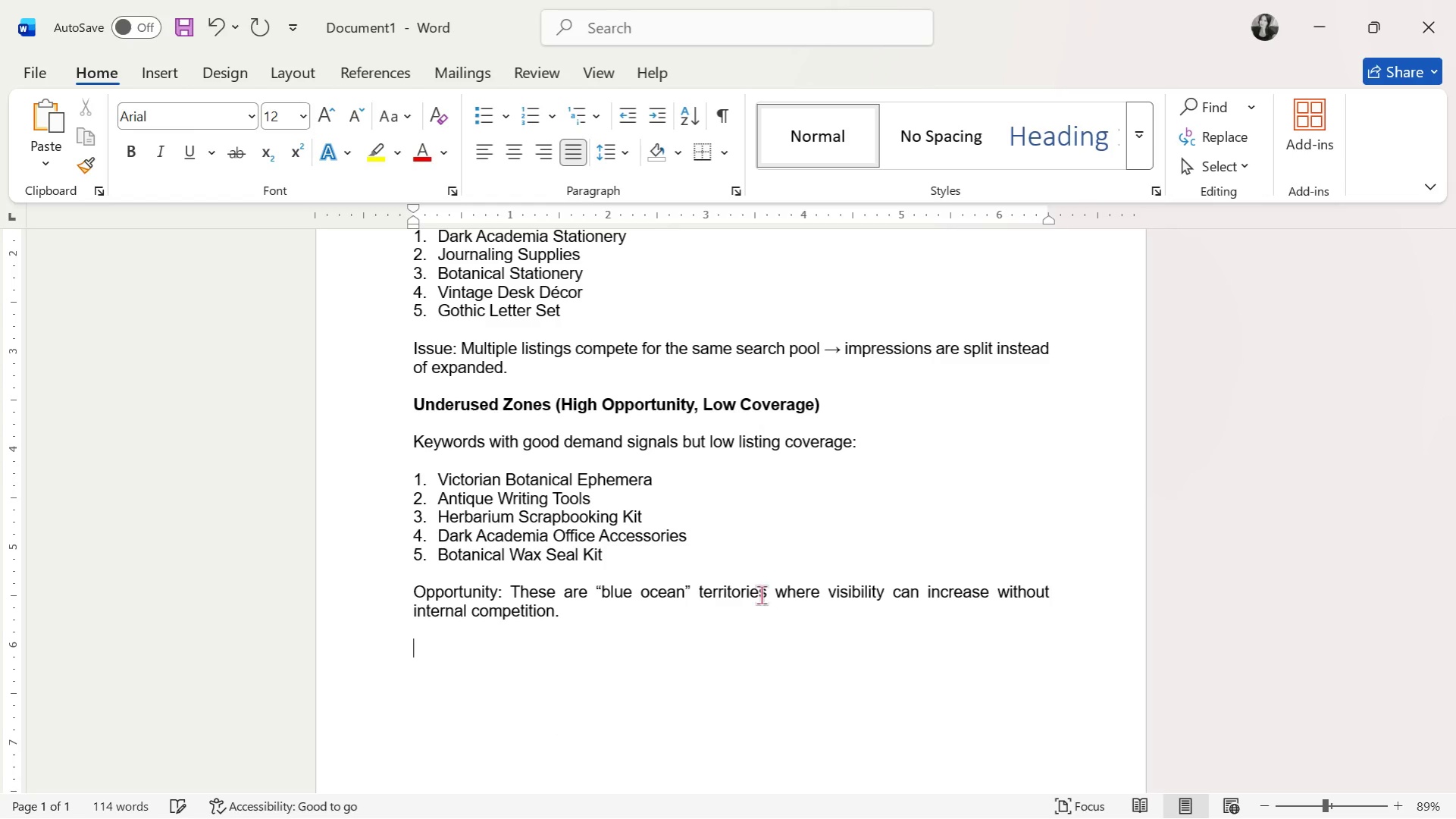 
key(Control+B)
 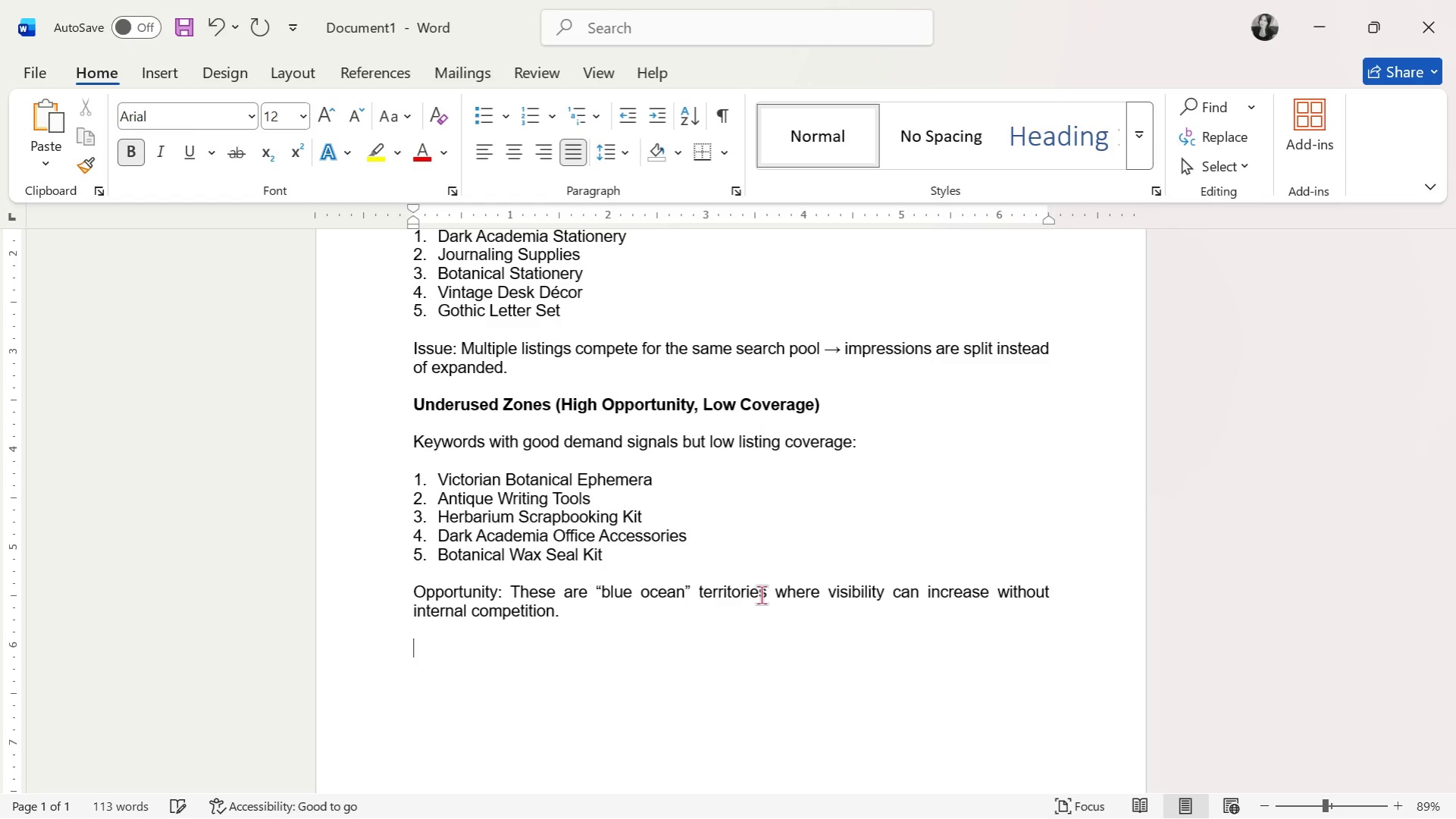 
type(pA)
key(Backspace)
key(Backspace)
type(Part 2: )
 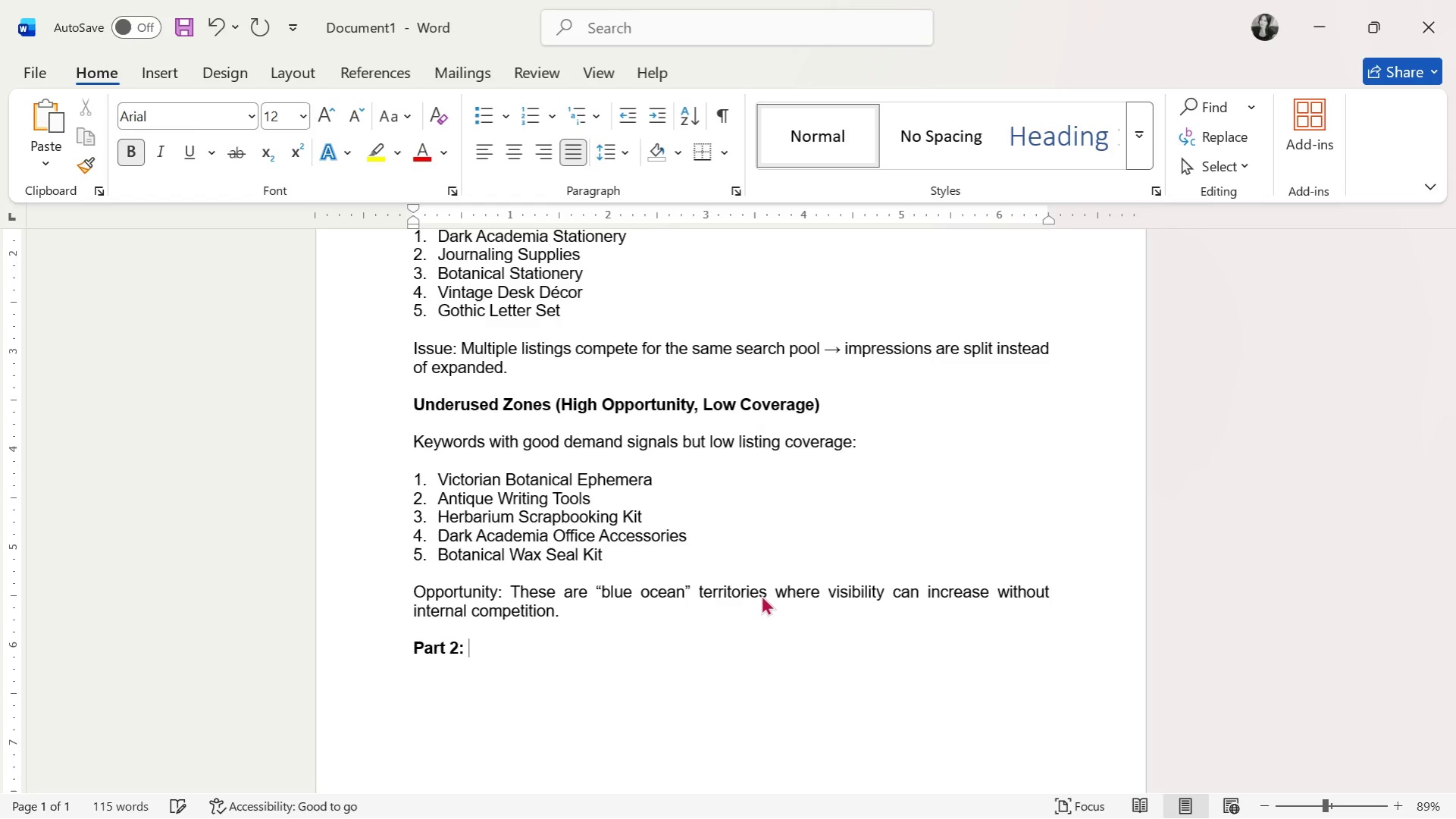 
type(Demand Wight)
key(Backspace)
key(Backspace)
key(Backspace)
key(Backspace)
type(eight Model)
 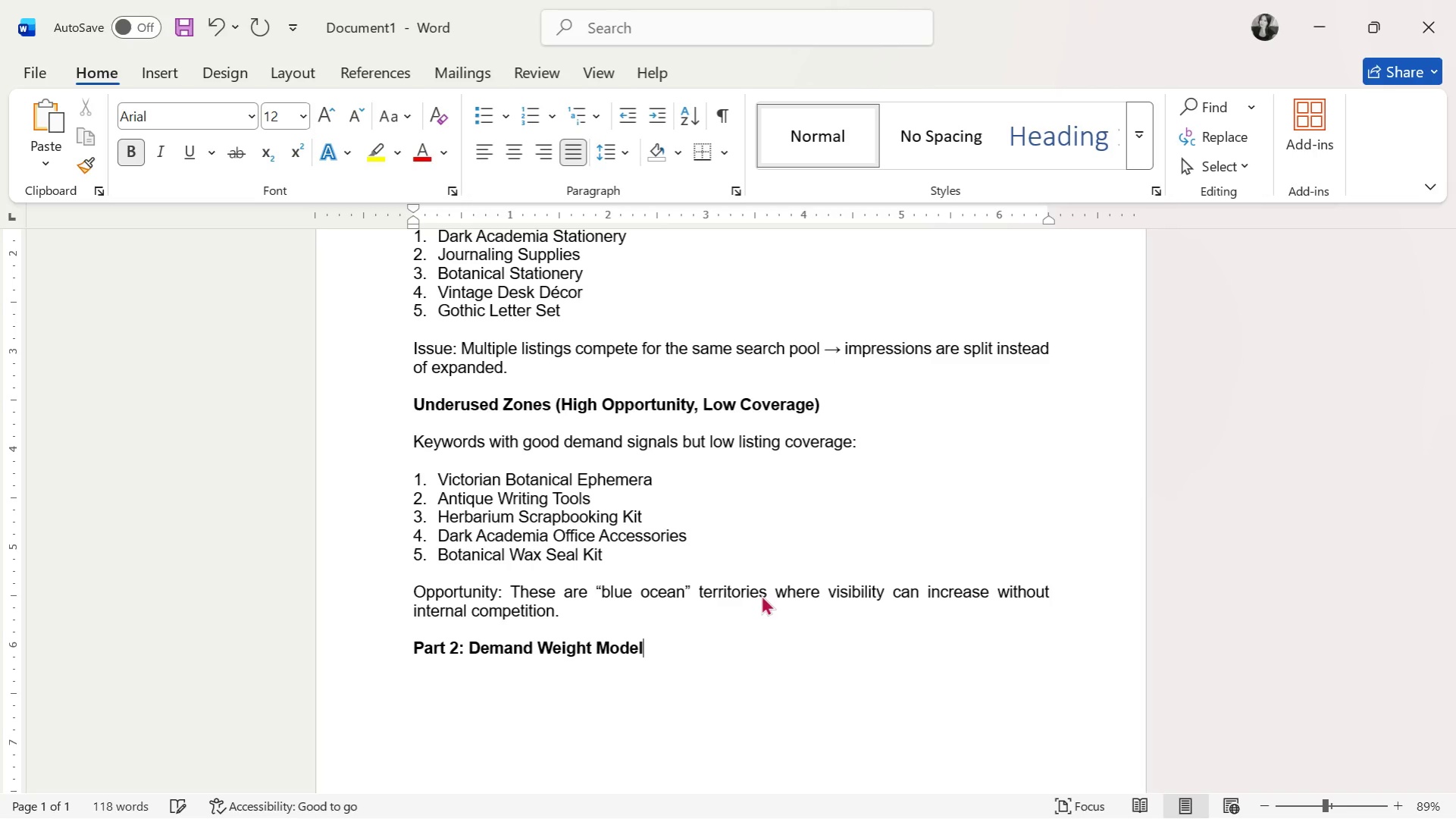 
key(Enter)
 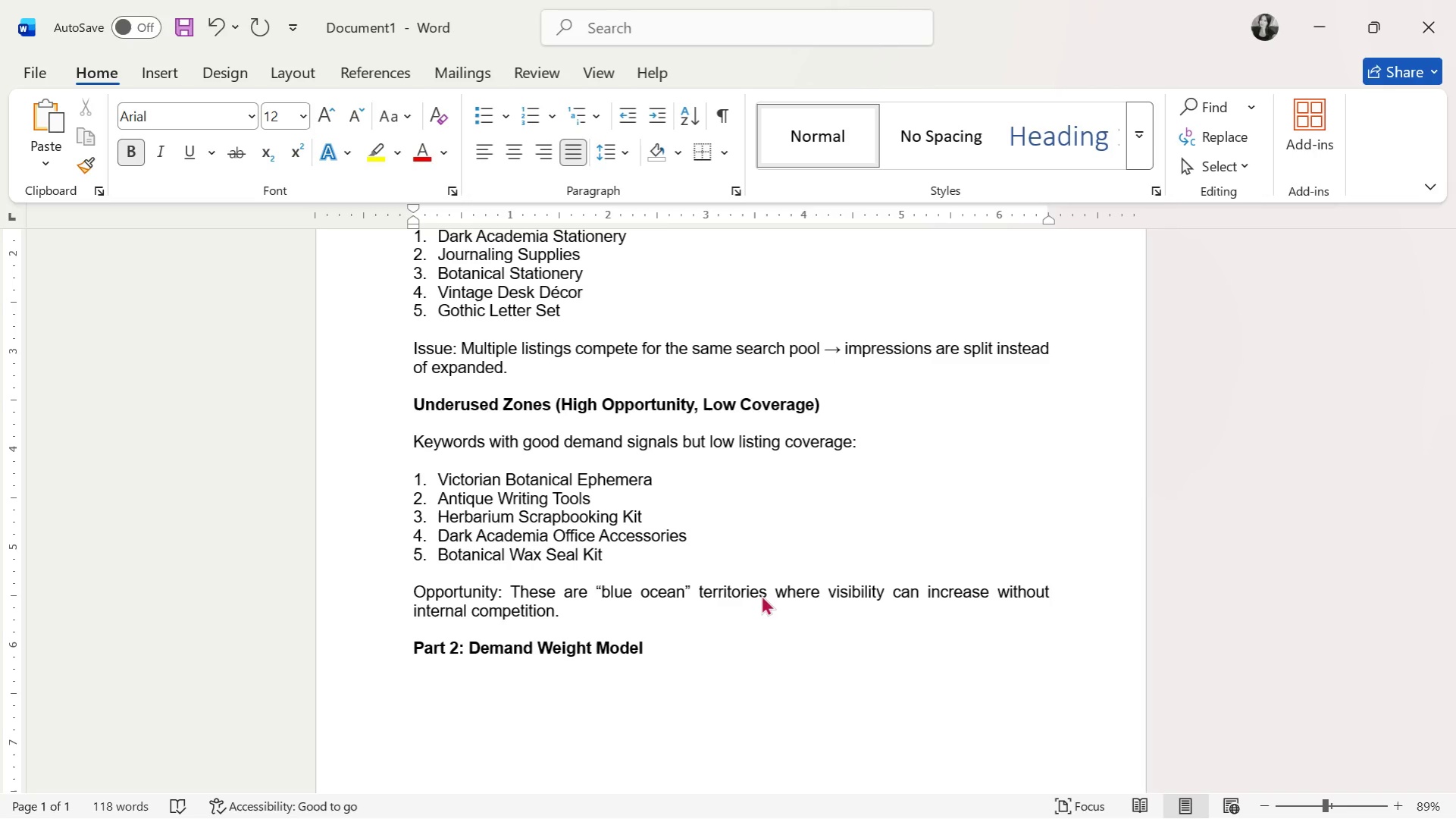 
key(Enter)
 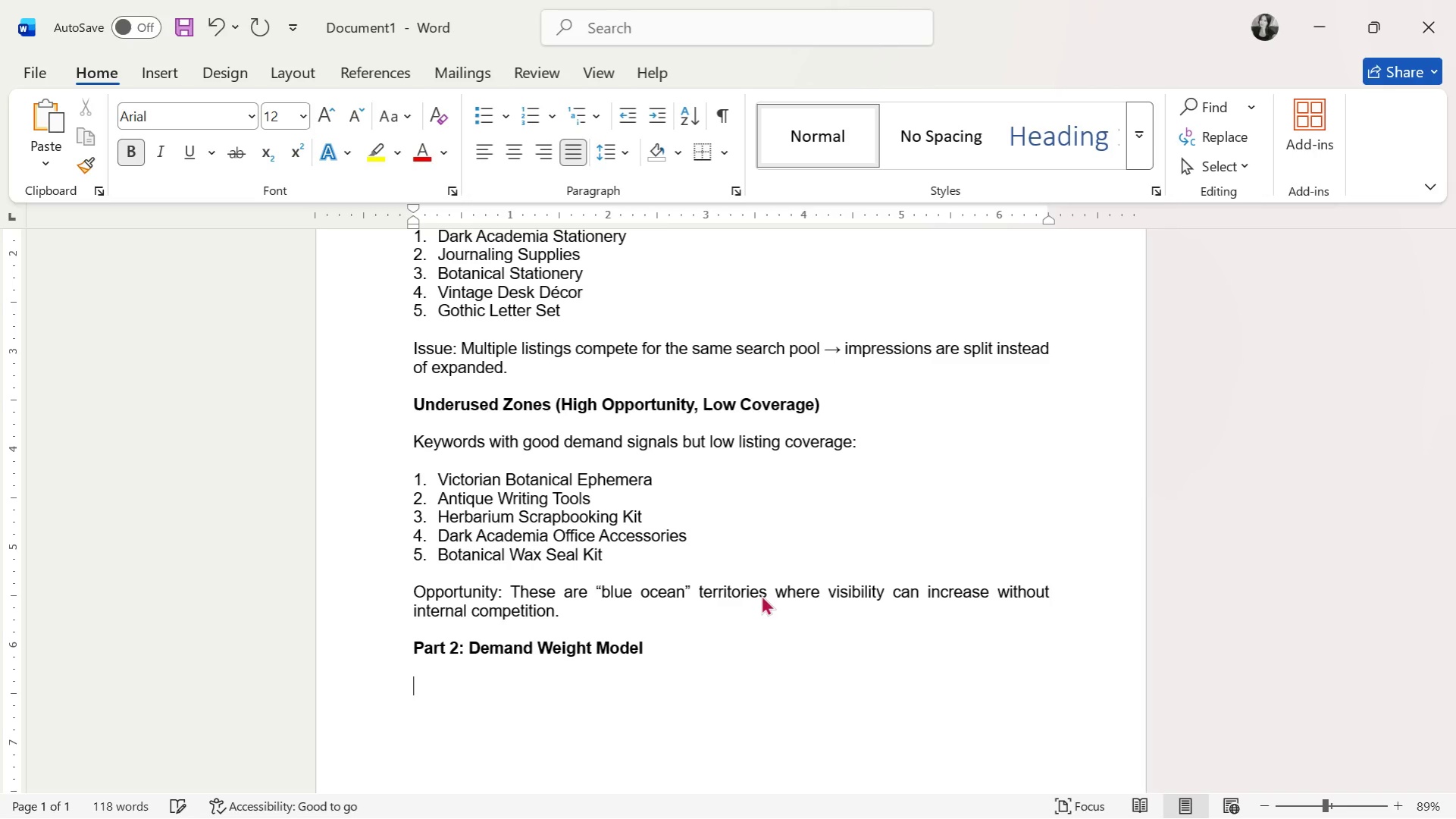 
type(f)
key(Backspace)
type(Formual)
key(Backspace)
key(Backspace)
type(la Used:)
 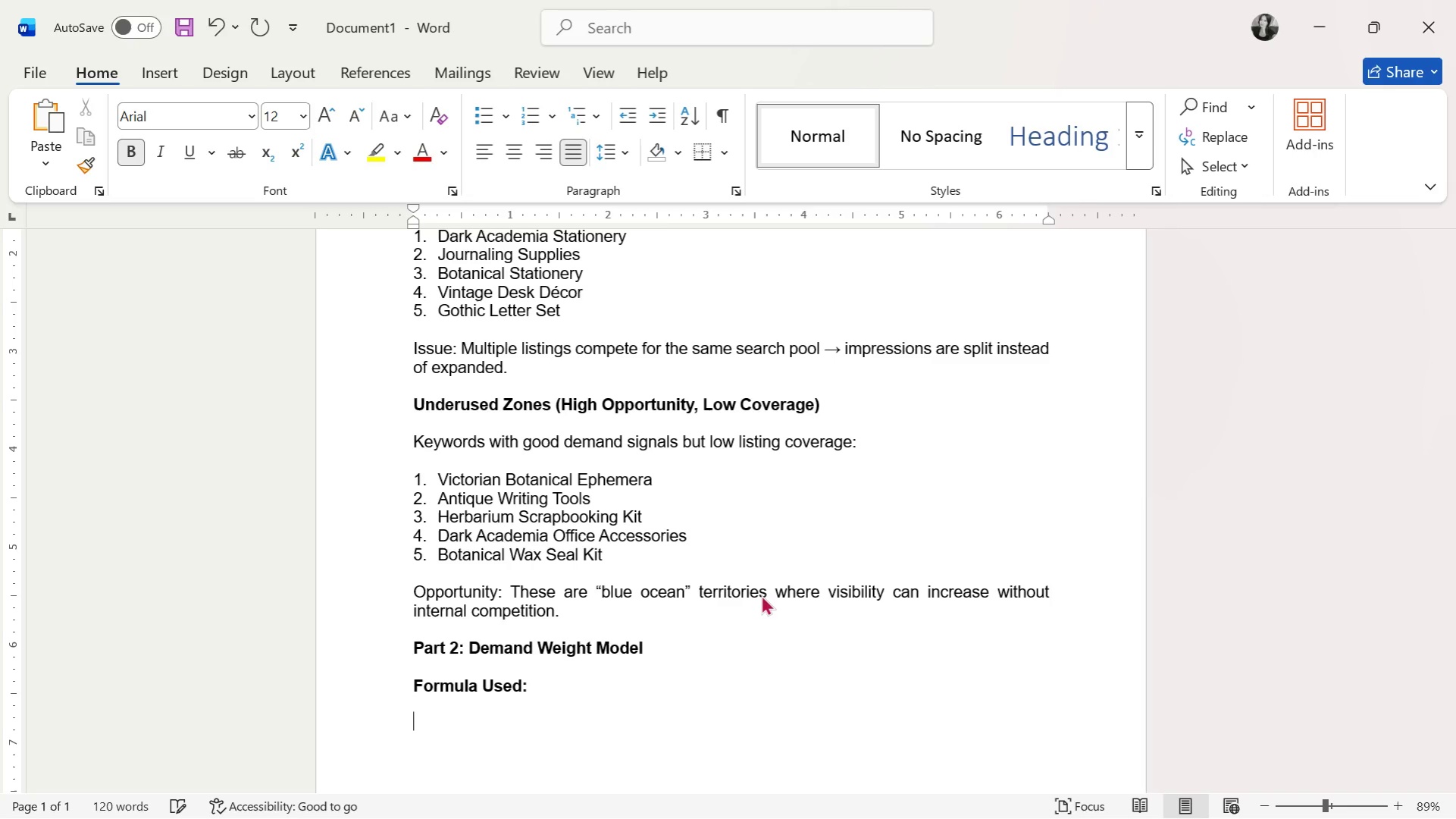 
 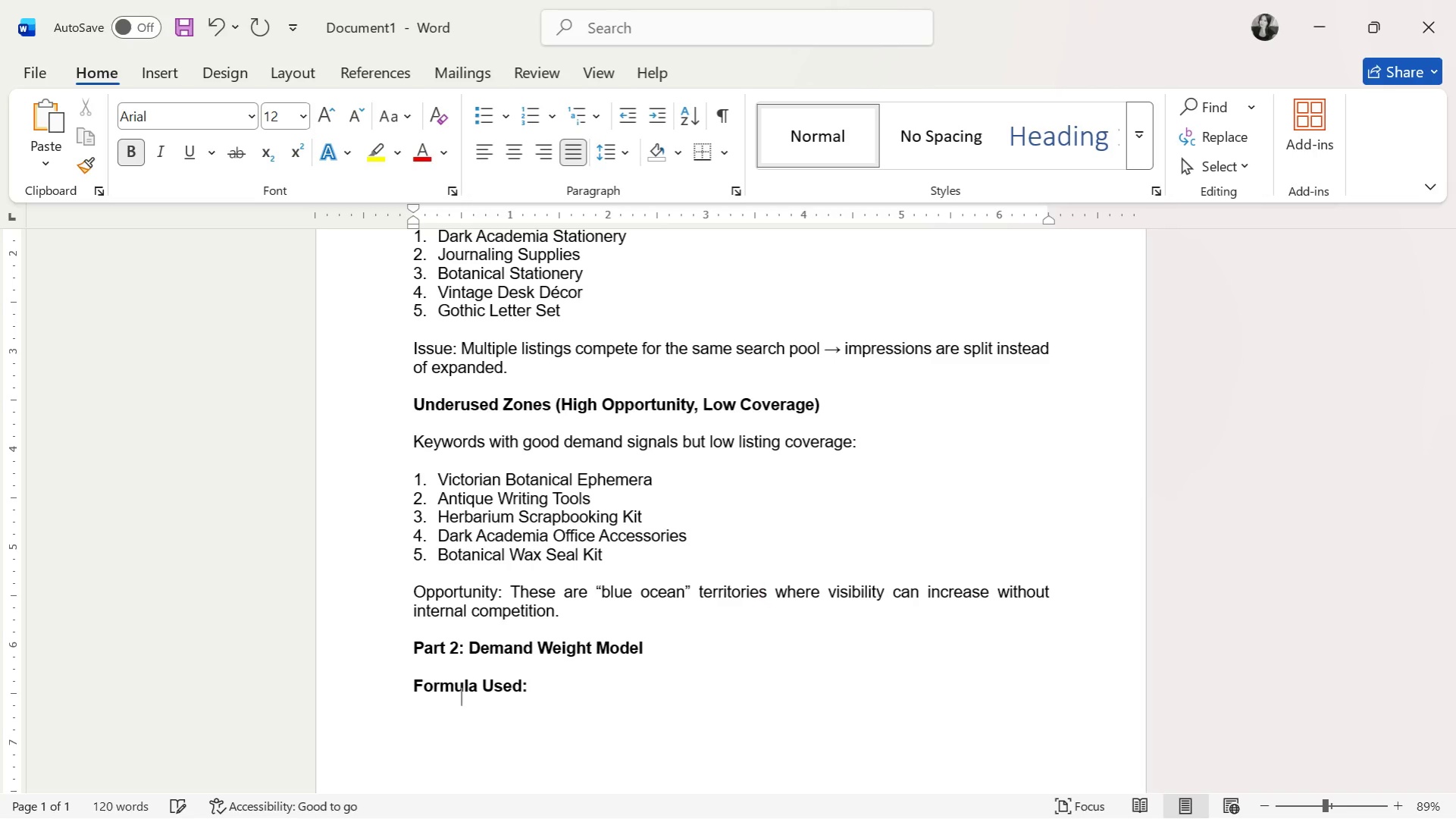 
key(Enter)
 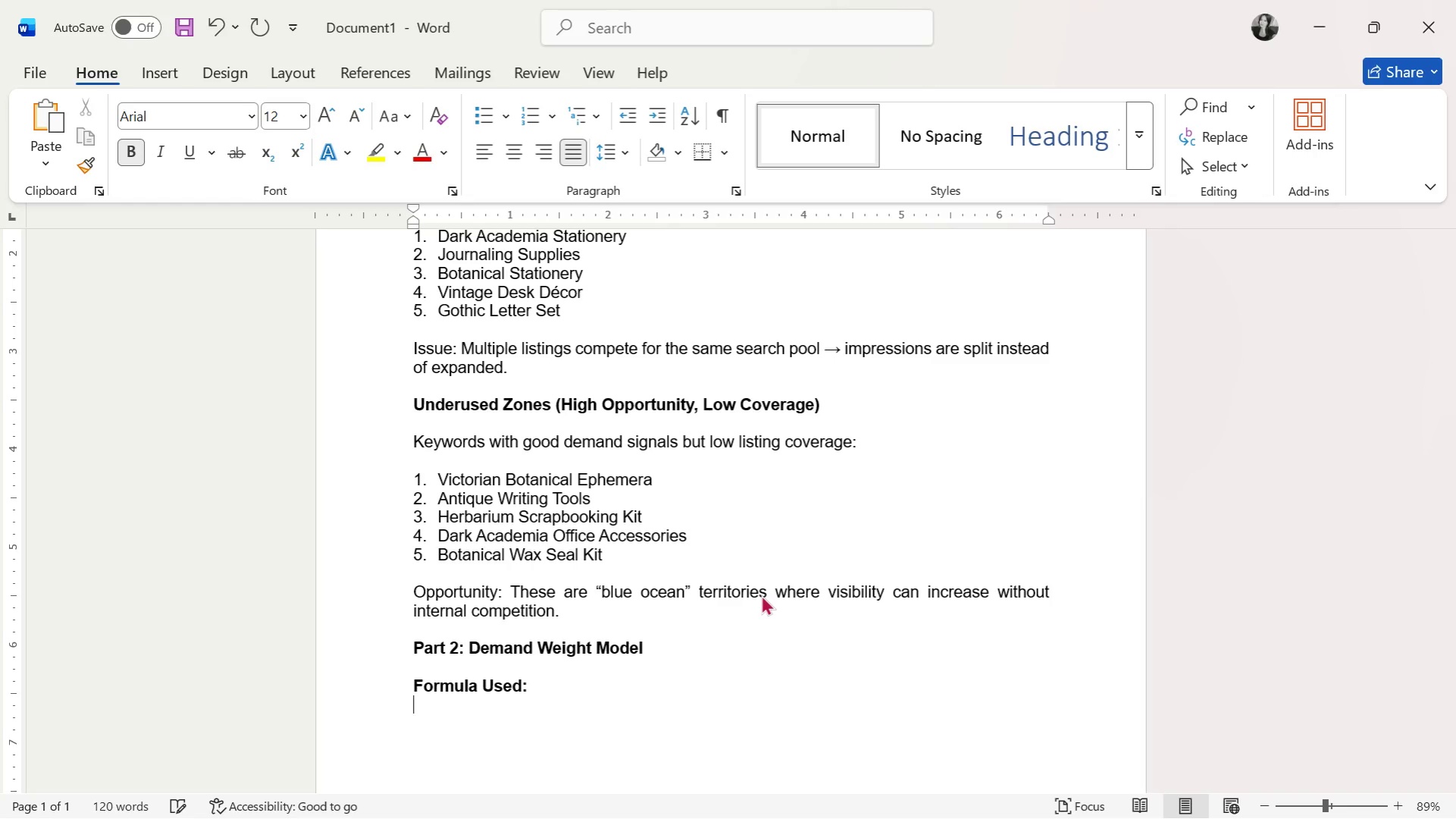 
key(Enter)
 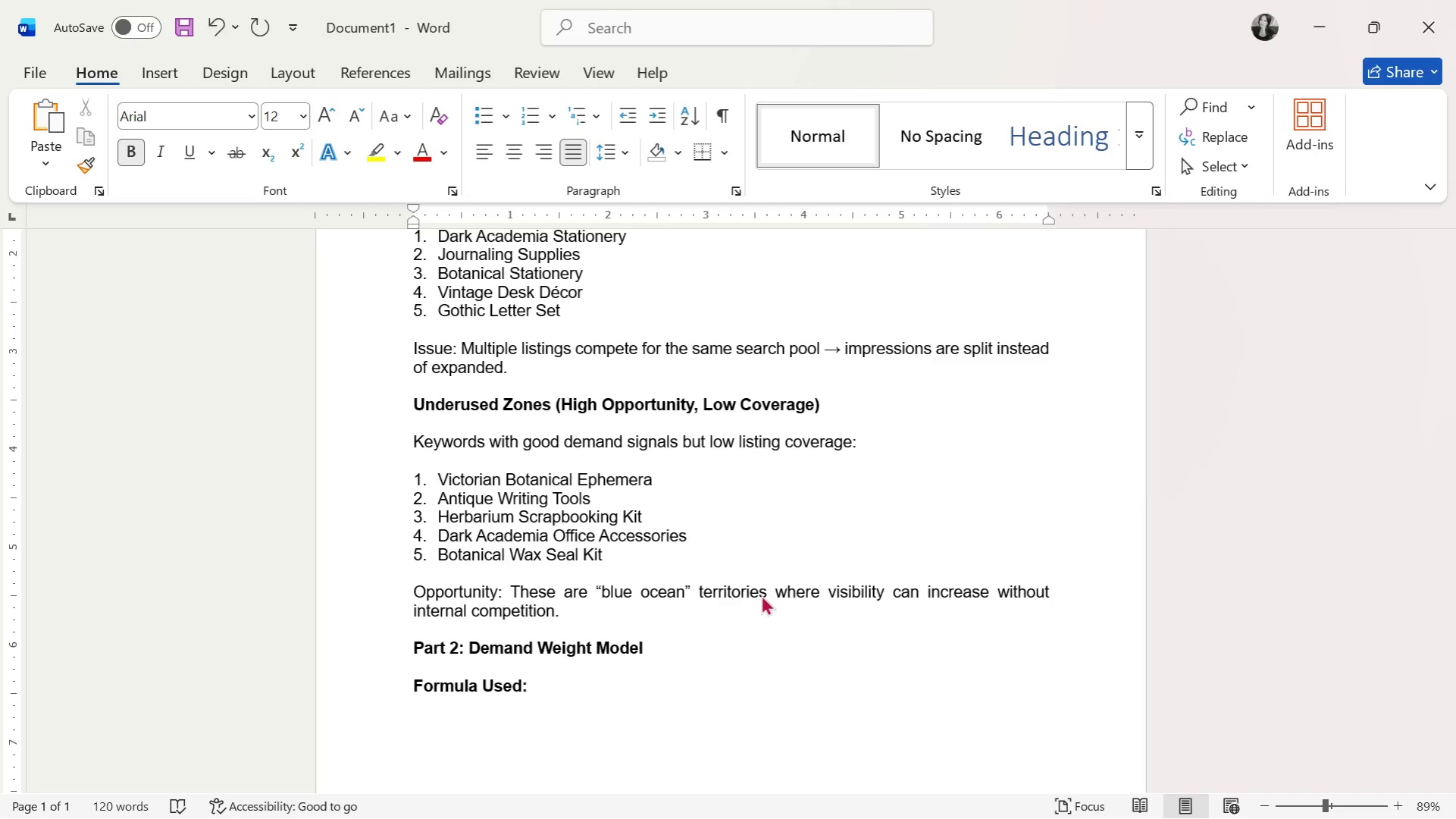 
wait(7.38)
 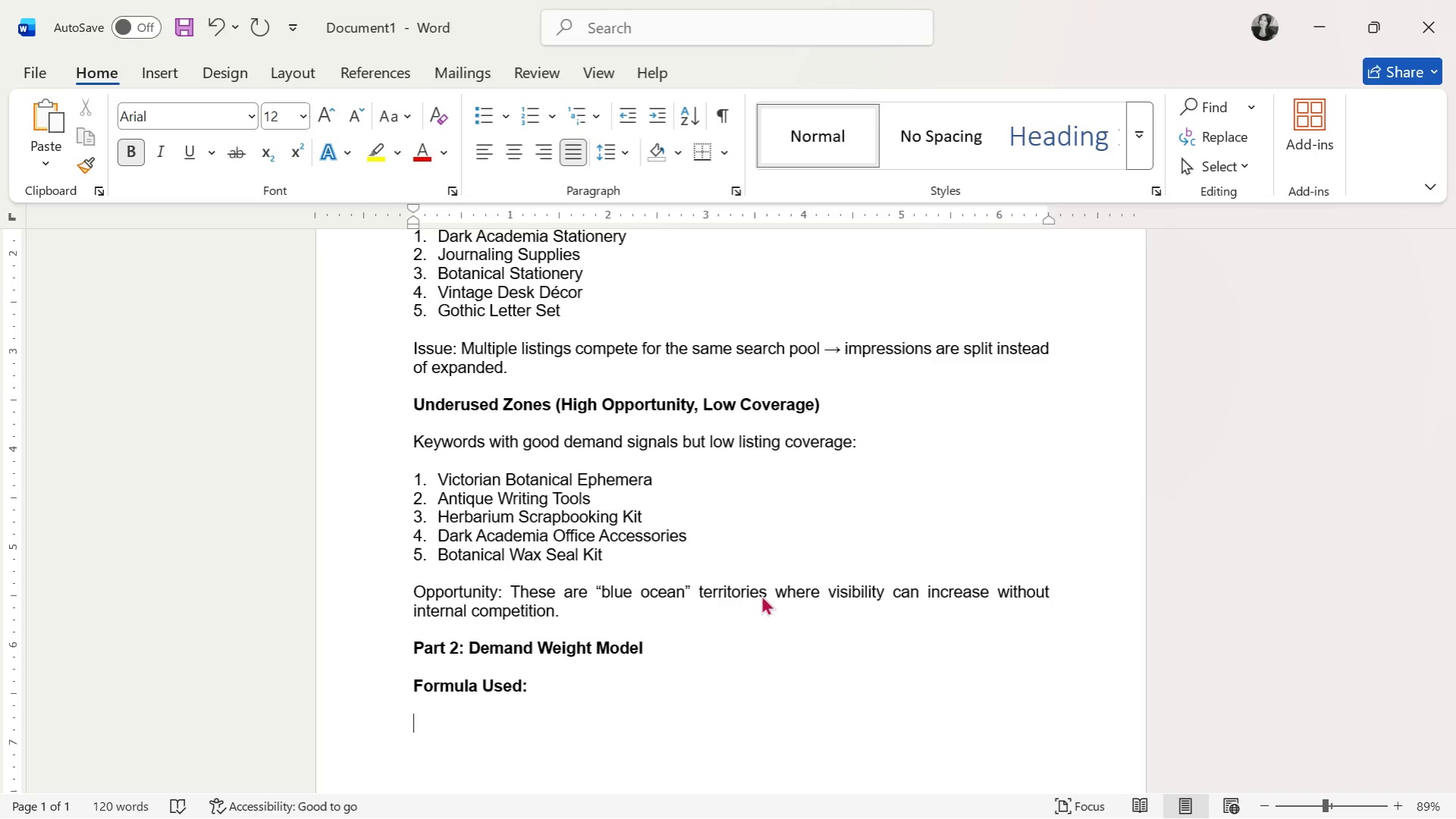 
scroll: coordinate [712, 630], scroll_direction: down, amount: 6.0
 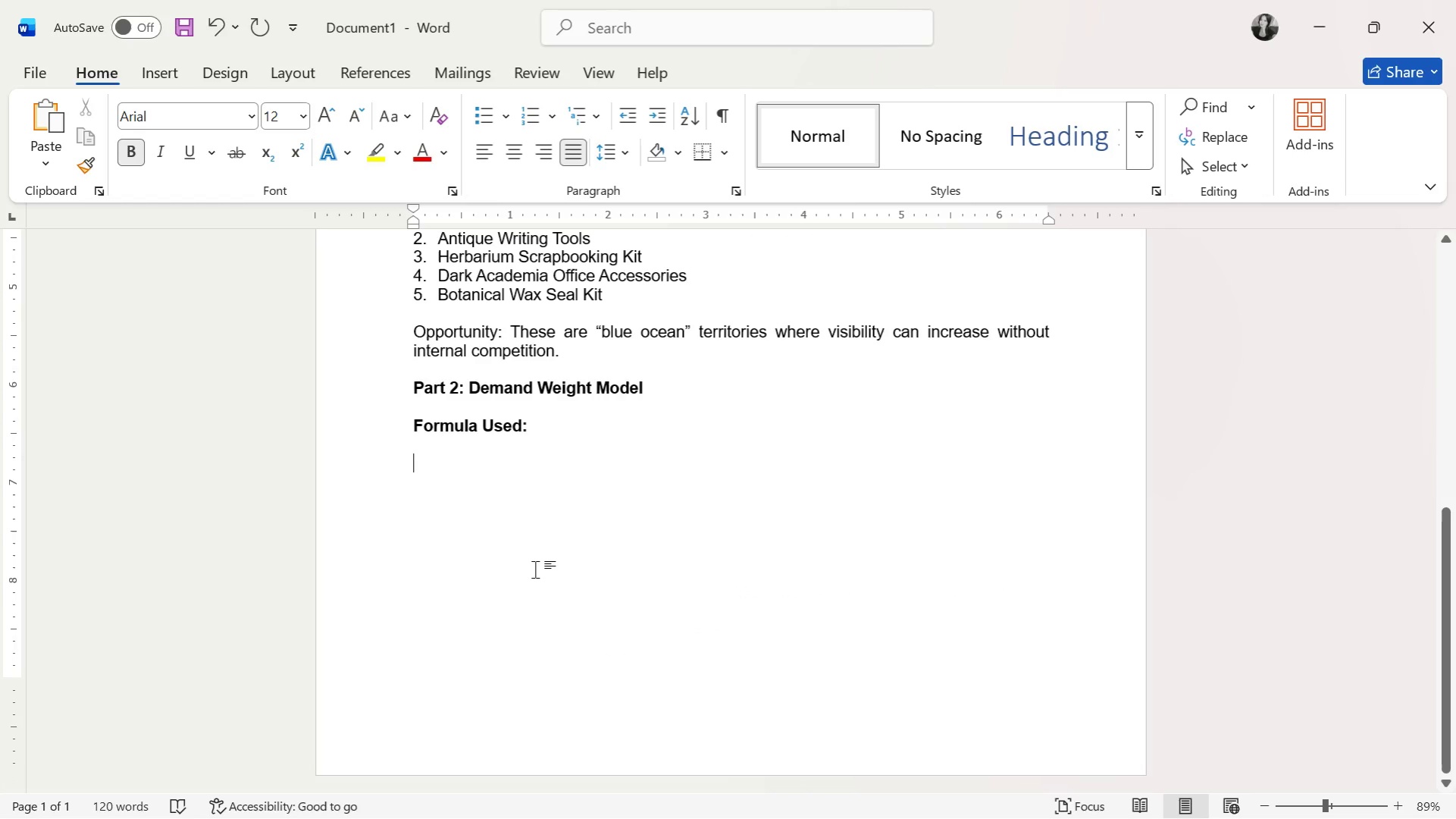 
type(Code)
 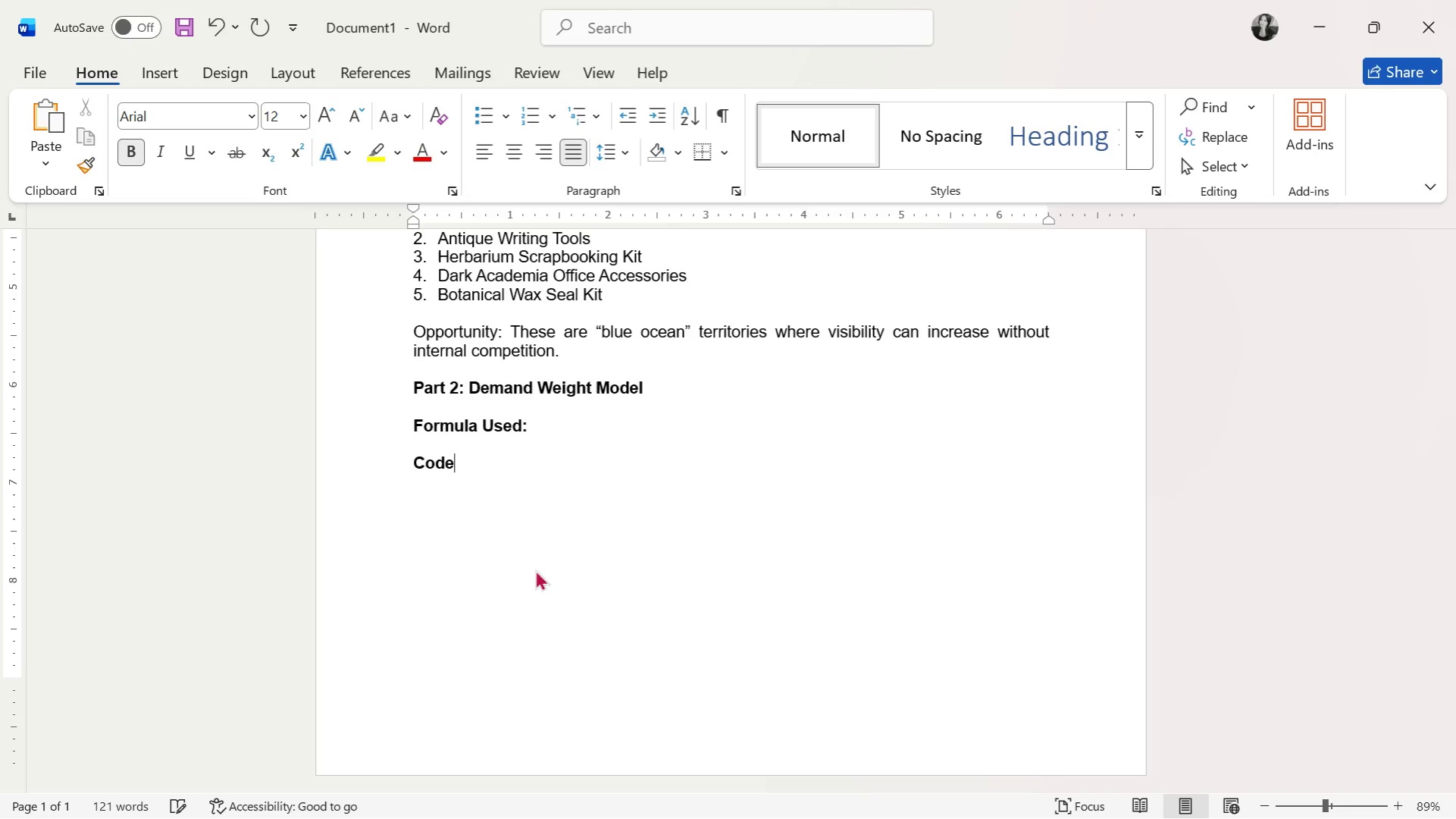 
hold_key(key=ShiftRight, duration=1.5)
 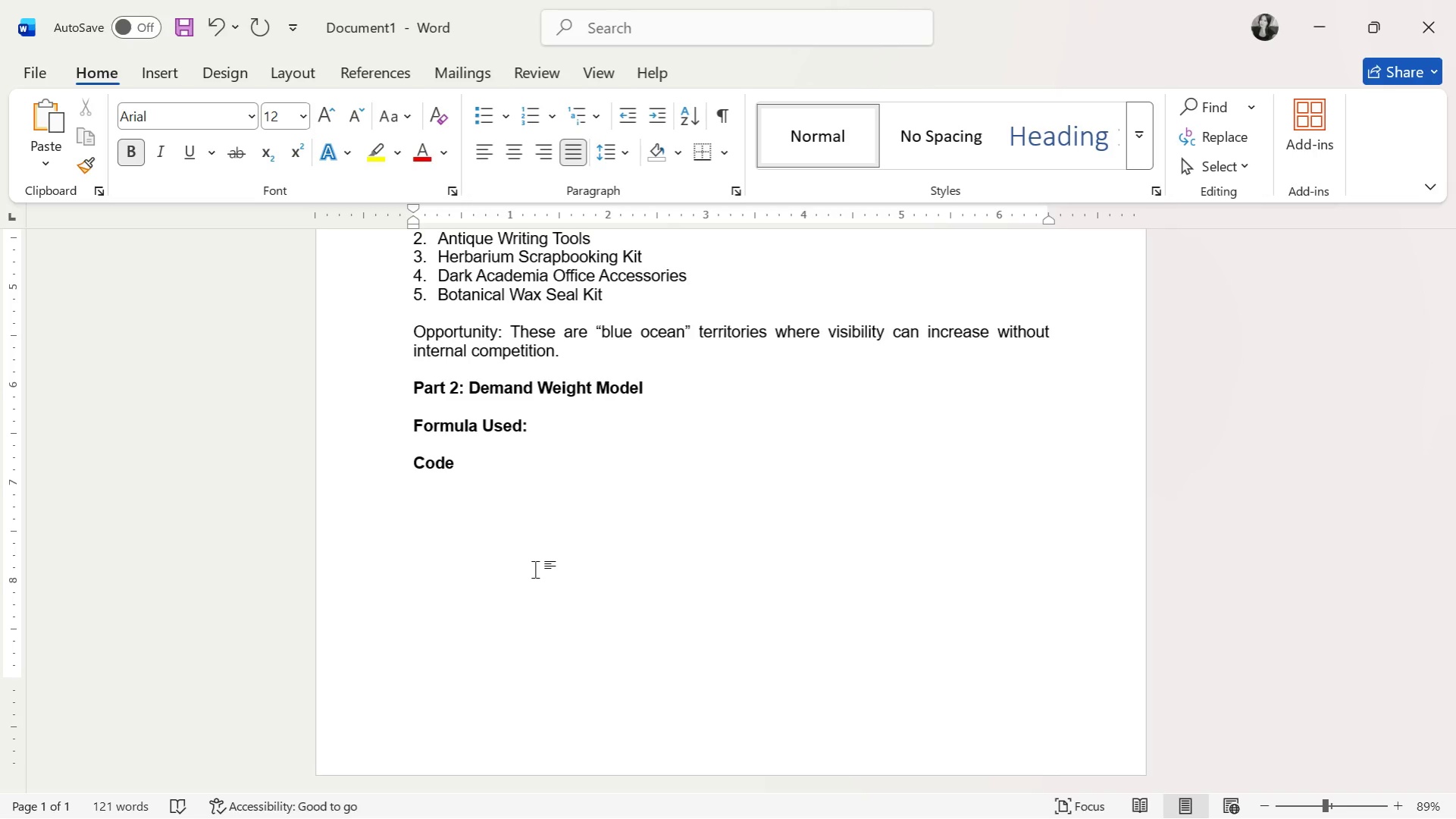 
key(Enter)
 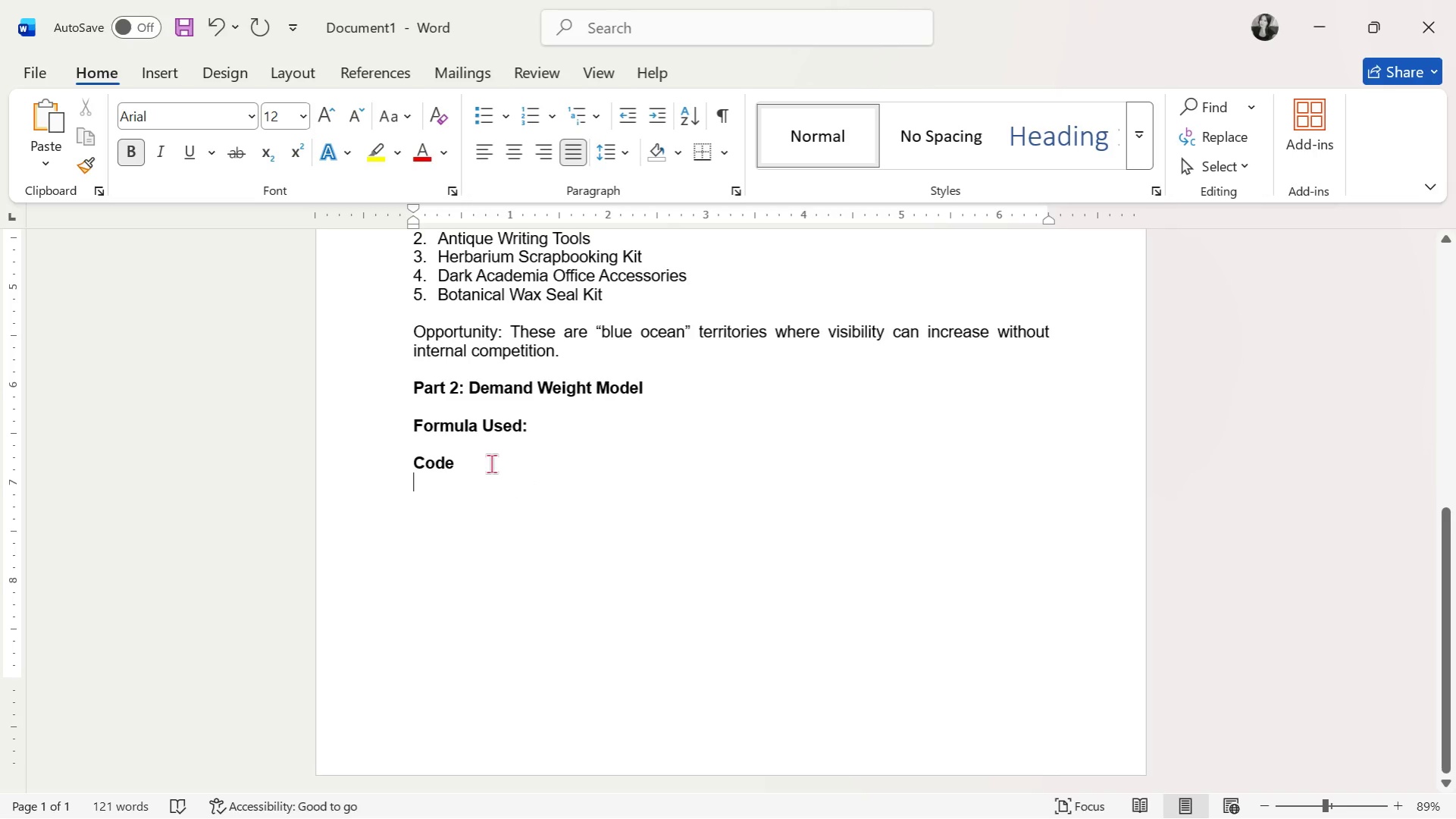 
left_click_drag(start_coordinate=[481, 463], to_coordinate=[402, 462])
 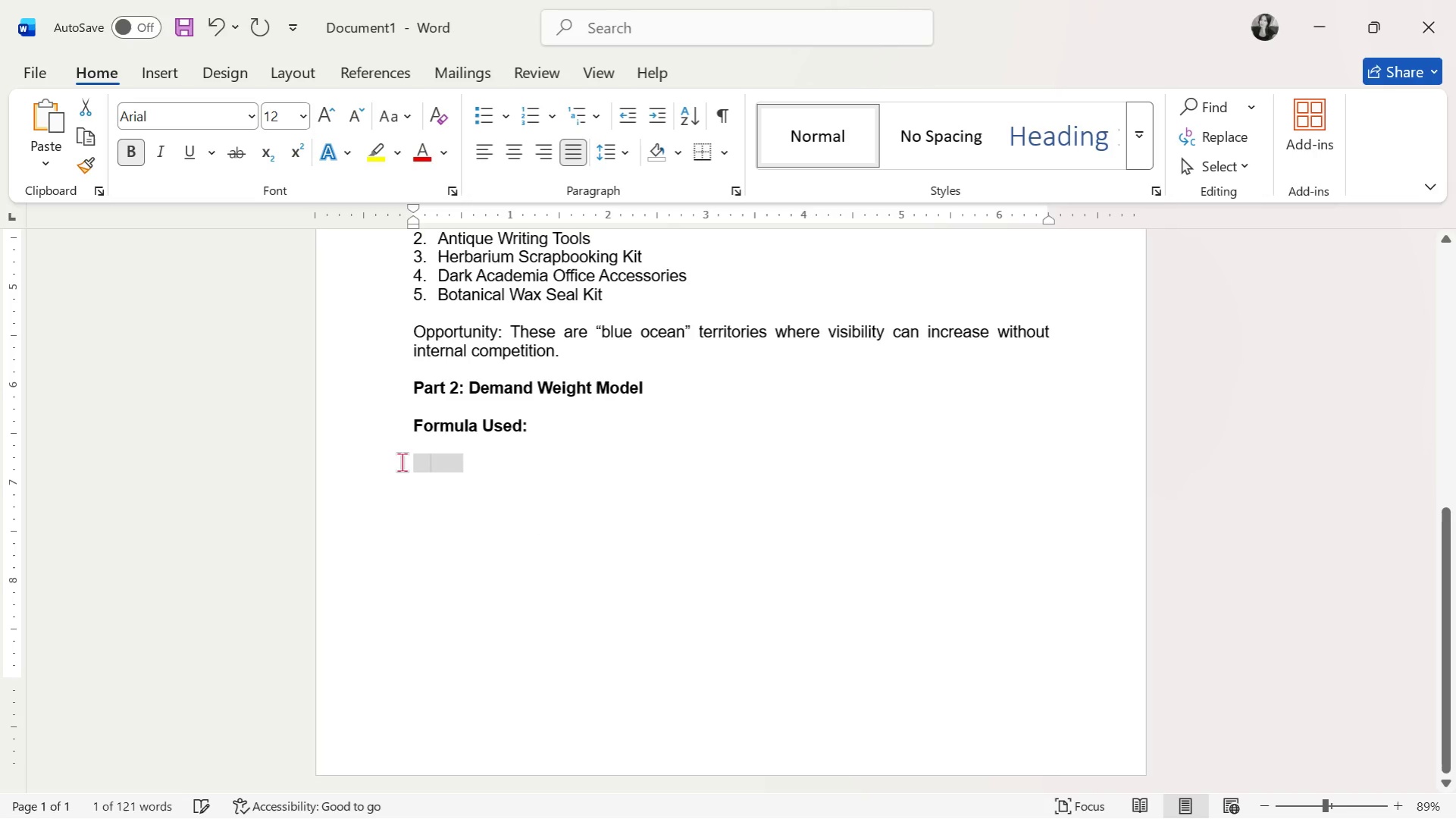 
key(Backspace)
 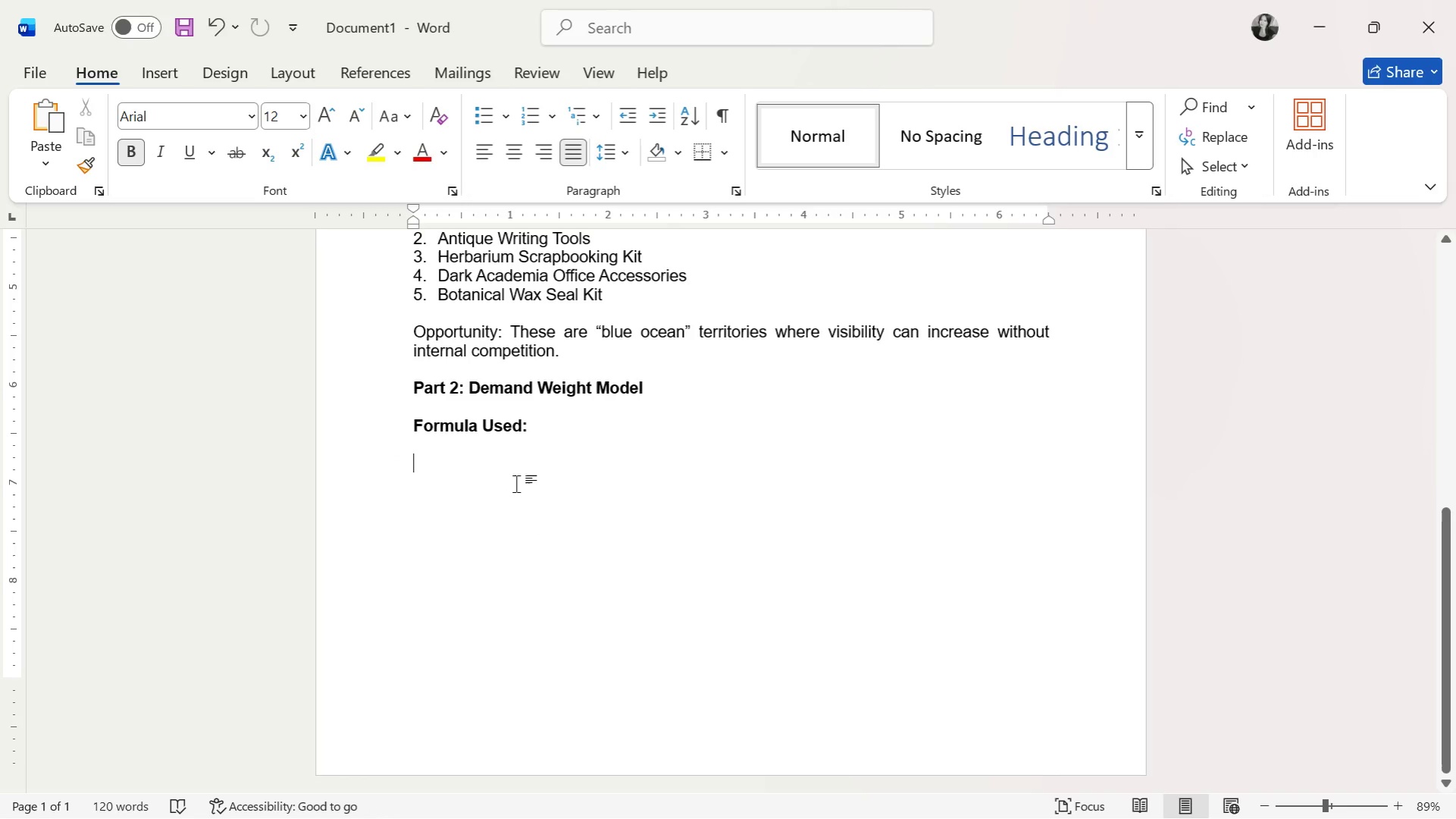 
key(D)
 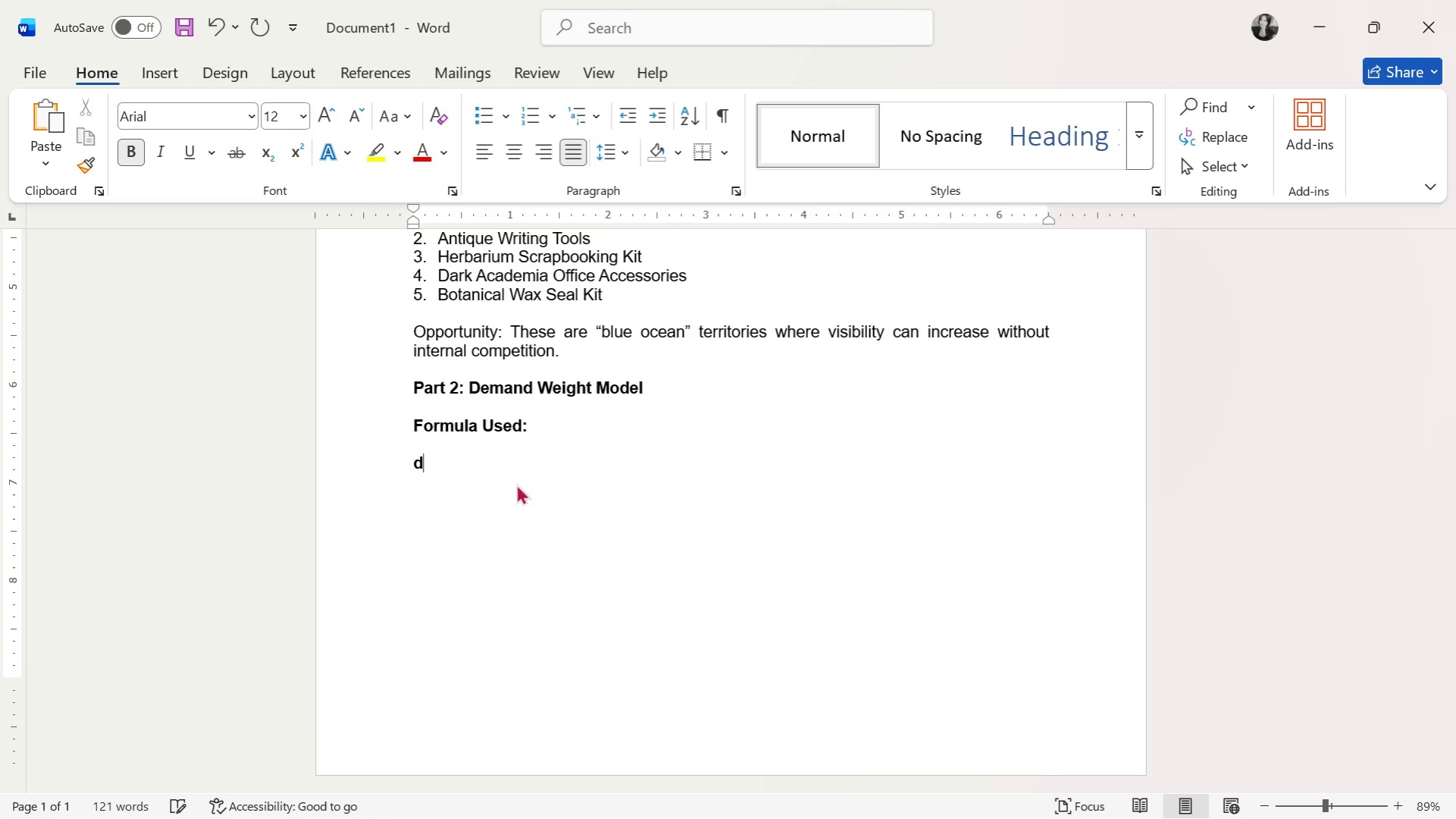 
key(Backspace)
 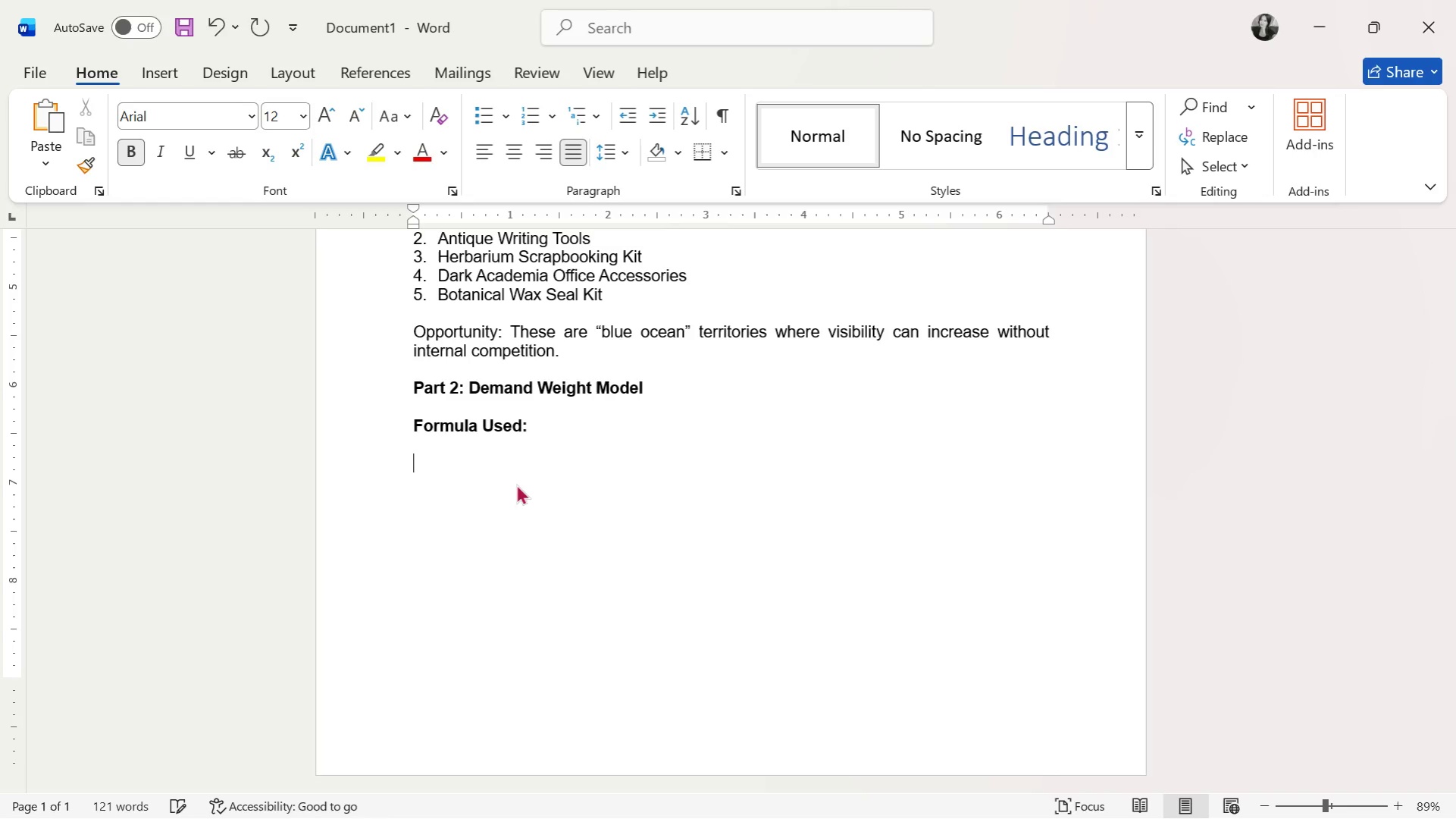 
key(Control+ControlLeft)
 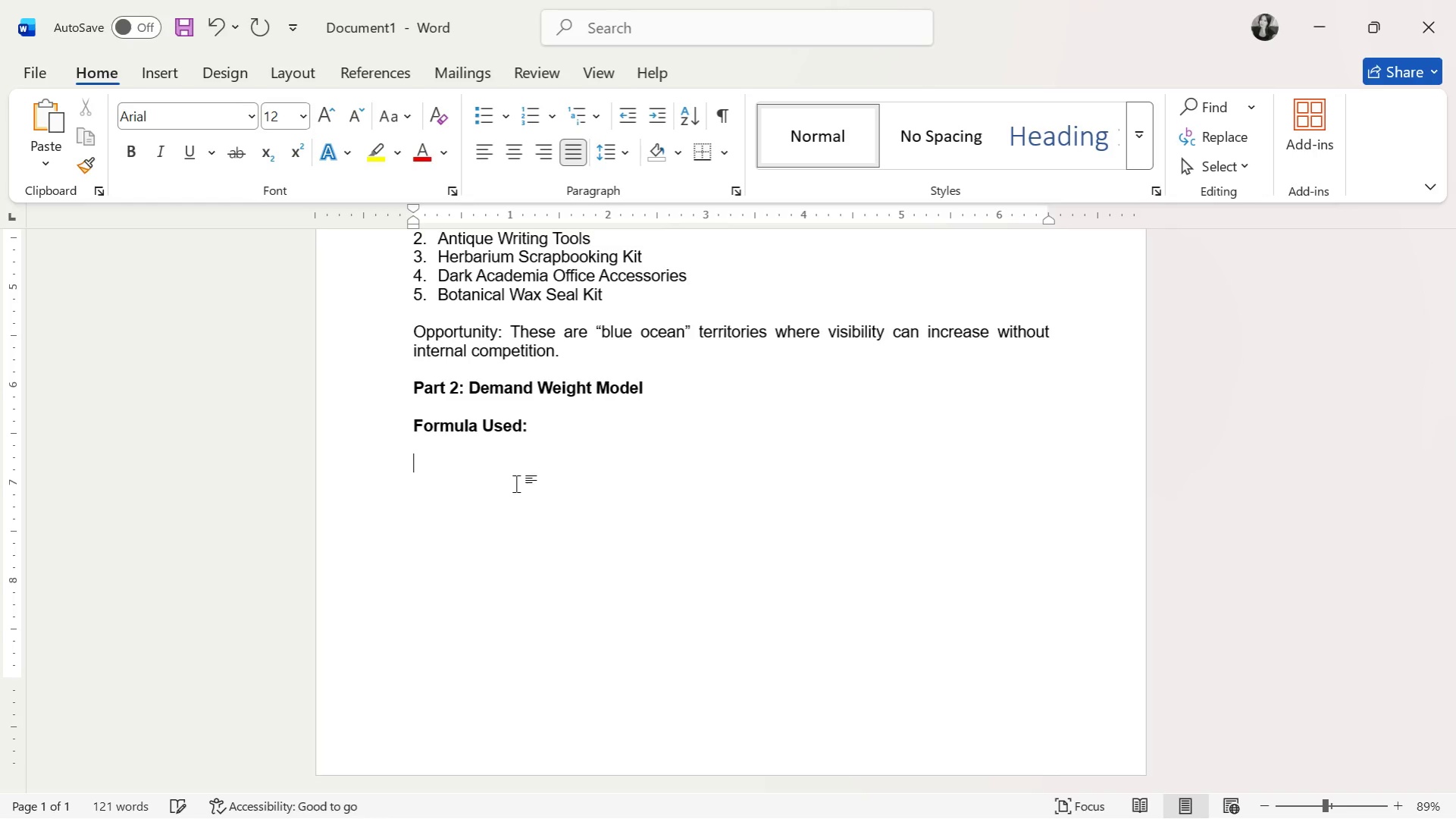 
key(Control+B)
 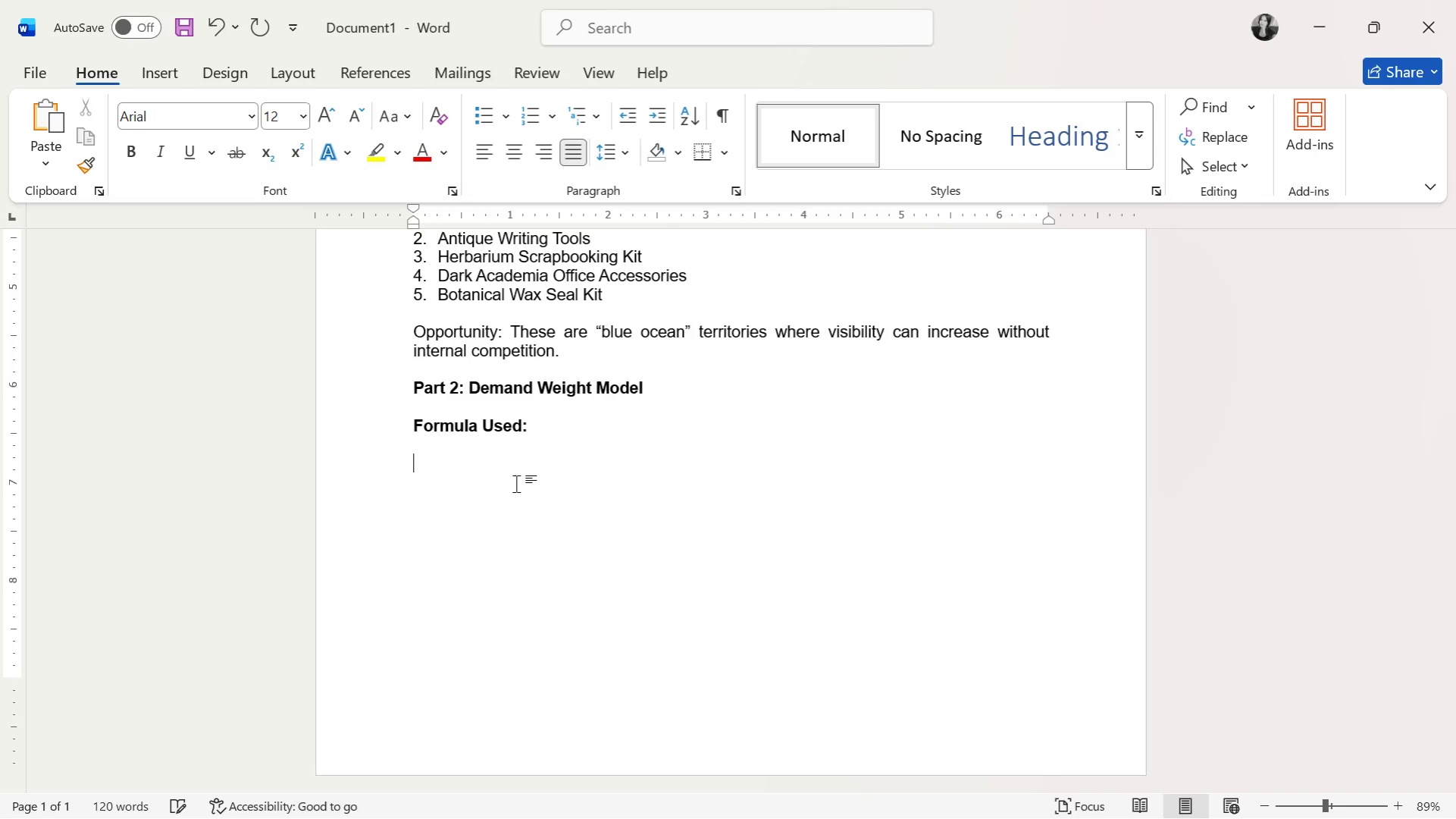 
type(Demans)
key(Backspace)
type(d W)
 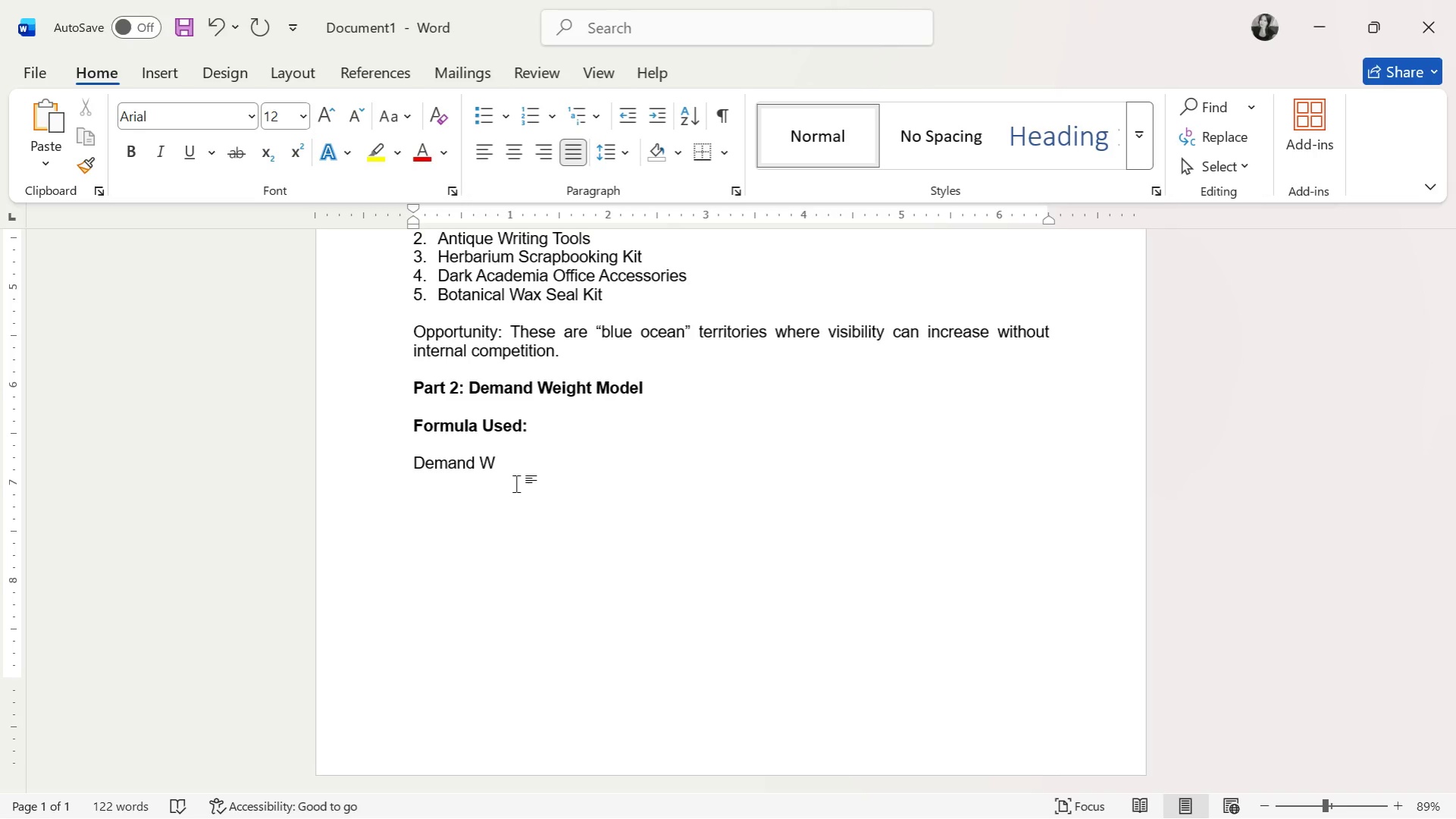 
wait(5.44)
 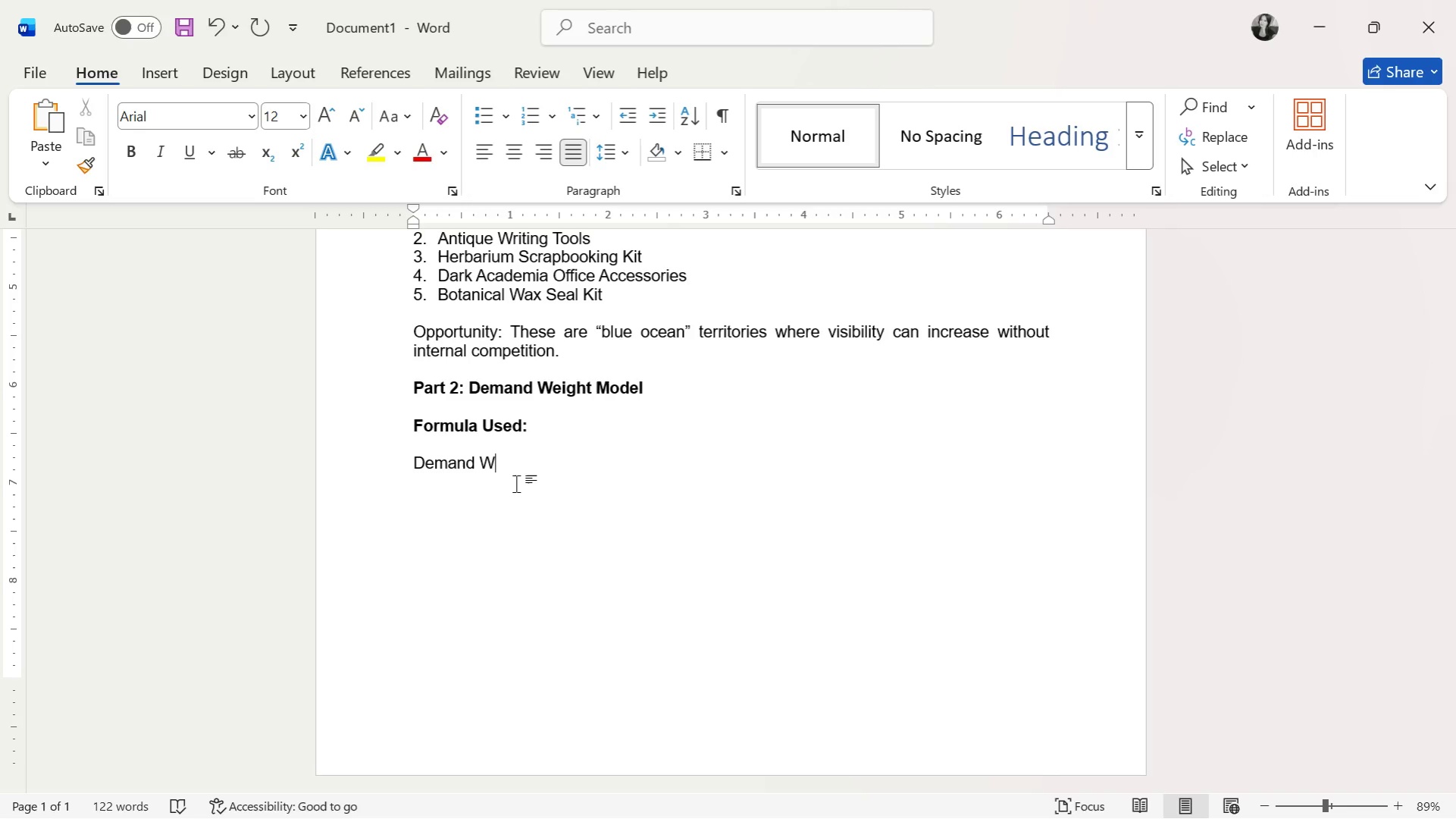 
type(eight )
 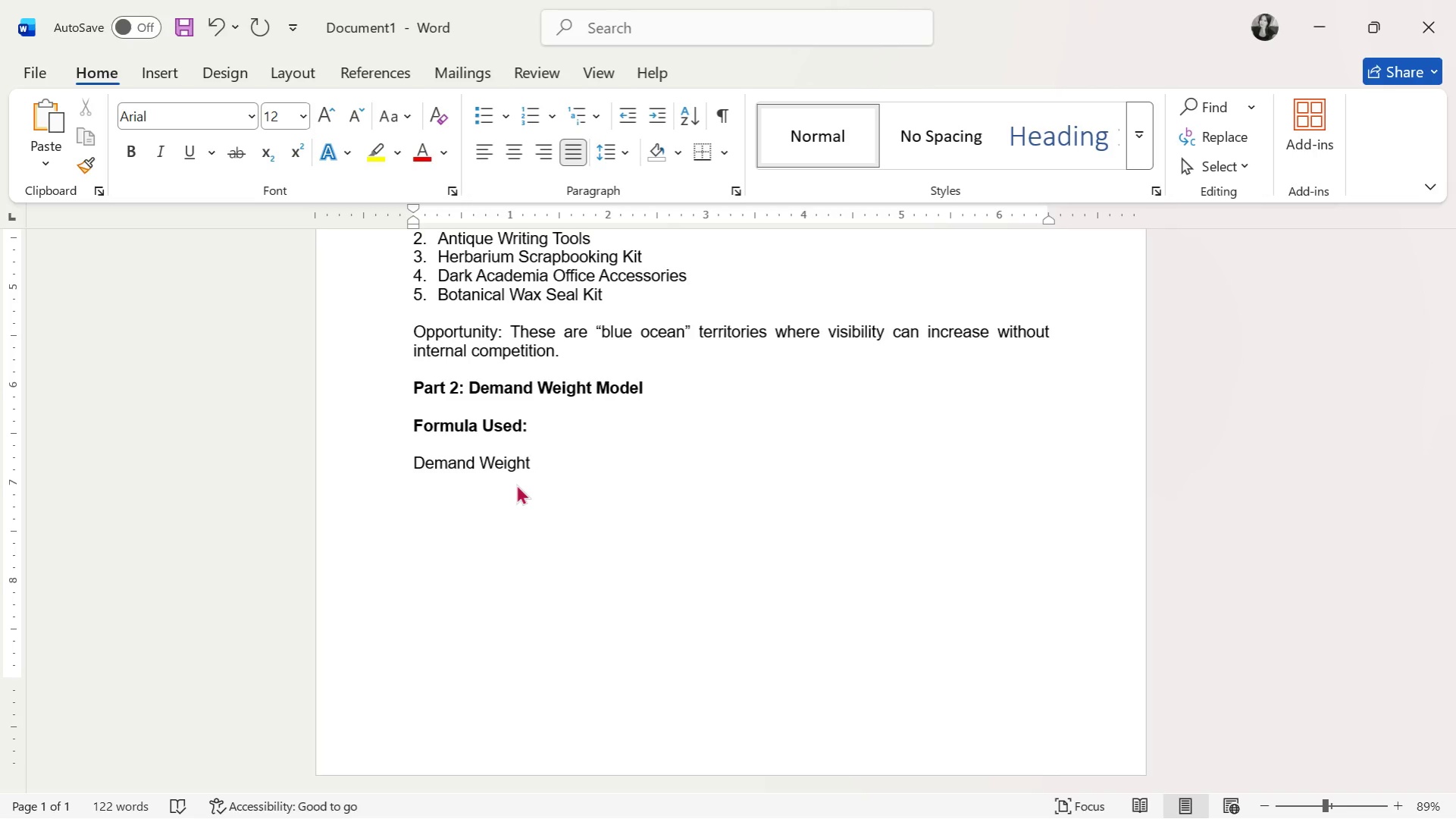 
wait(15.98)
 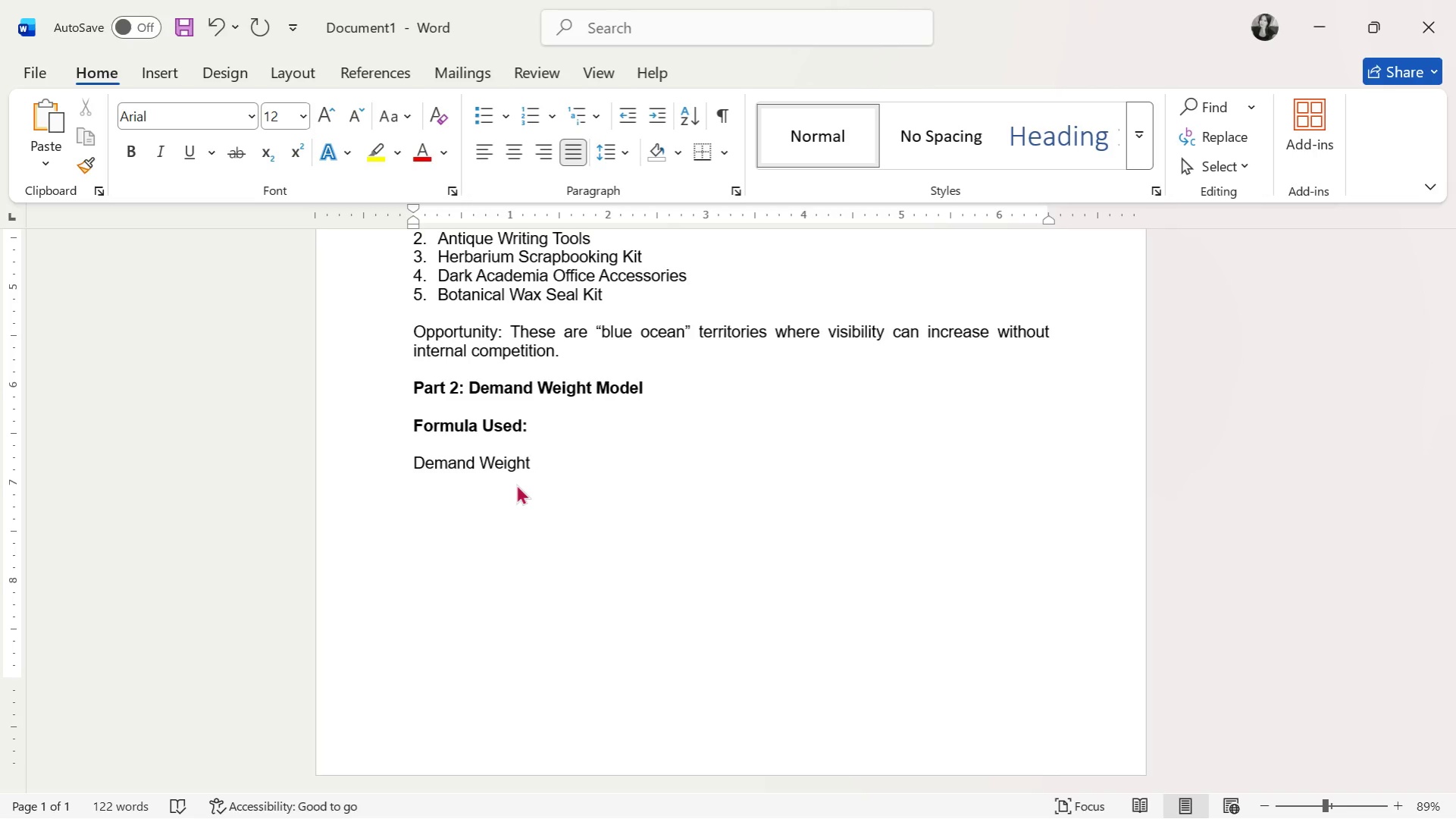 
key(Equal)
 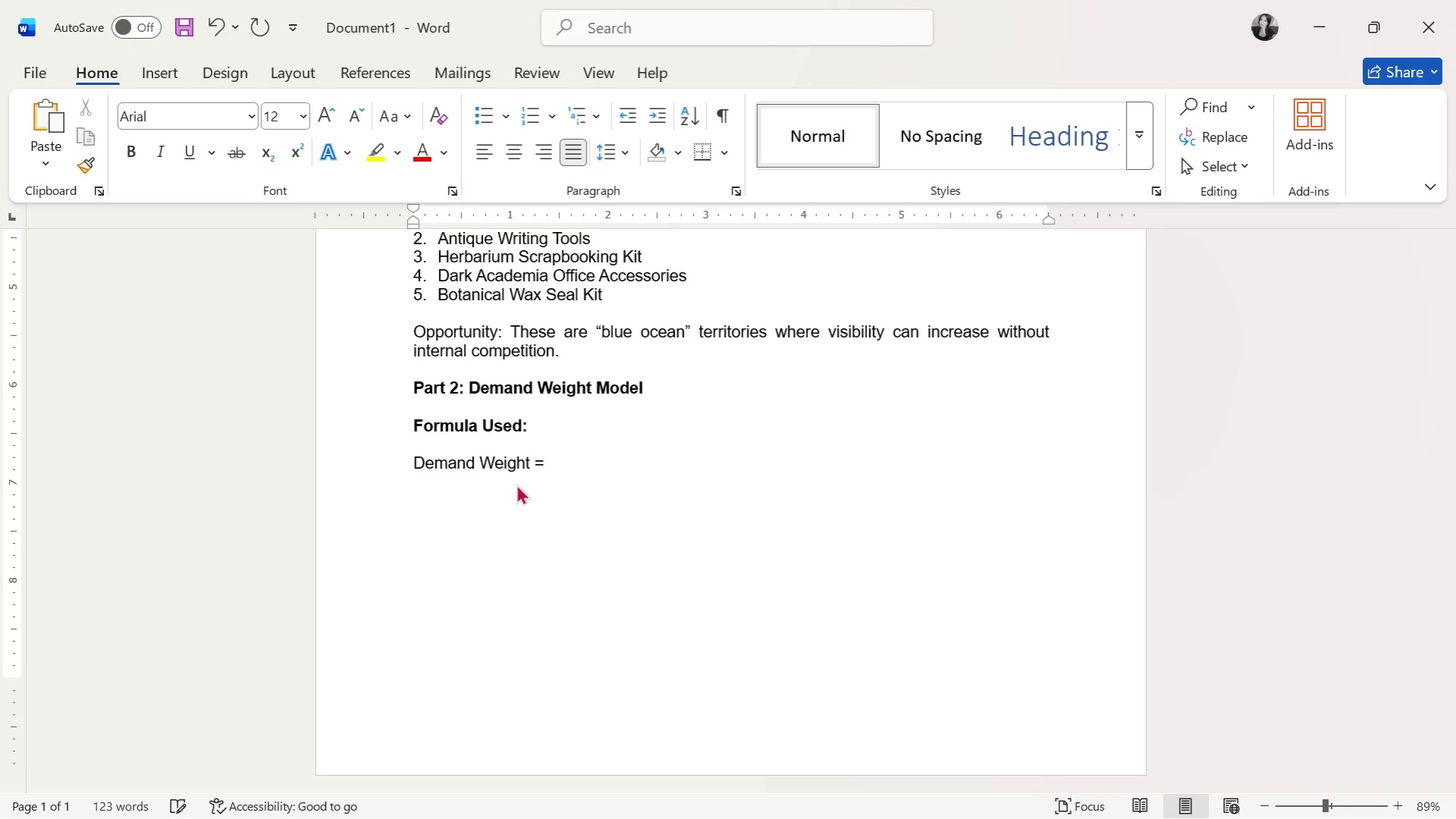 
key(Space)
 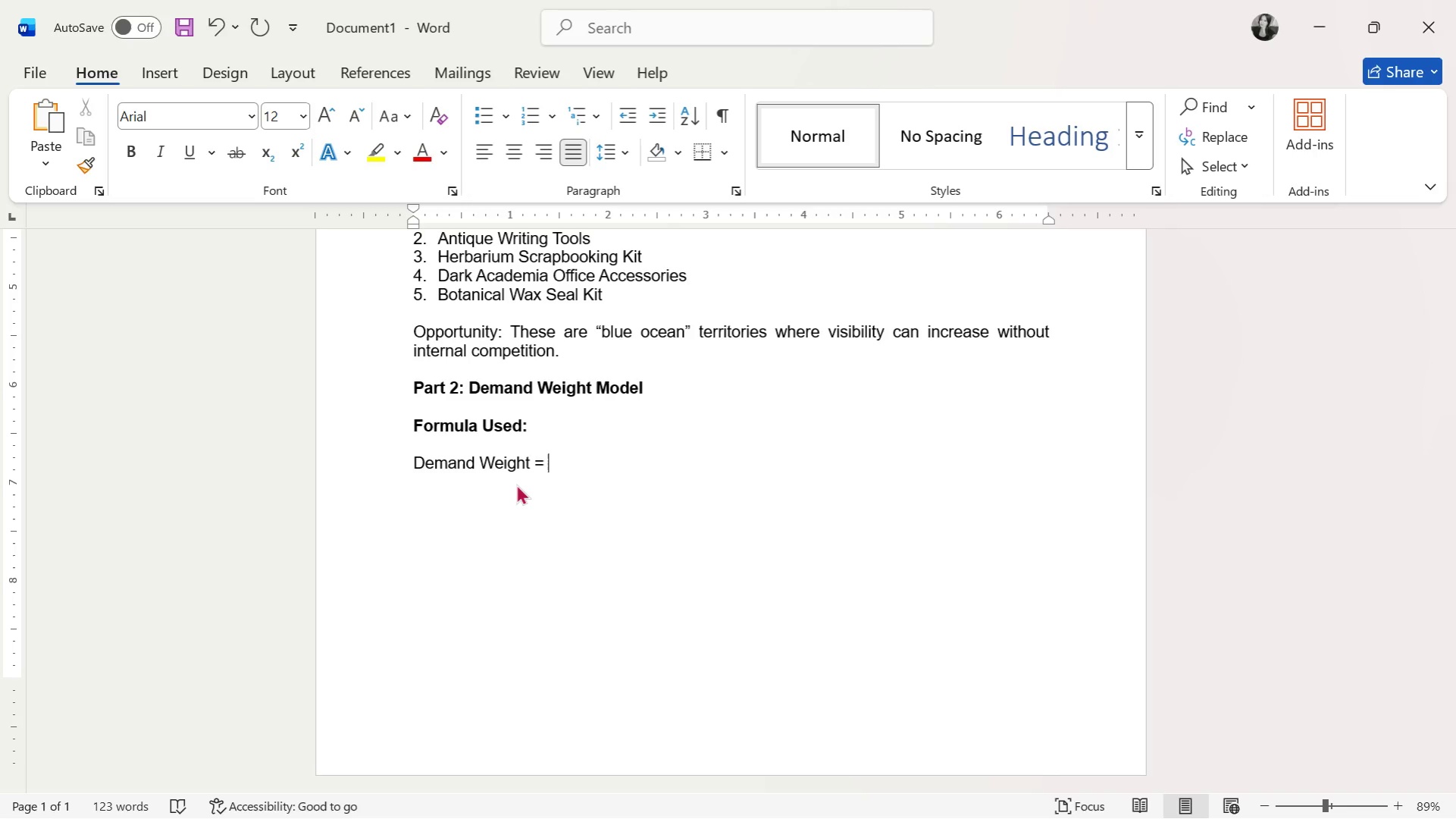 
wait(8.86)
 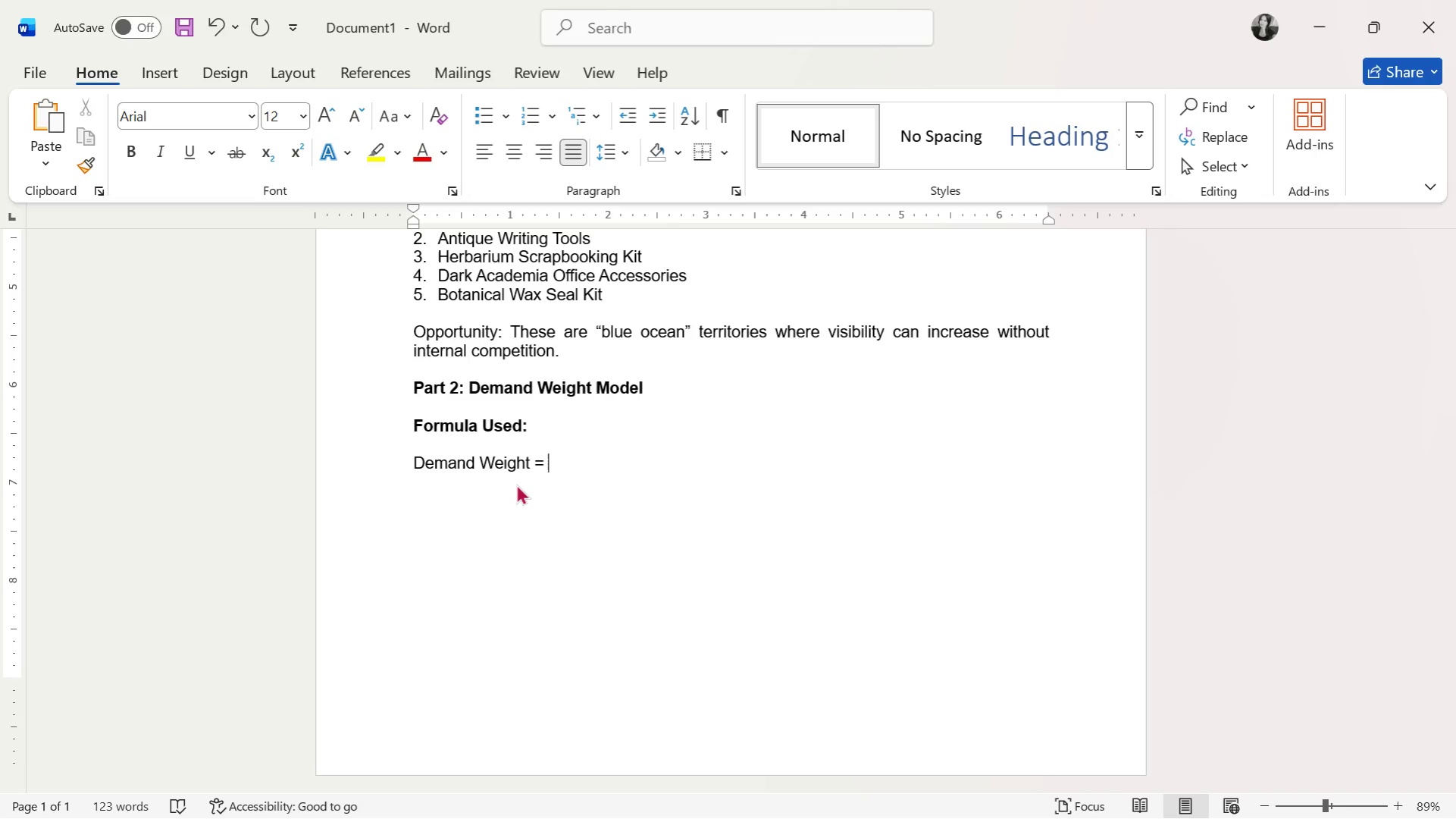 
type(Search )
 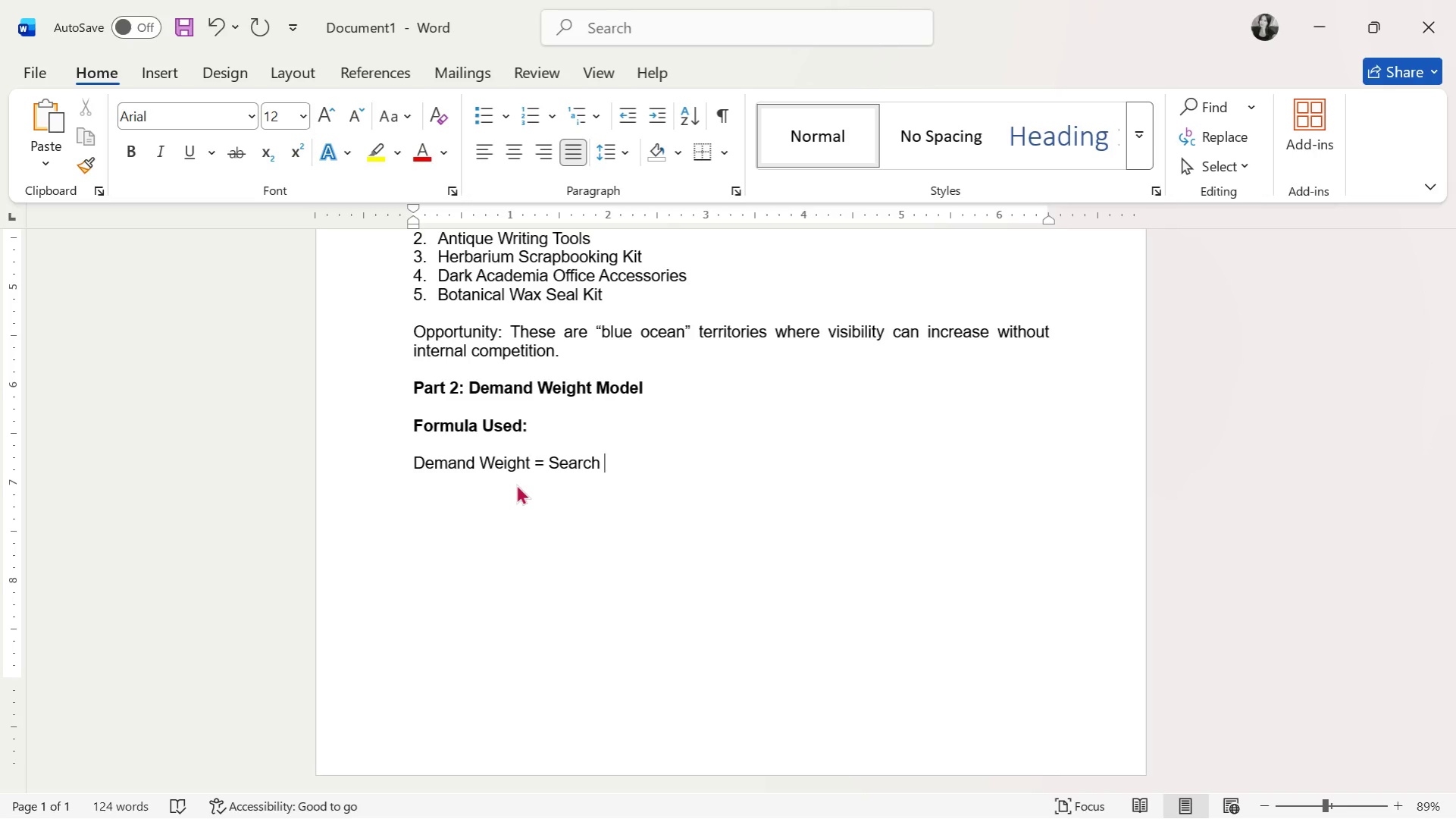 
type(Impressions)
 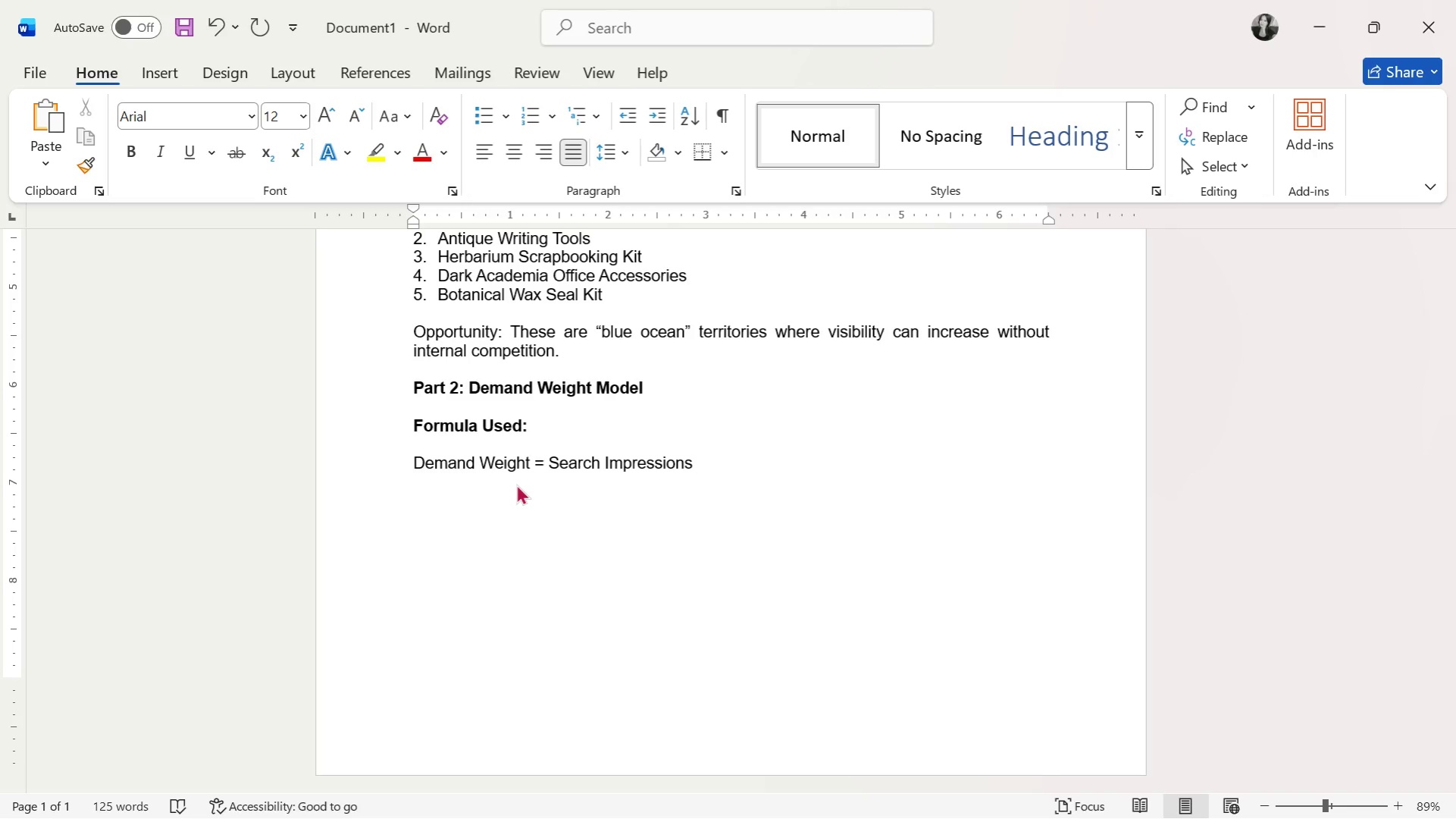 
type( x Conversion Rate)
 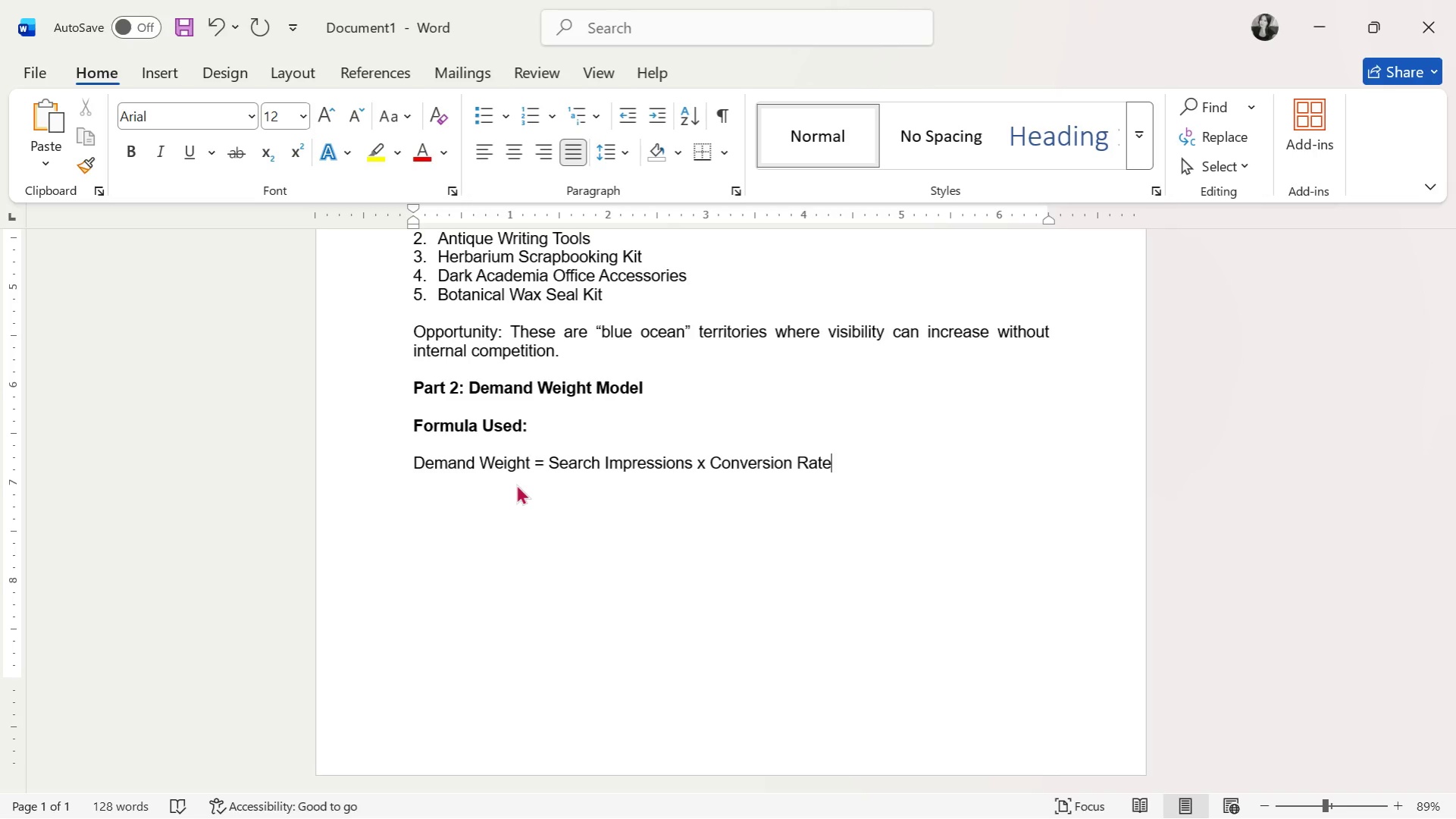 
key(Enter)
 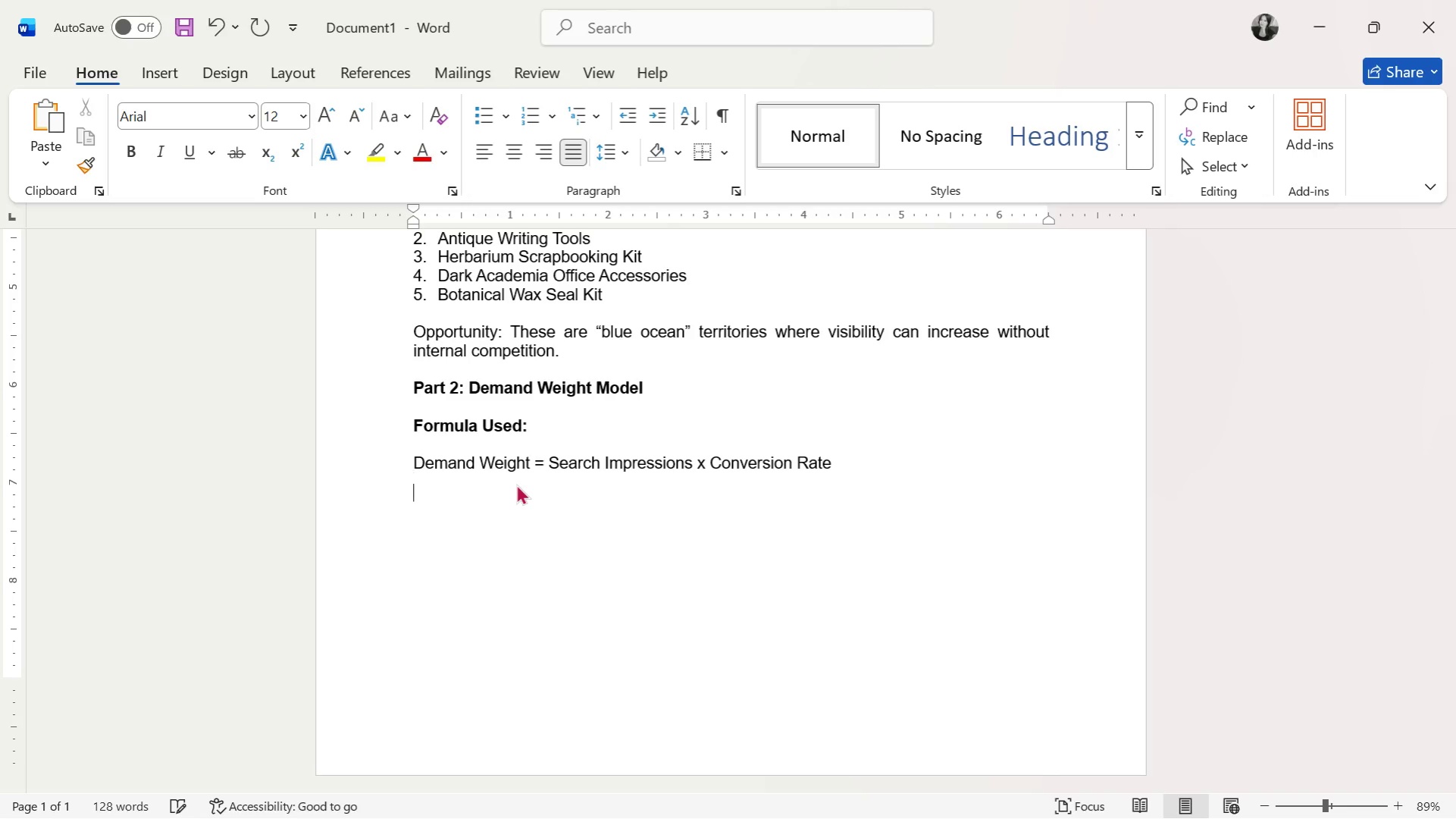 
key(Enter)
 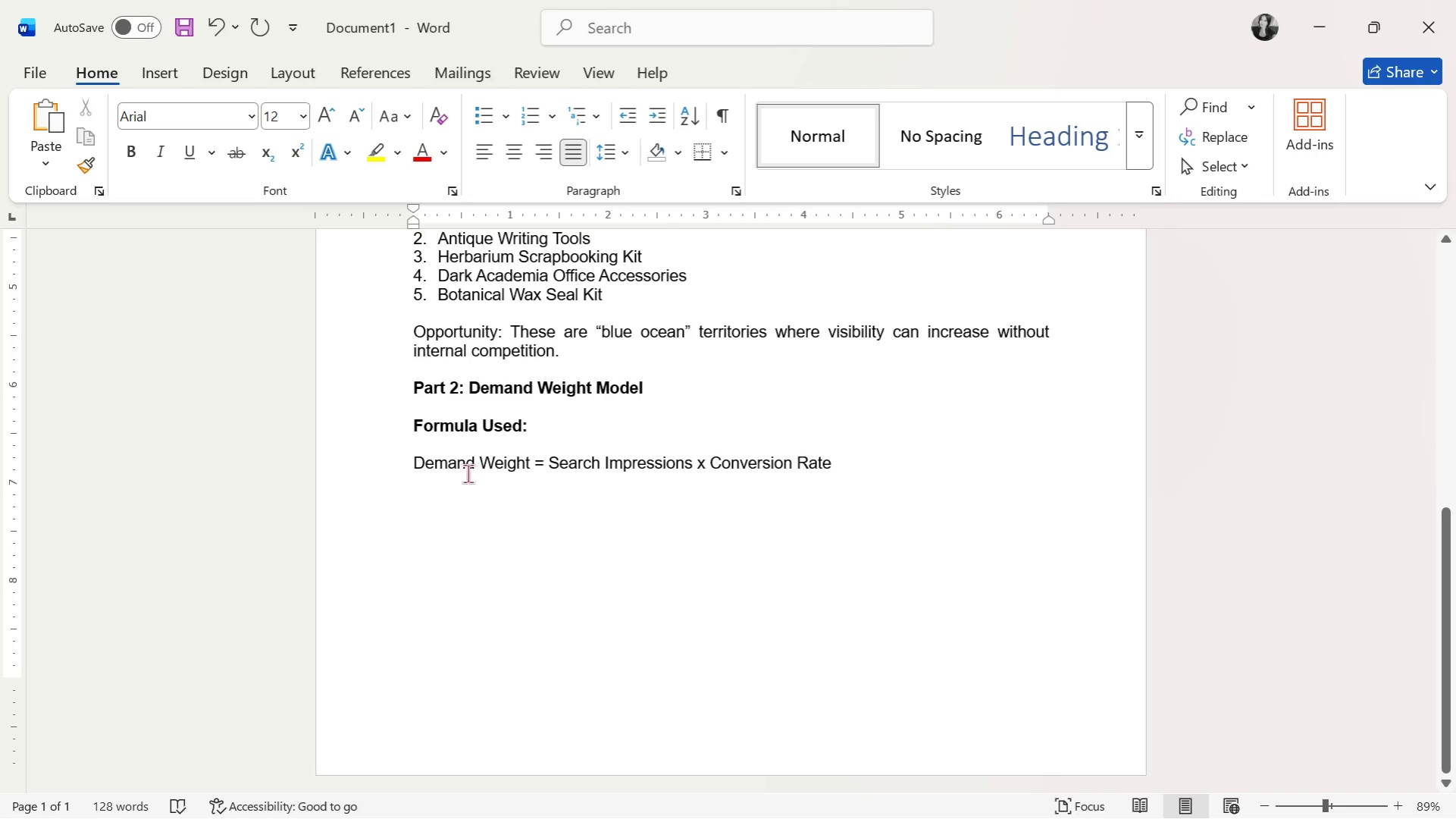 
left_click([415, 467])
 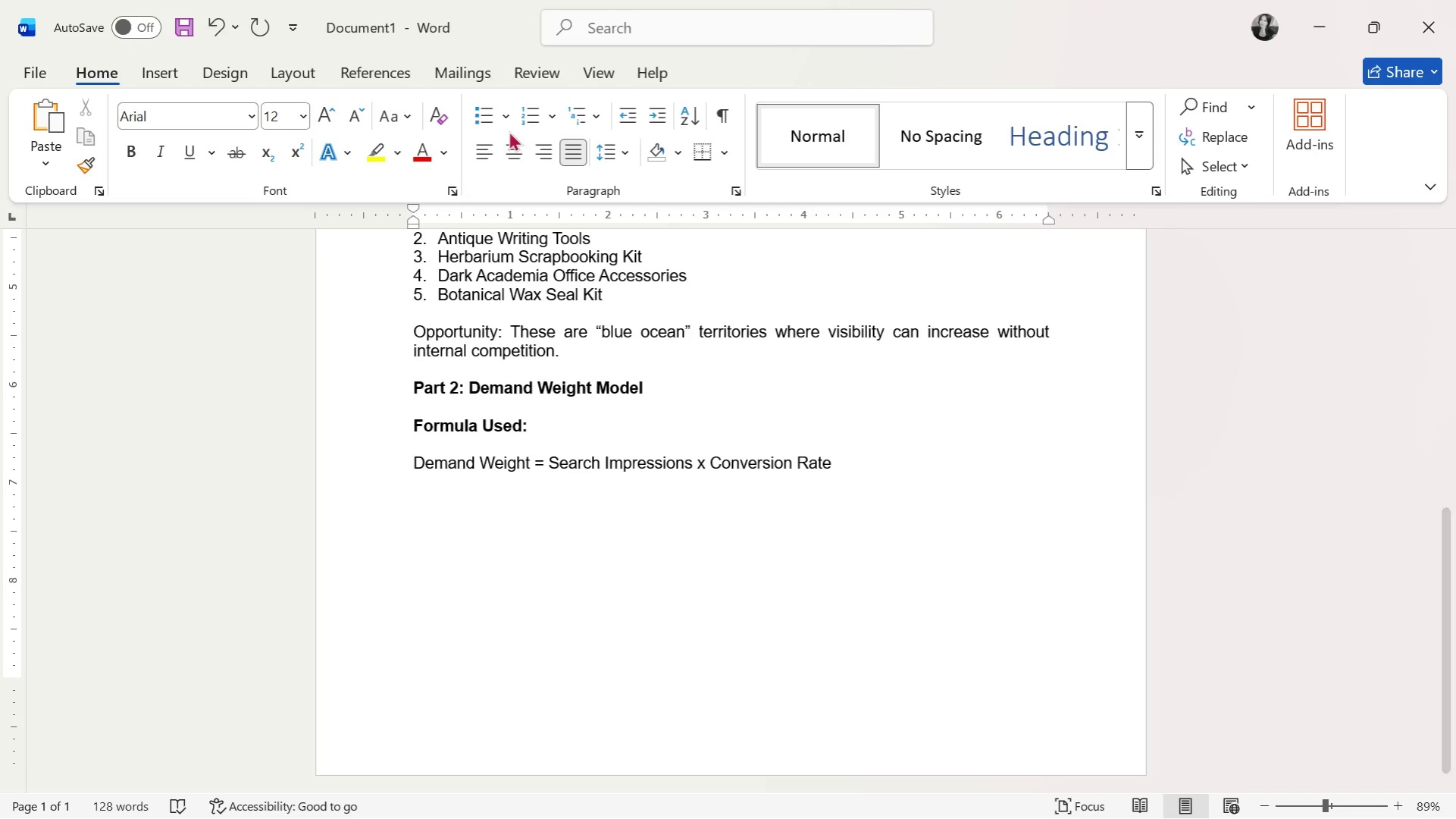 
left_click([486, 117])
 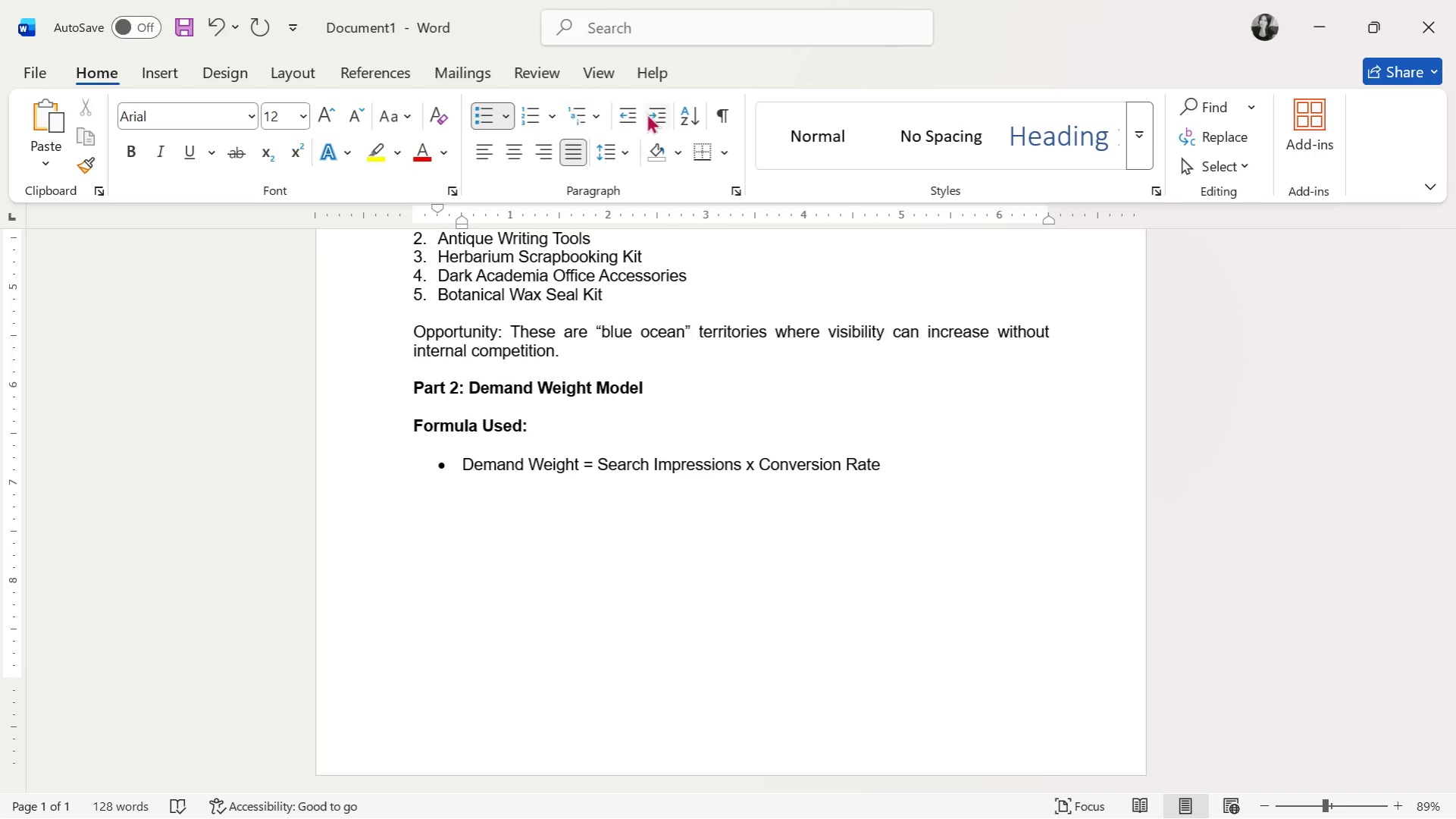 
left_click([628, 109])
 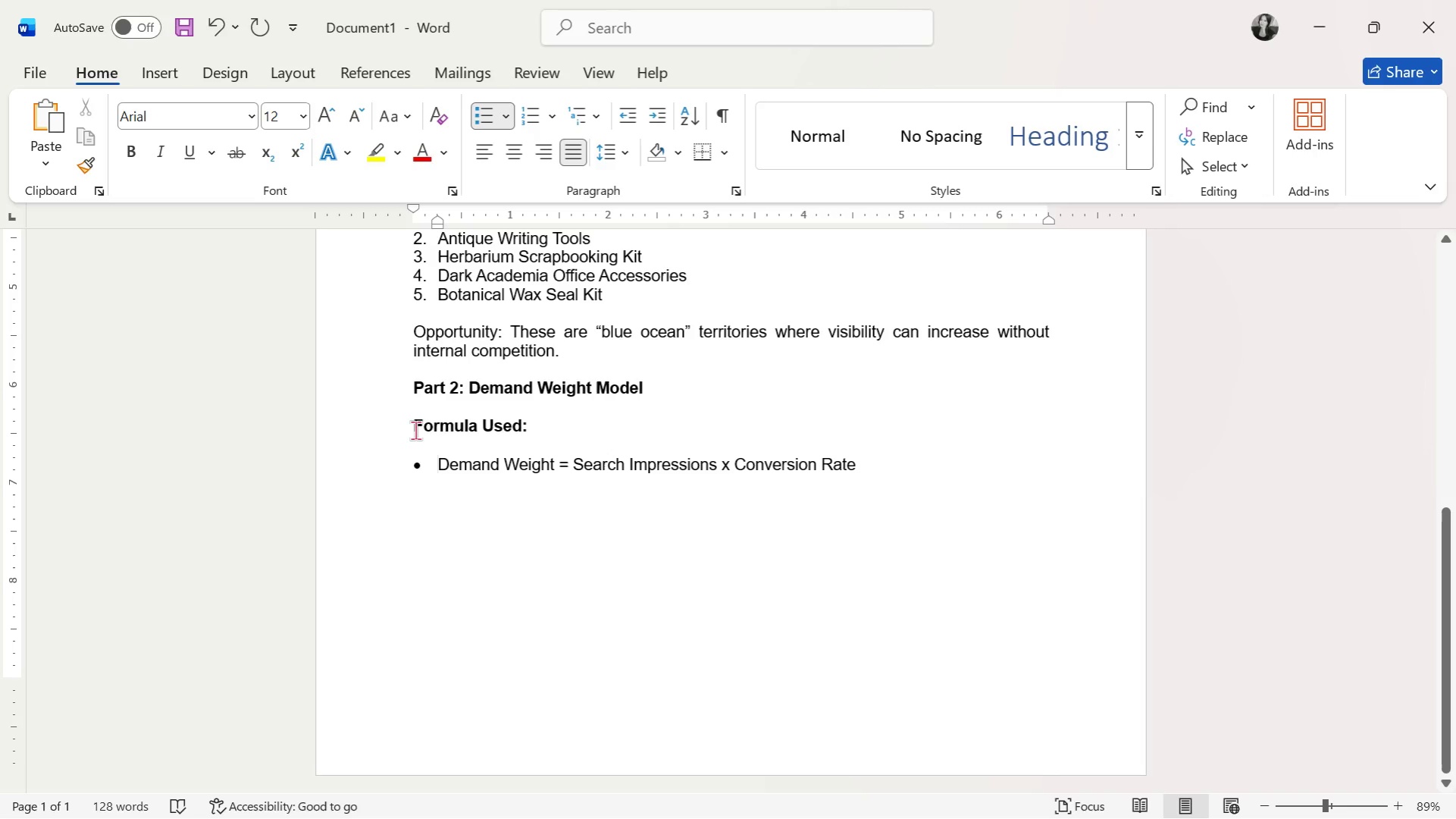 
left_click([418, 438])
 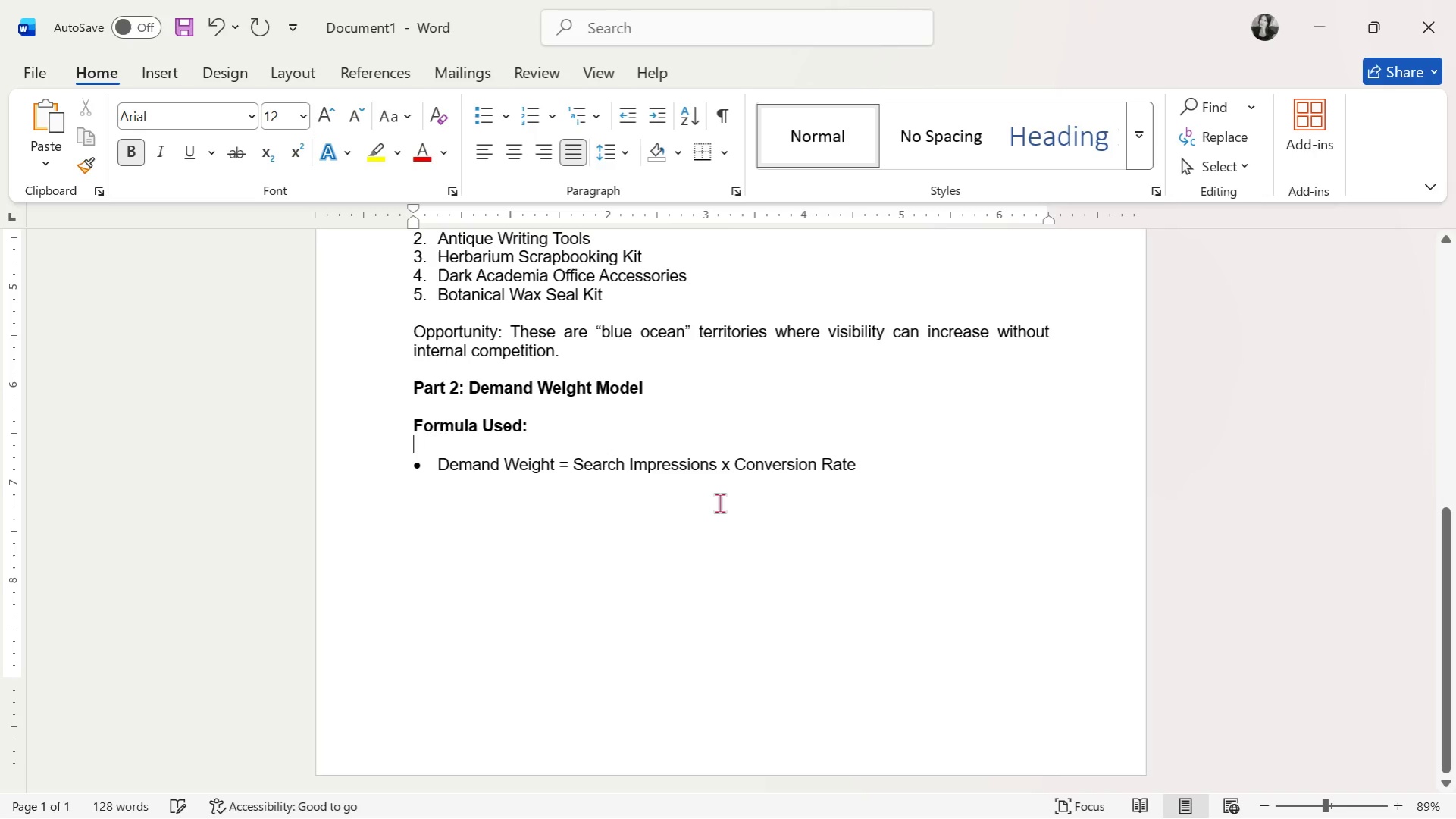 
key(Backspace)
 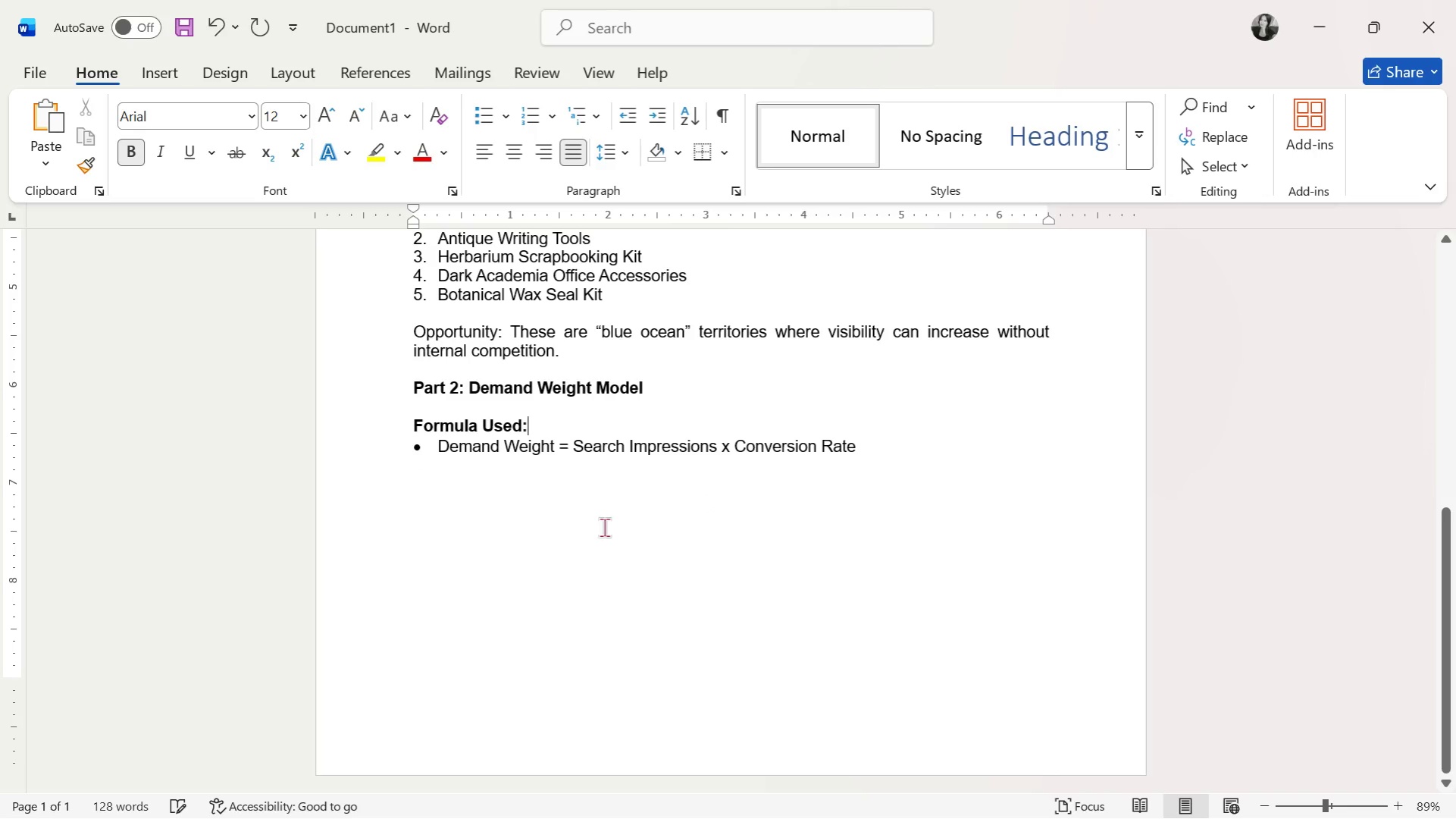 
left_click([579, 513])
 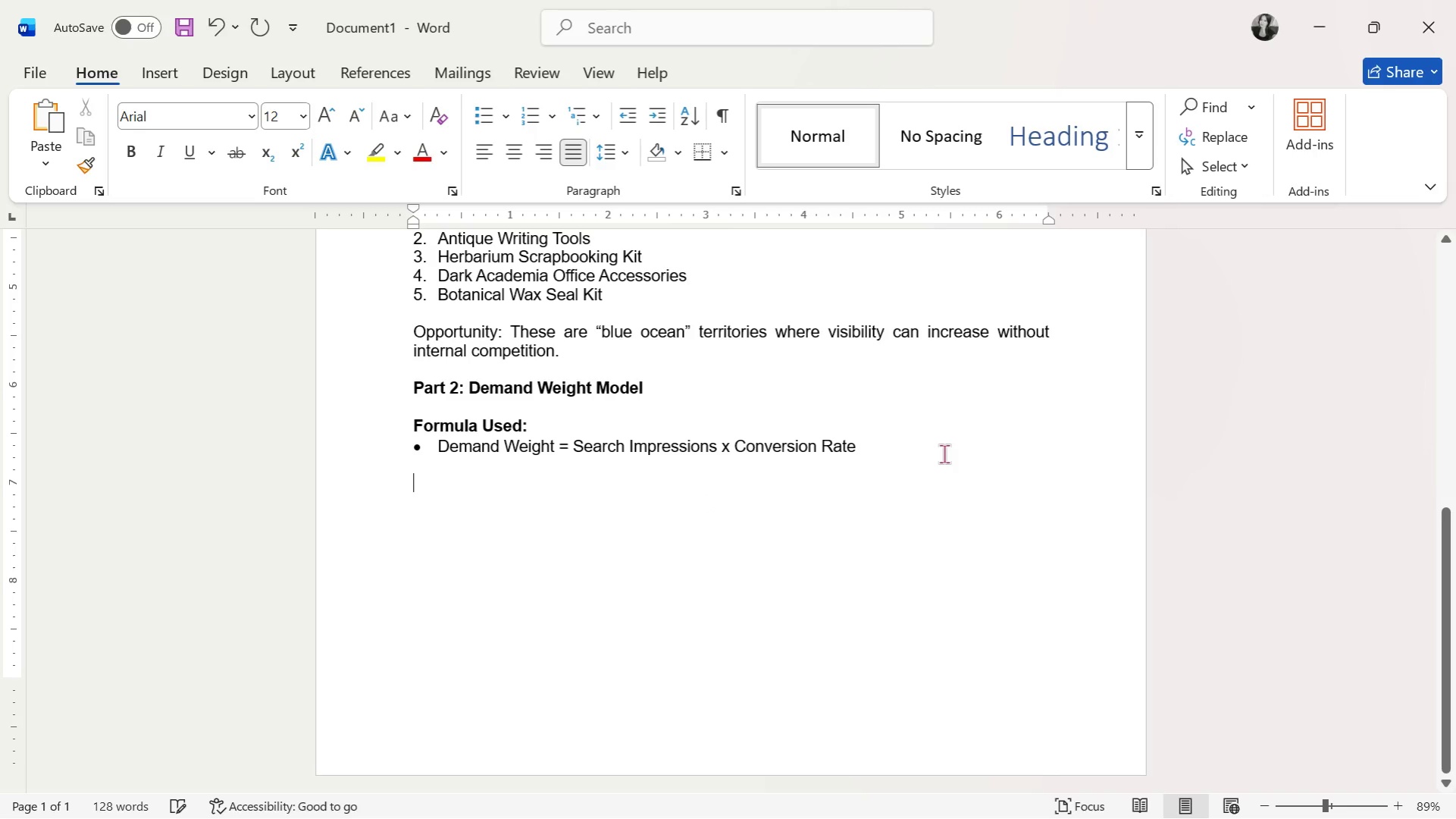 
left_click([944, 453])
 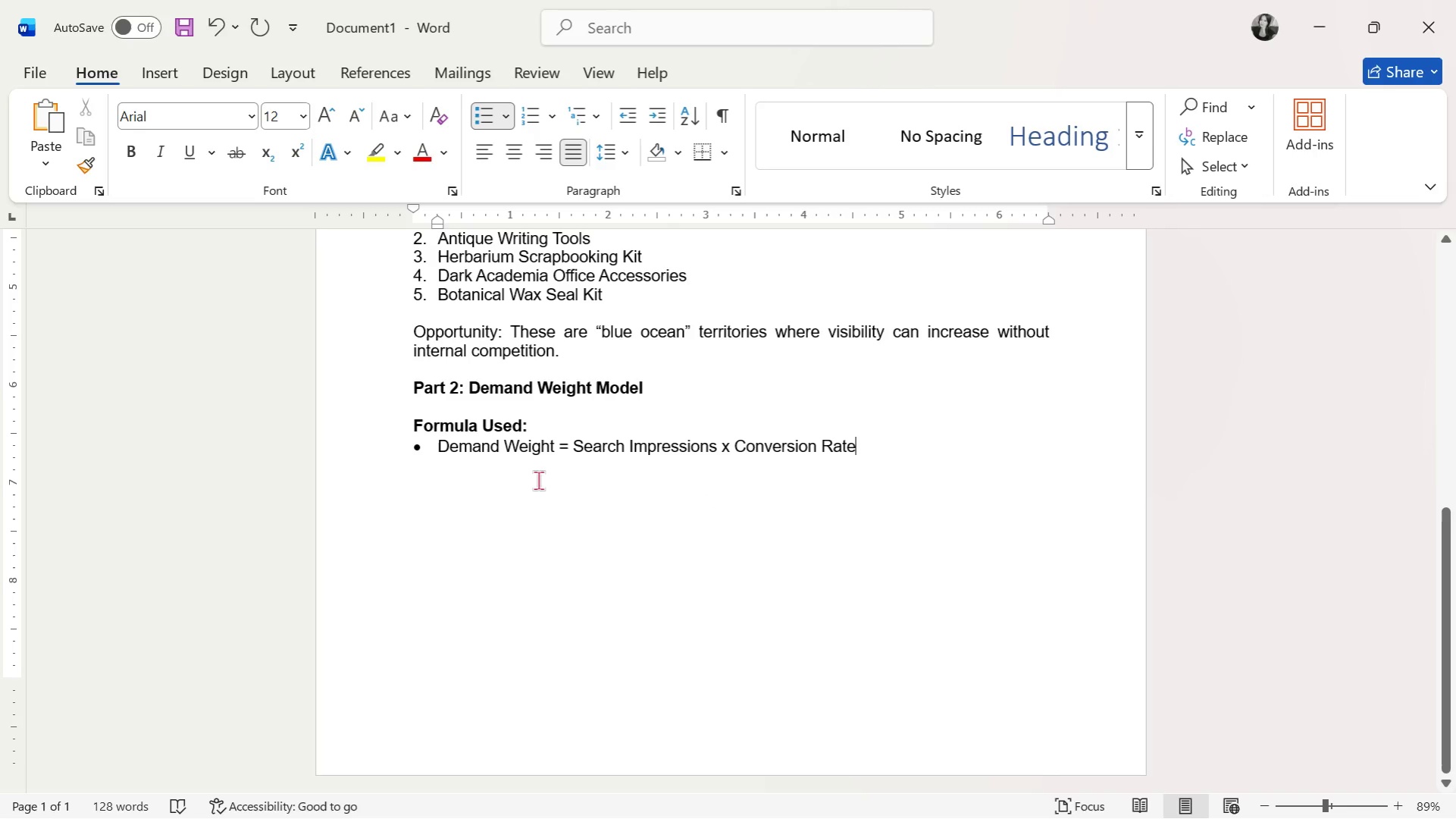 
left_click([511, 491])
 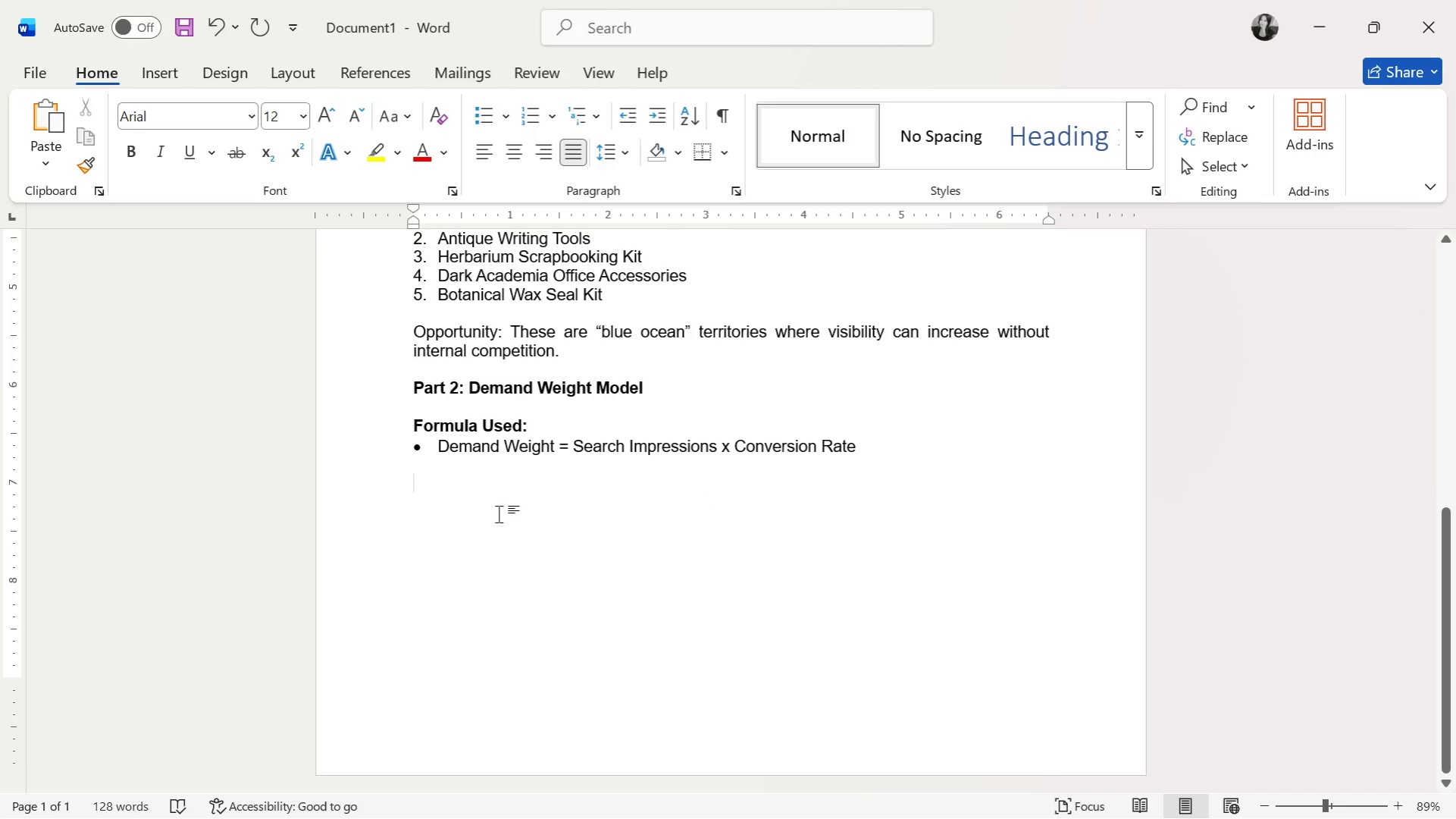 
scroll: coordinate [575, 634], scroll_direction: up, amount: 11.0
 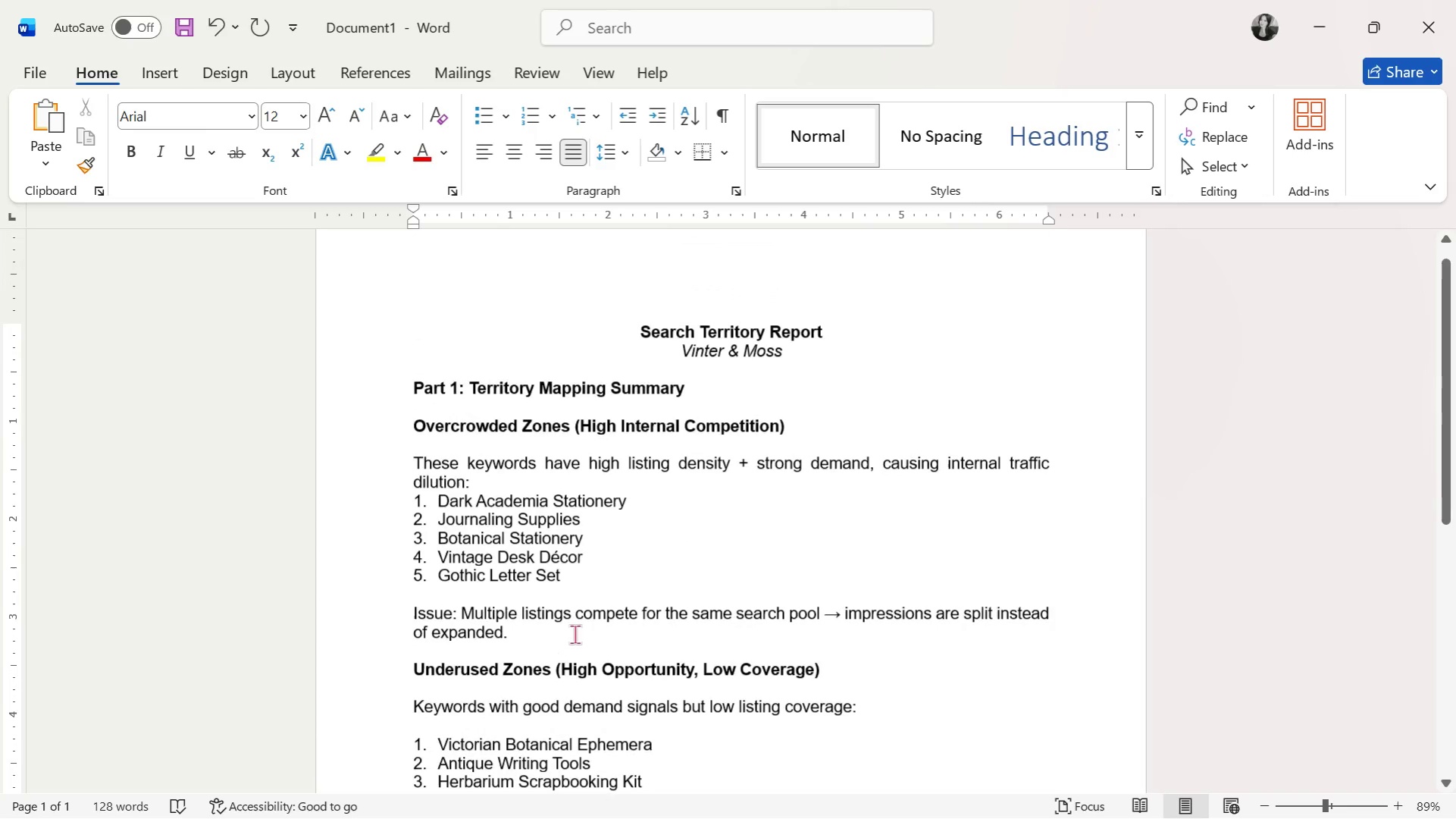 
scroll: coordinate [575, 634], scroll_direction: down, amount: 10.0
 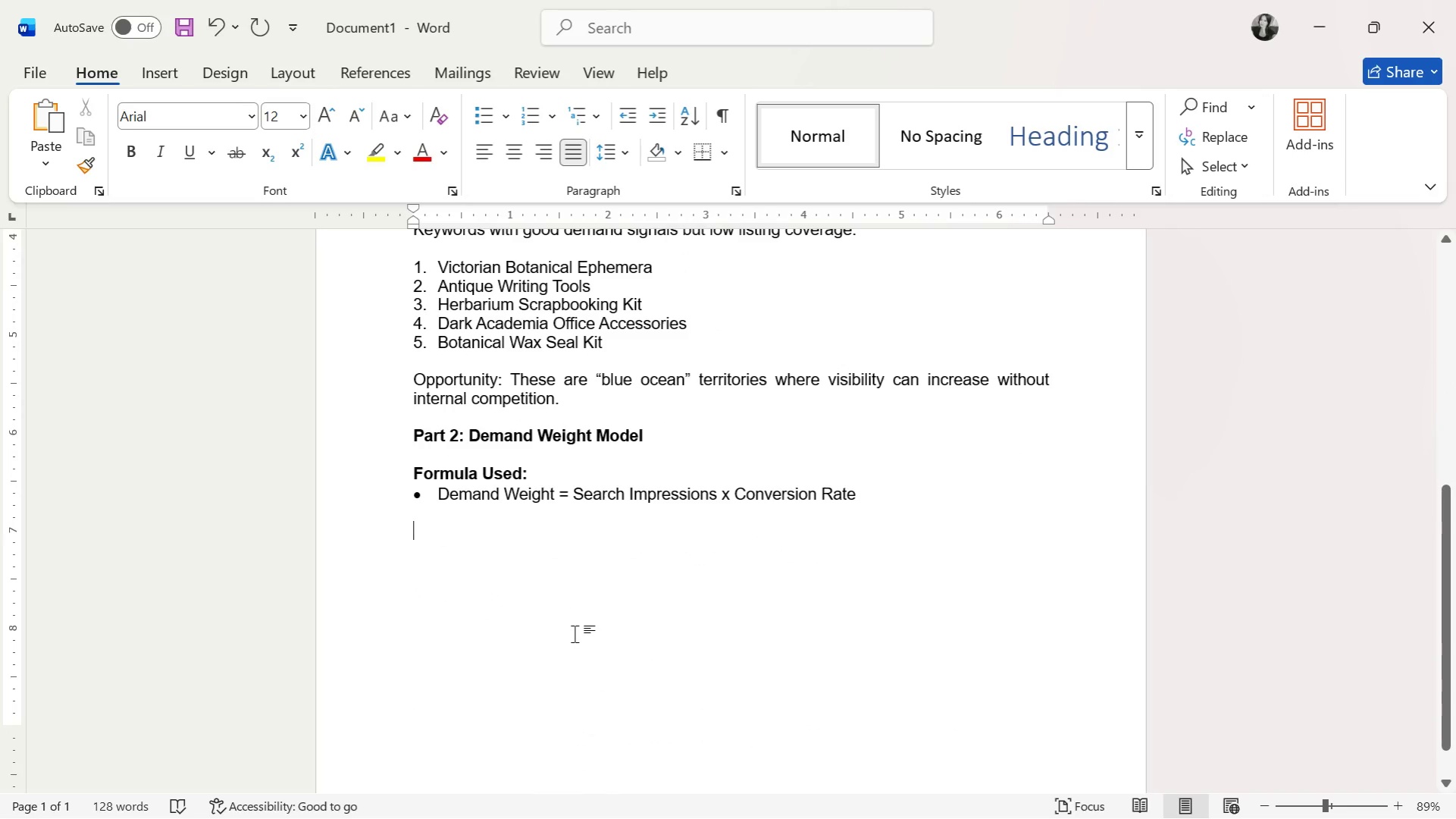 
type(Captures:)
 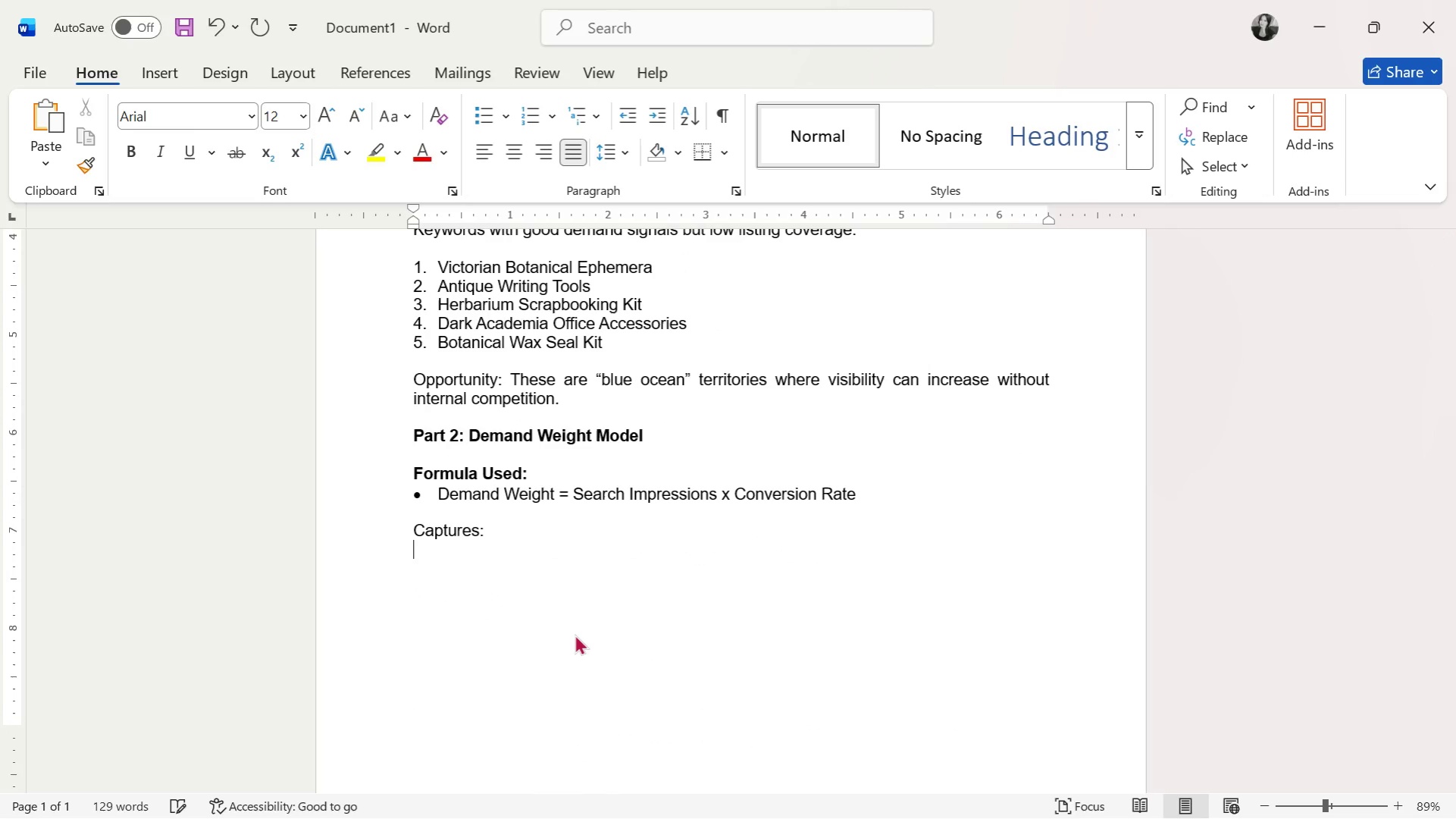 
 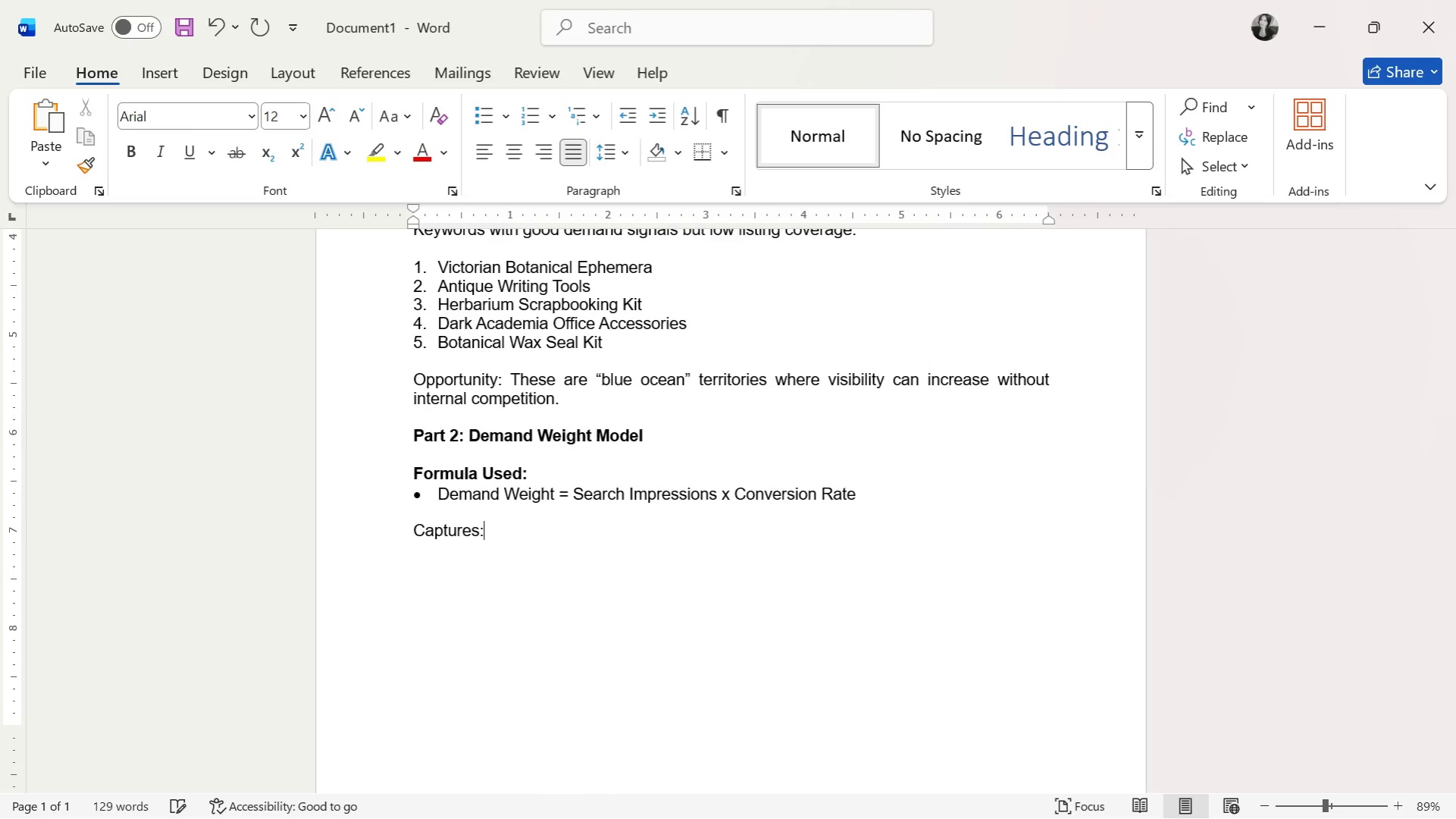 
key(Enter)
 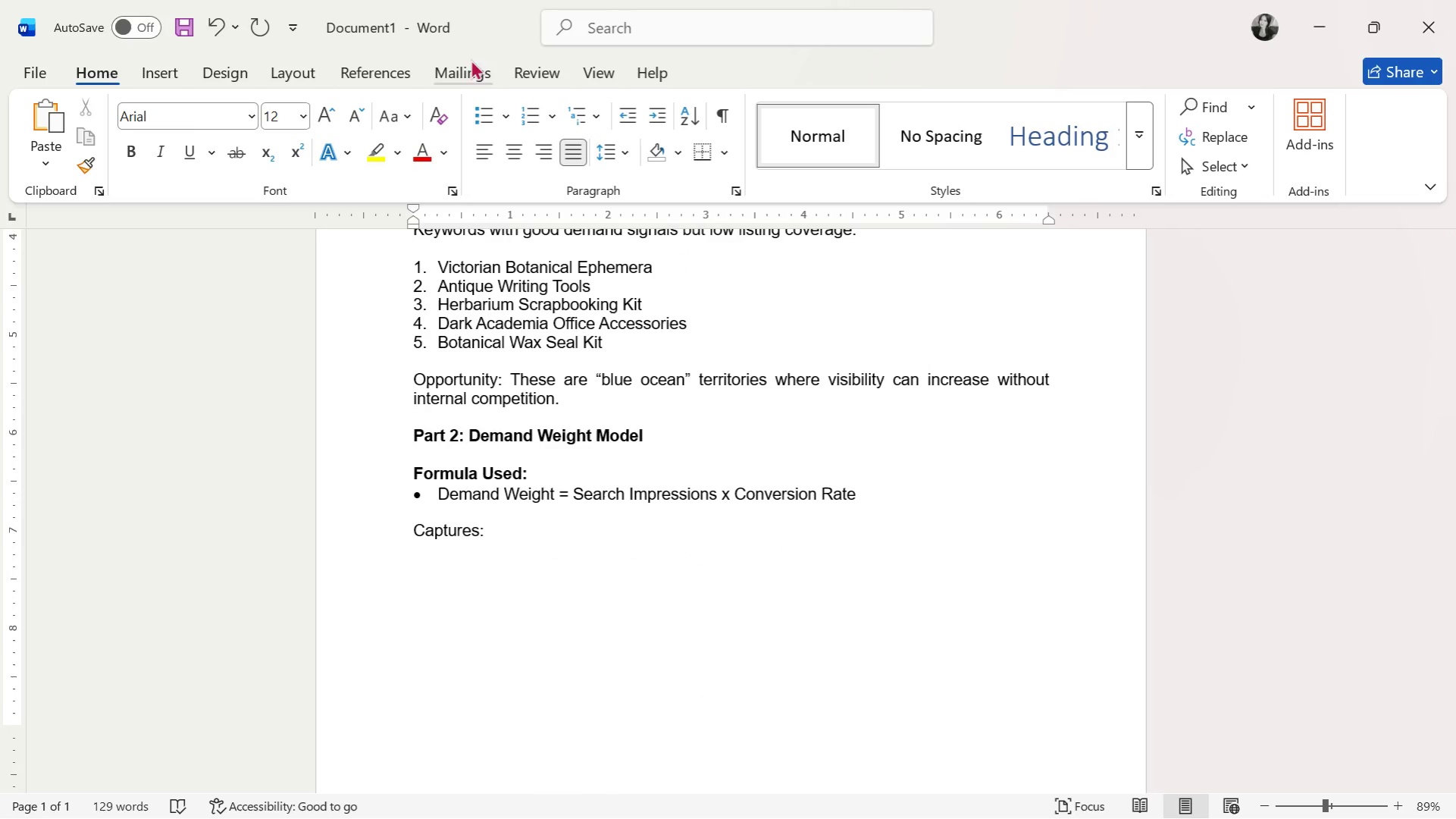 
left_click([477, 121])
 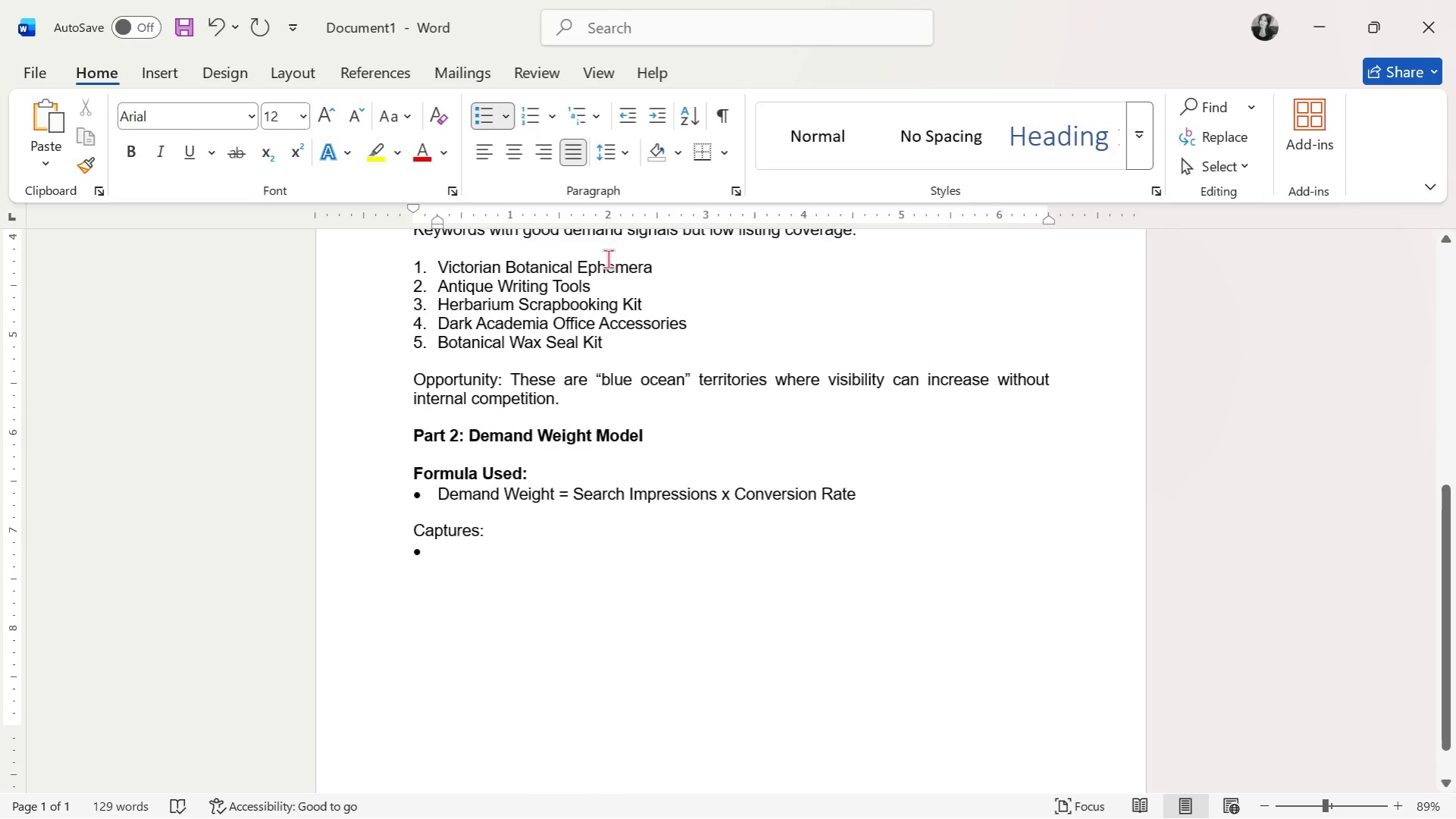 
type(Traffic)
 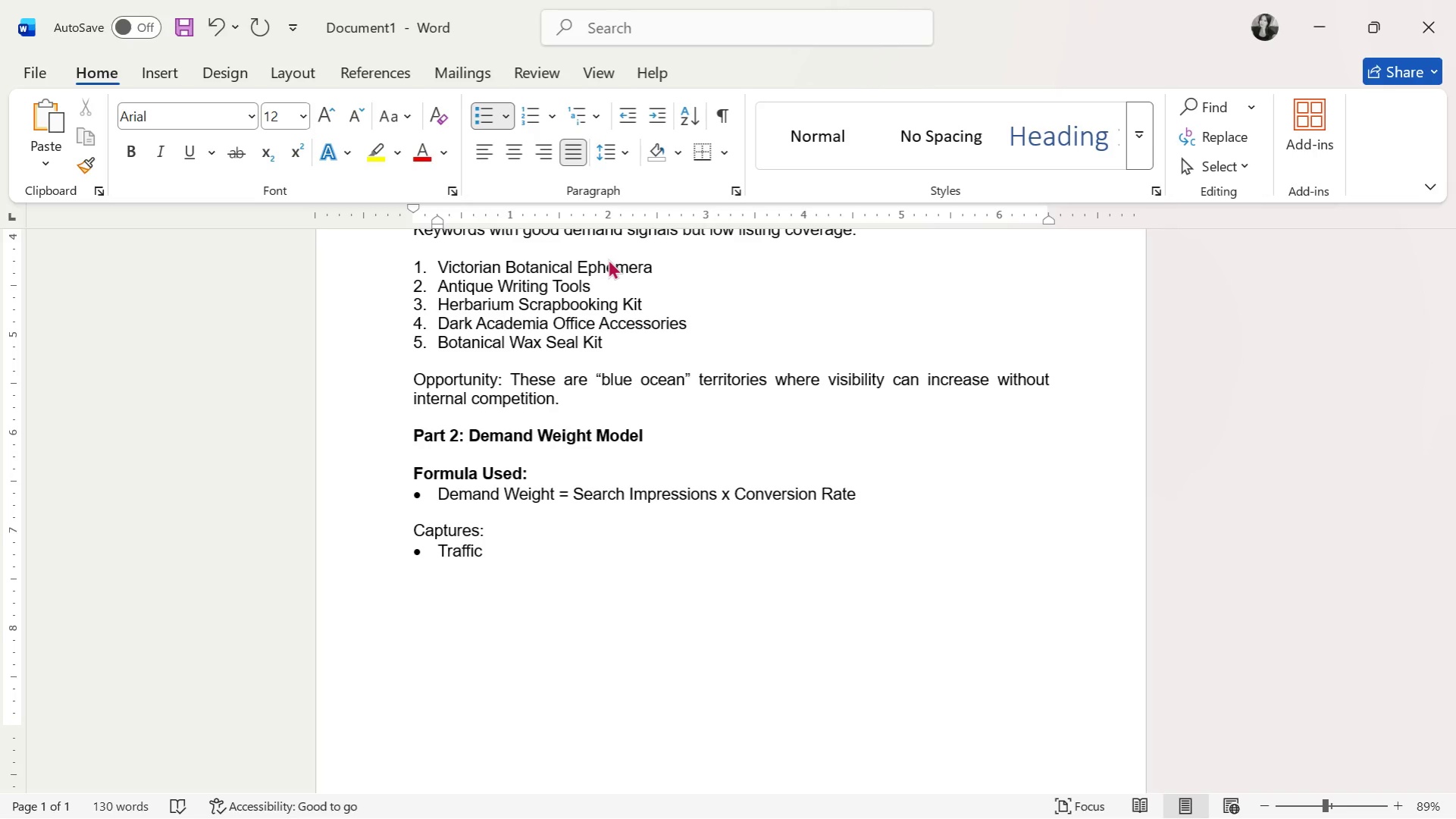 
type( potential (visibility))
 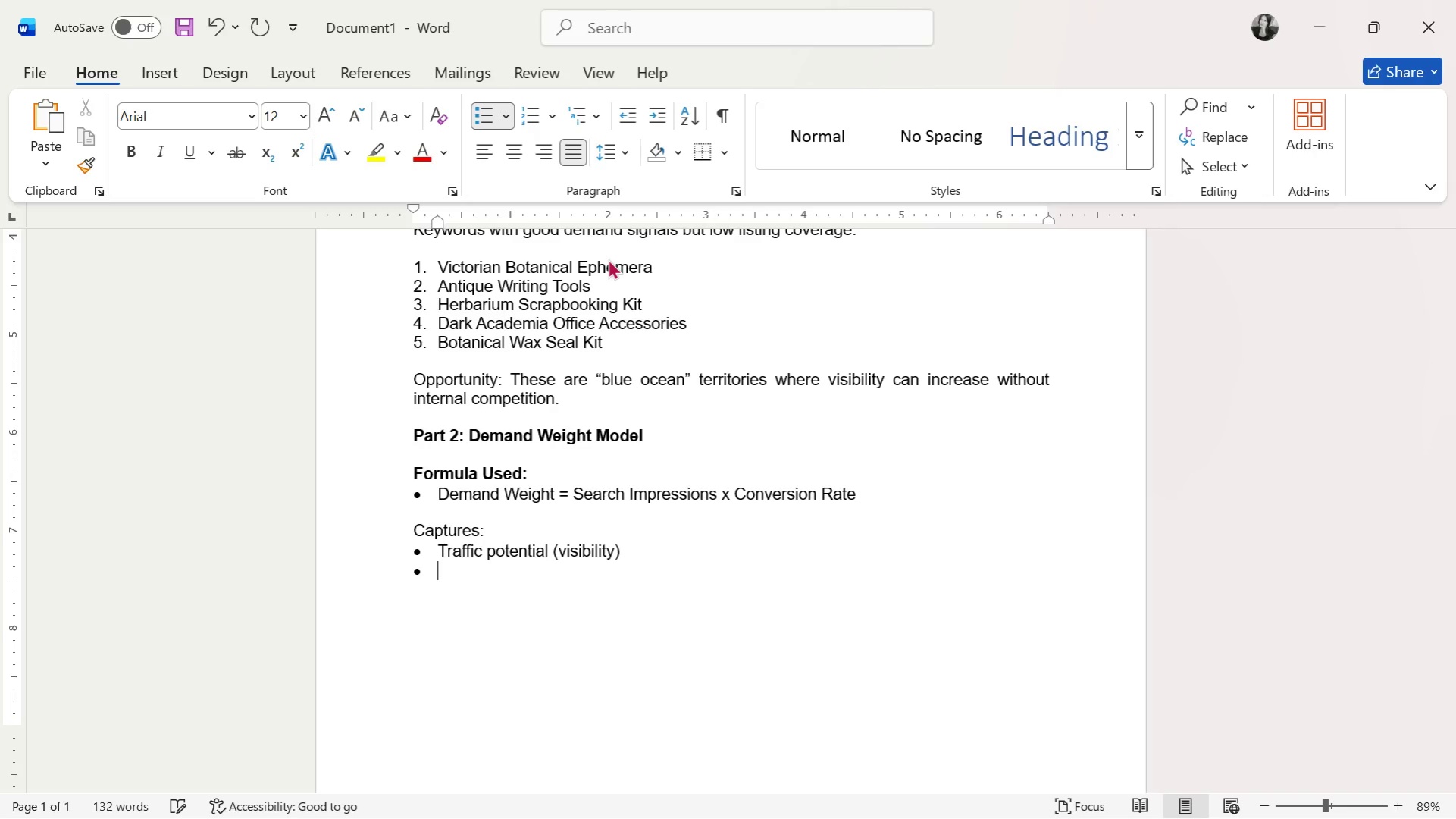 
 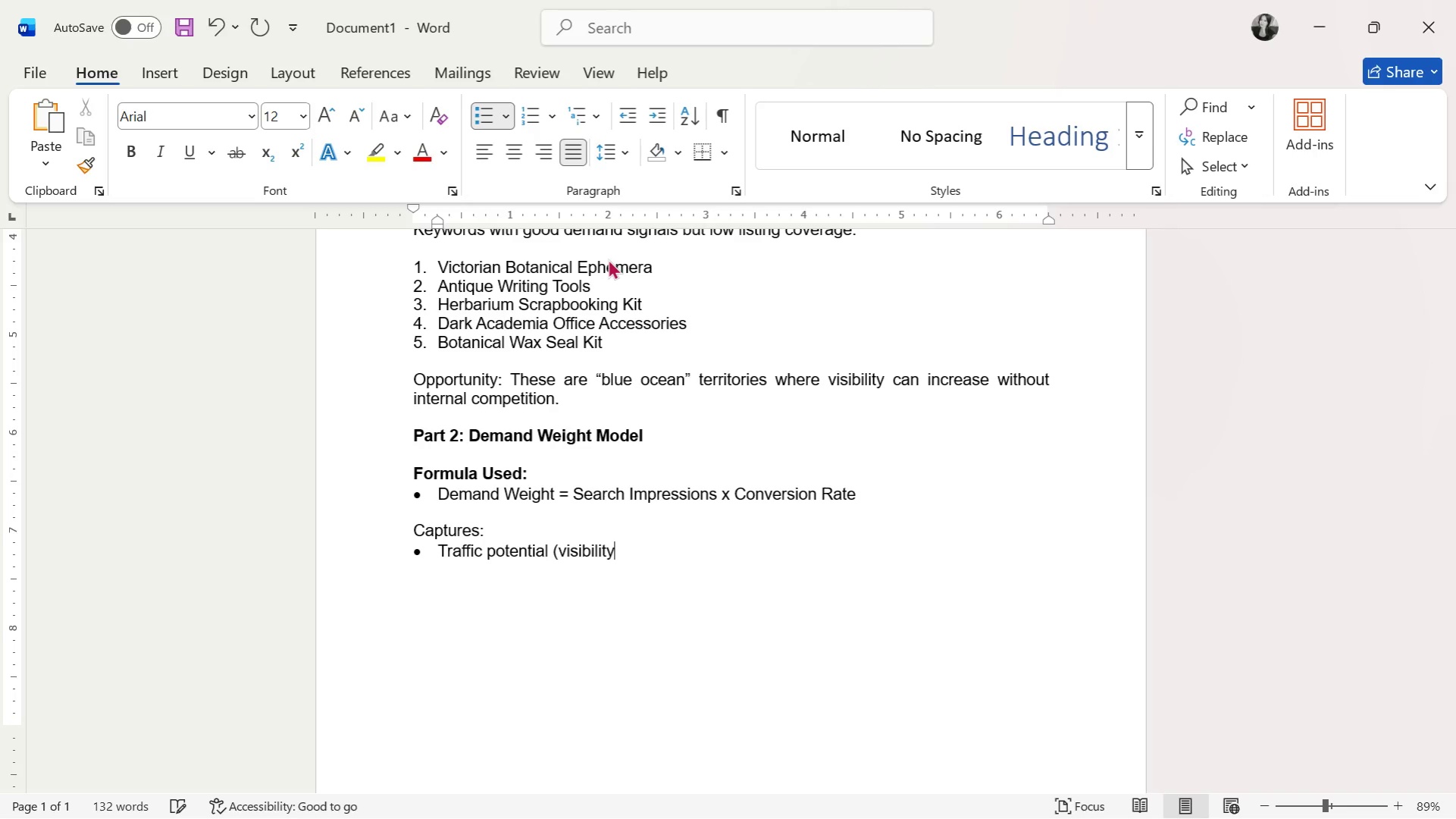 
key(Enter)
 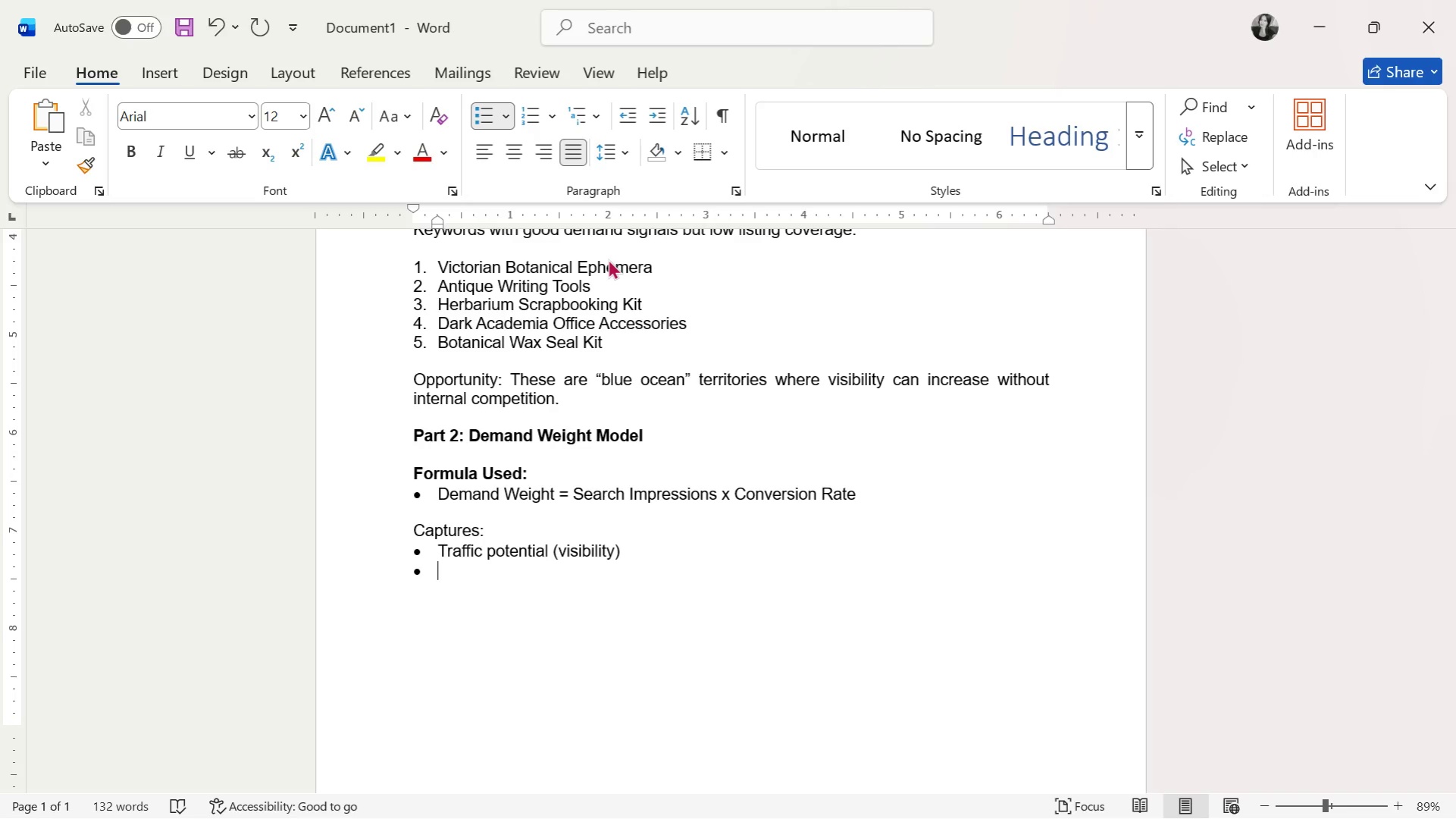 
type(Monetization )
 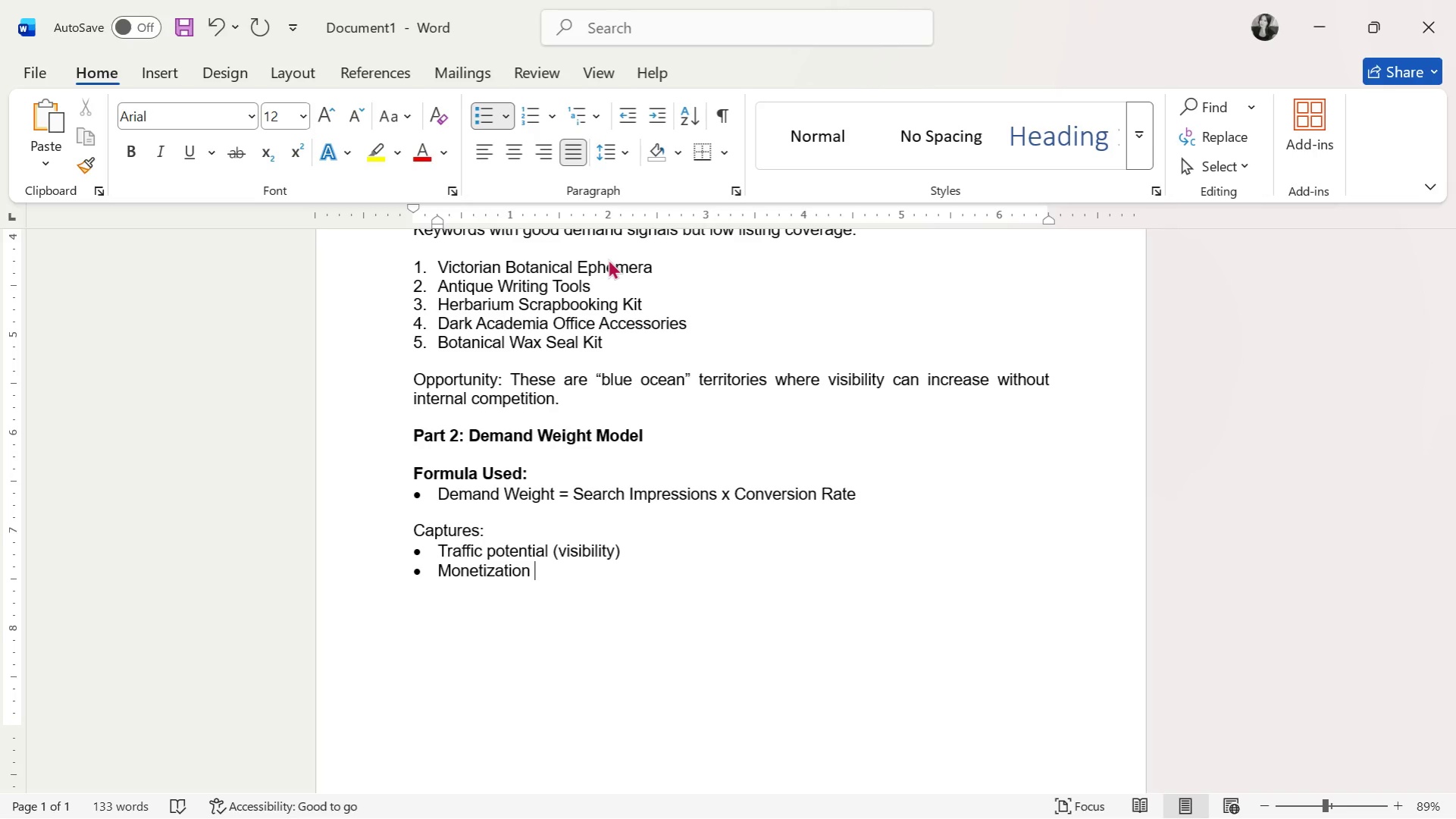 
type(efficiency (conversion))
 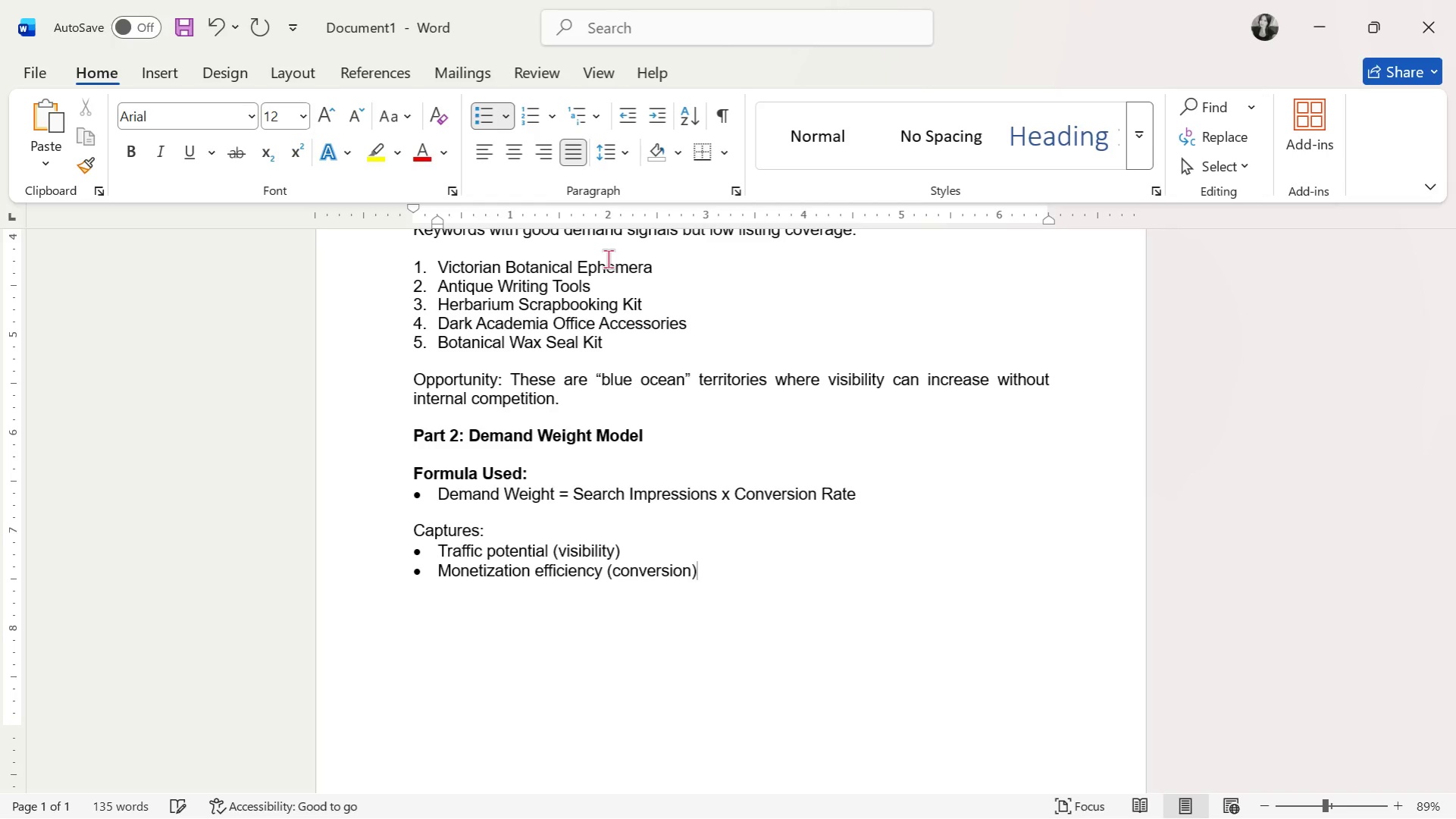 
wait(5.45)
 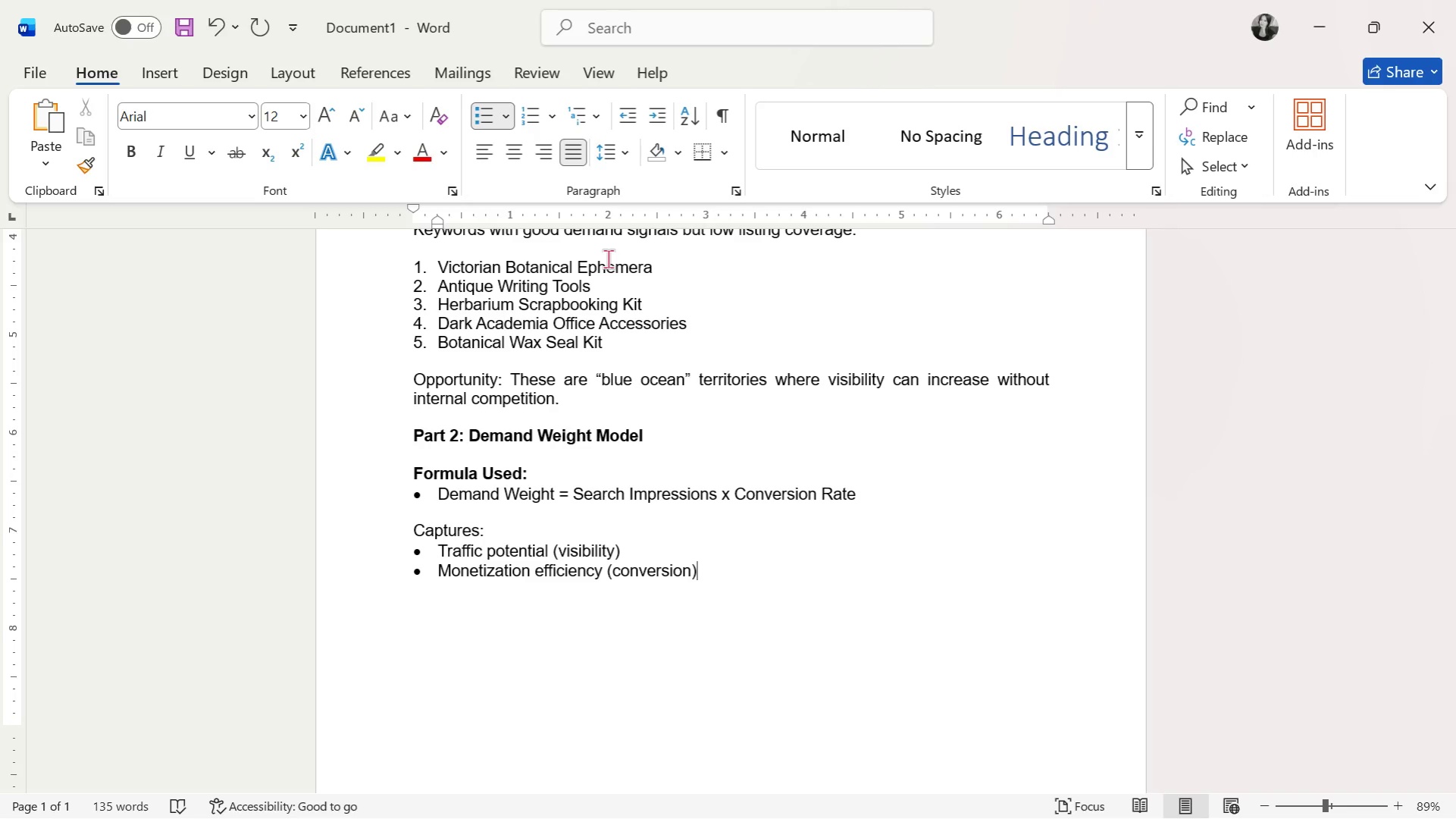 
key(Enter)
 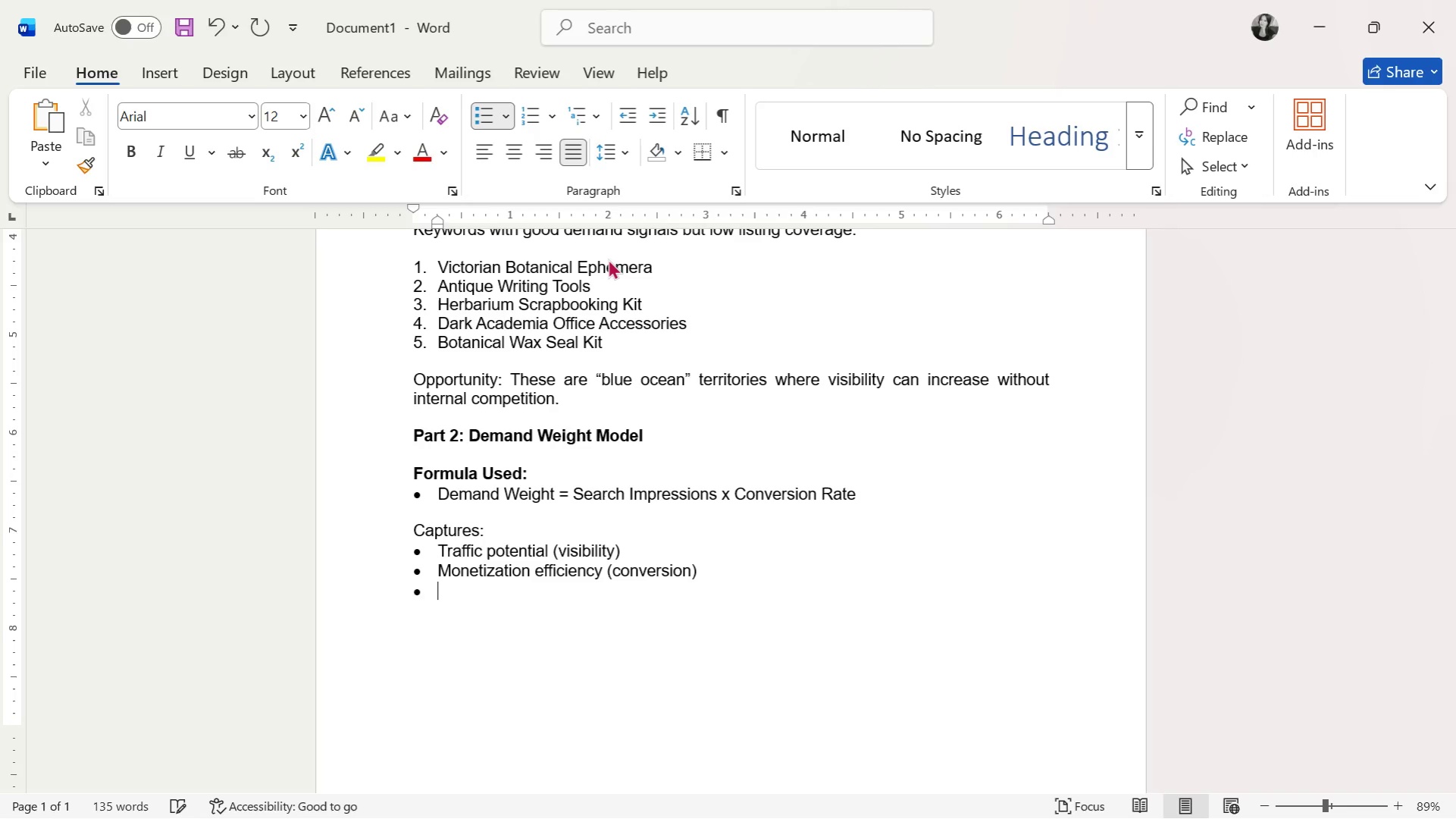 
key(Enter)
 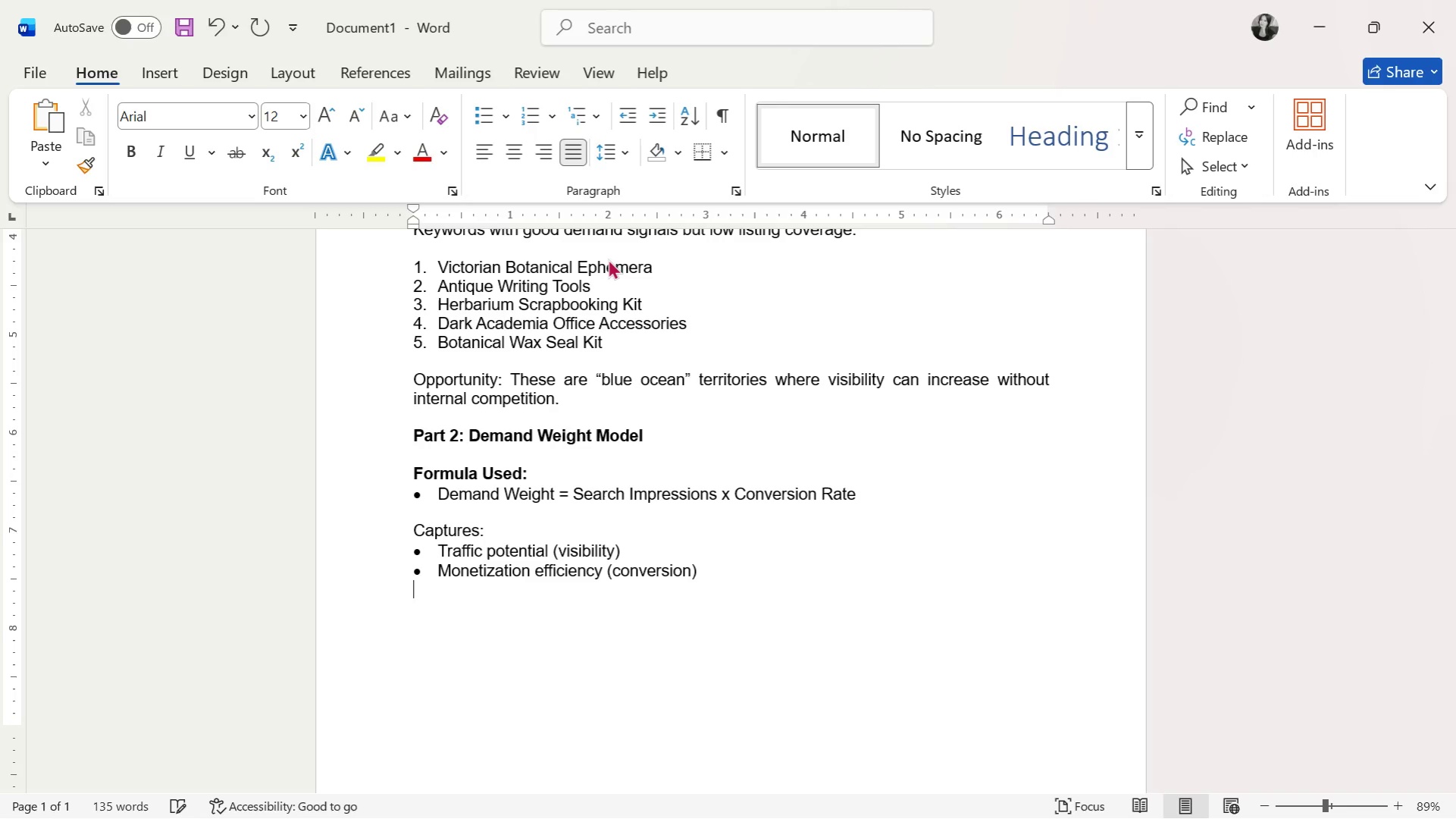 
key(Enter)
 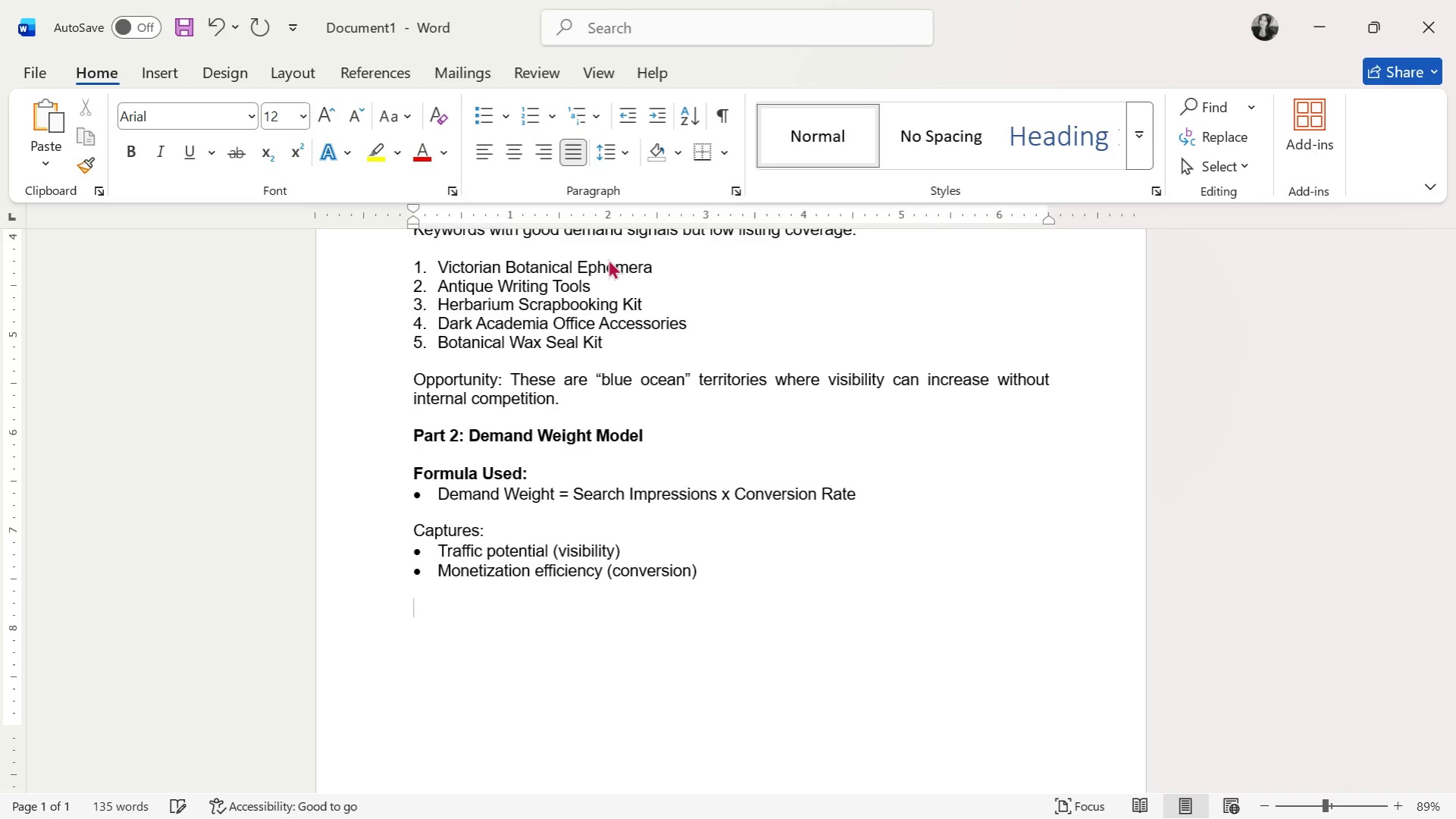 
key(CapsLock)
 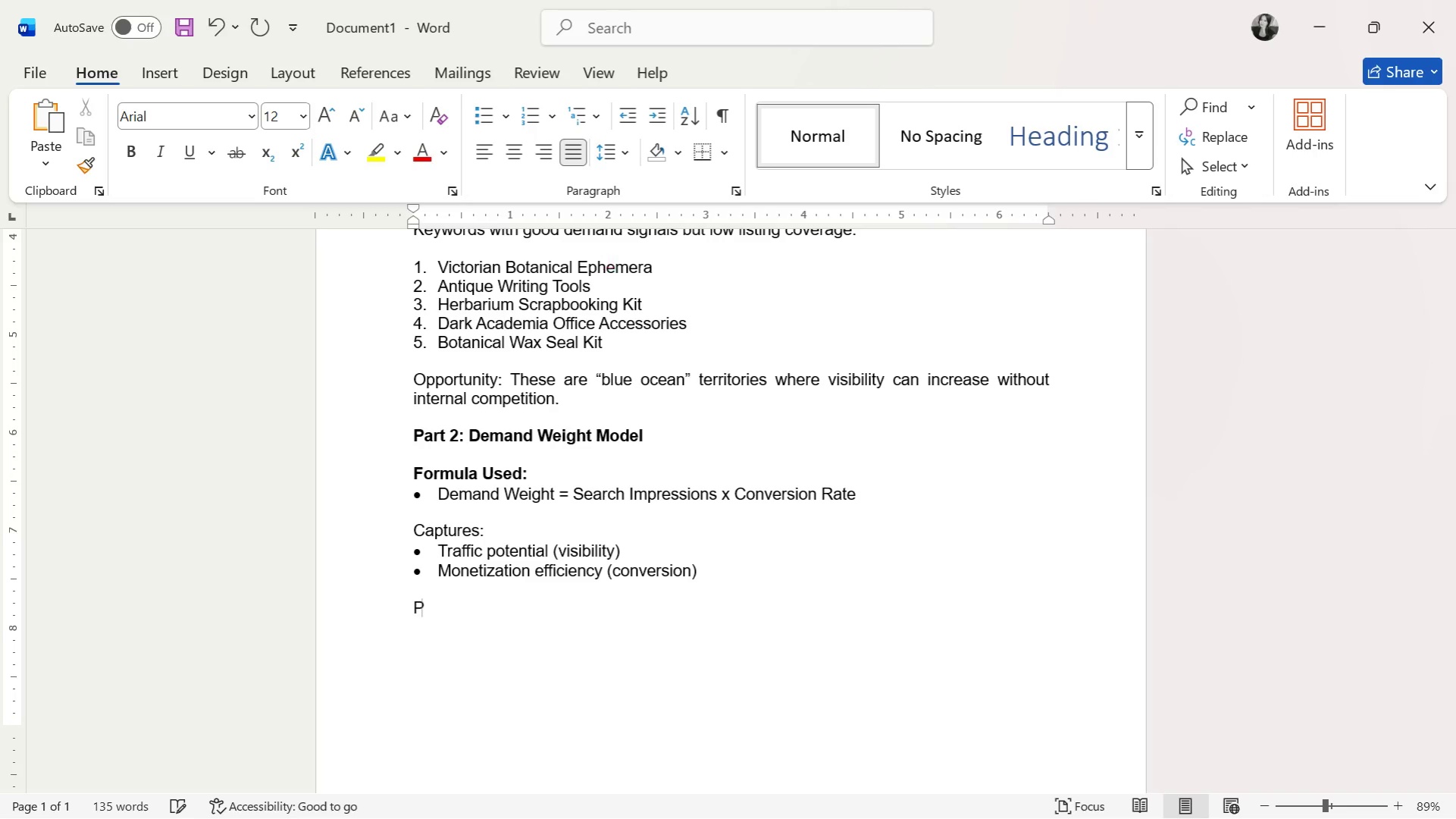 
key(P)
 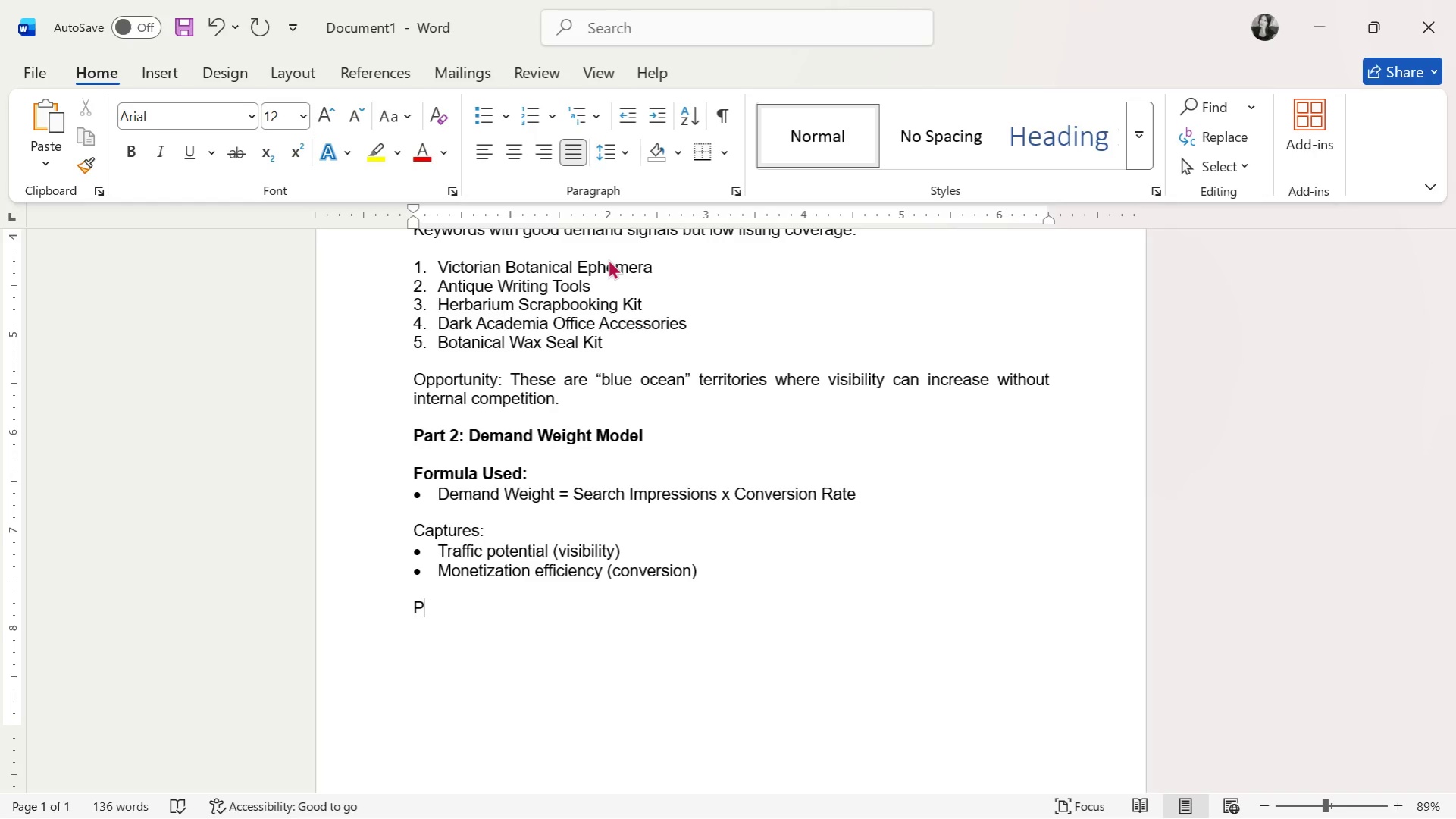 
key(Backspace)
 